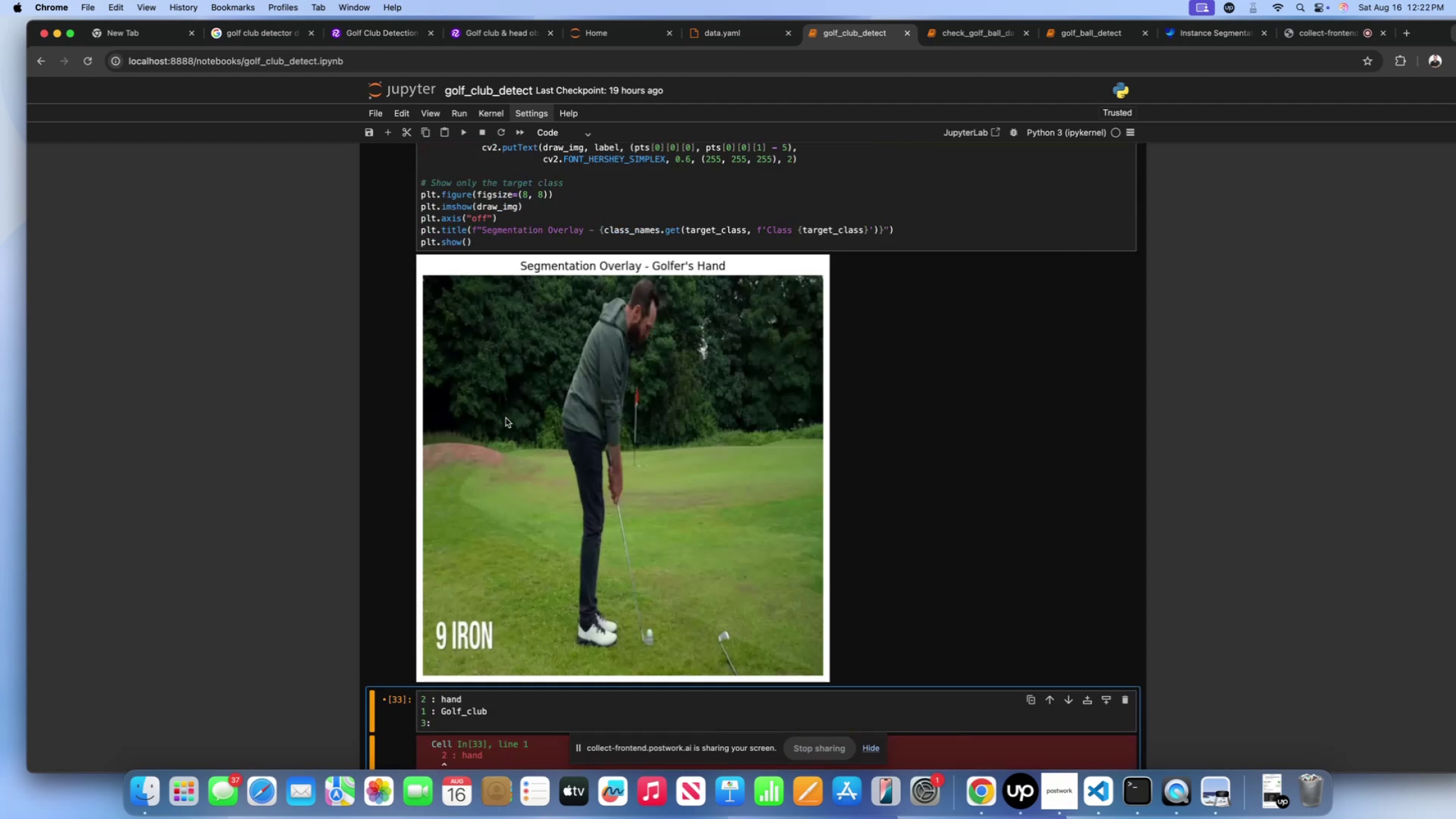 
scroll: coordinate [540, 437], scroll_direction: up, amount: 9.0
 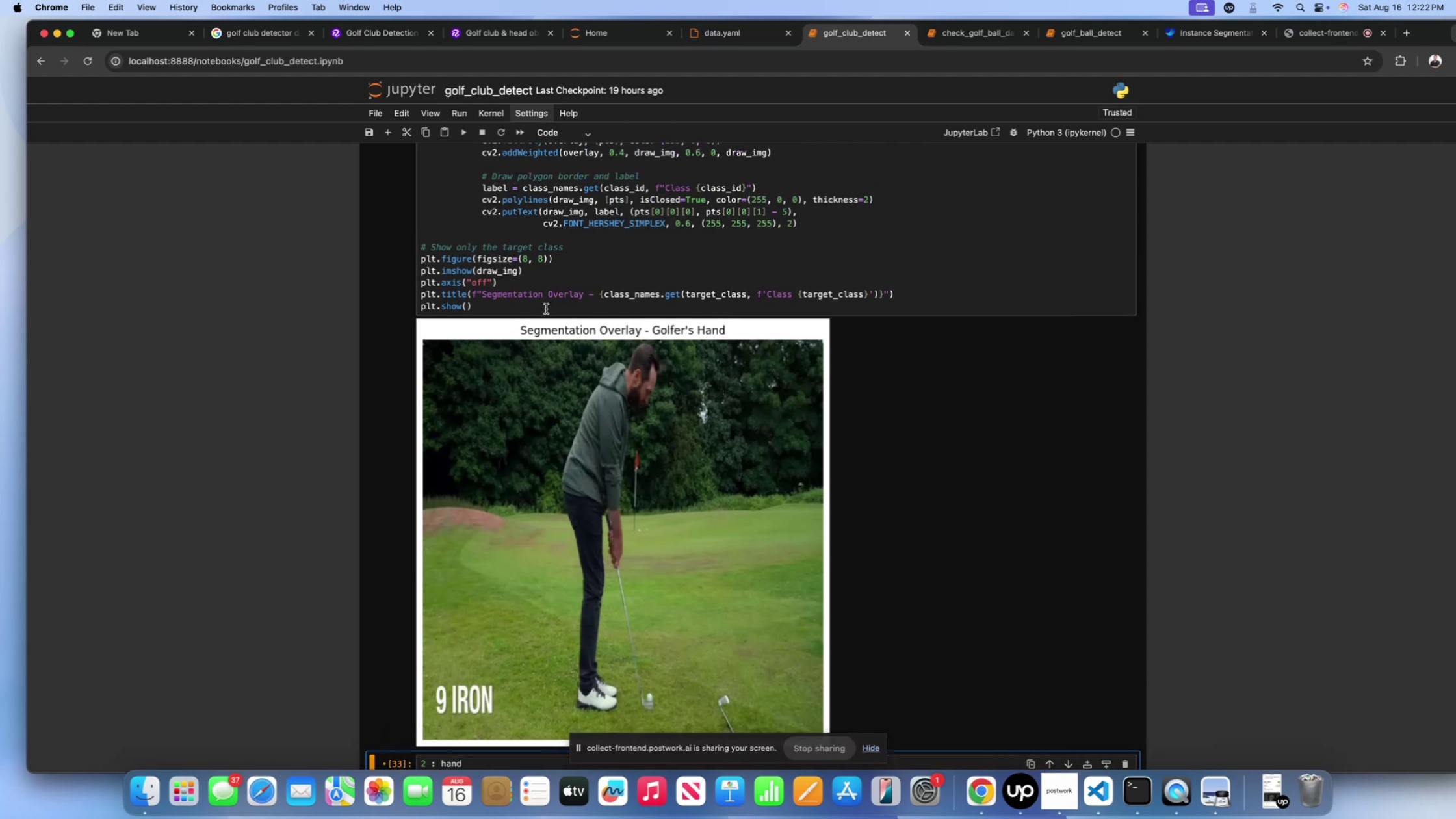 
left_click([545, 305])
 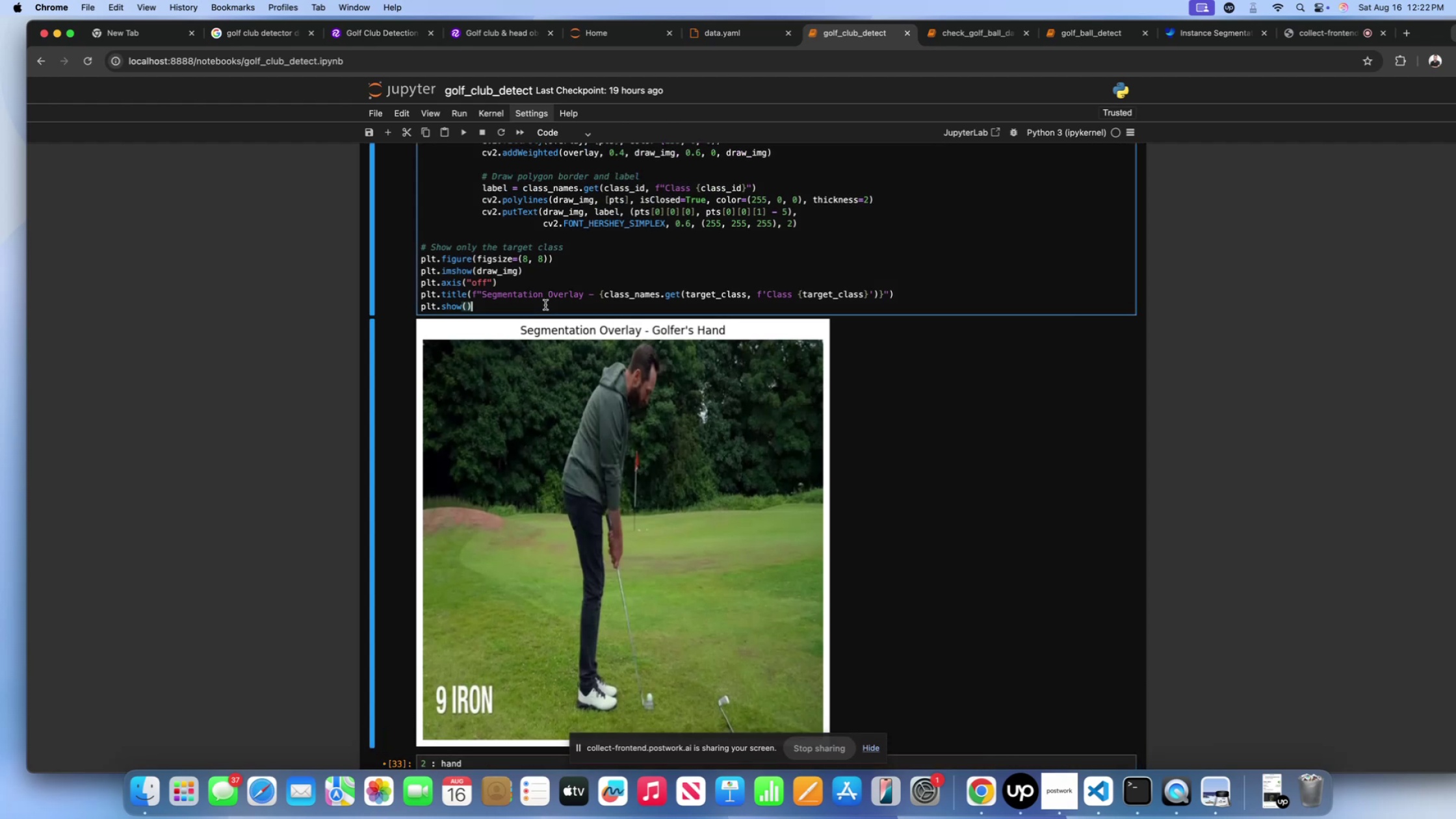 
key(Shift+Enter)
 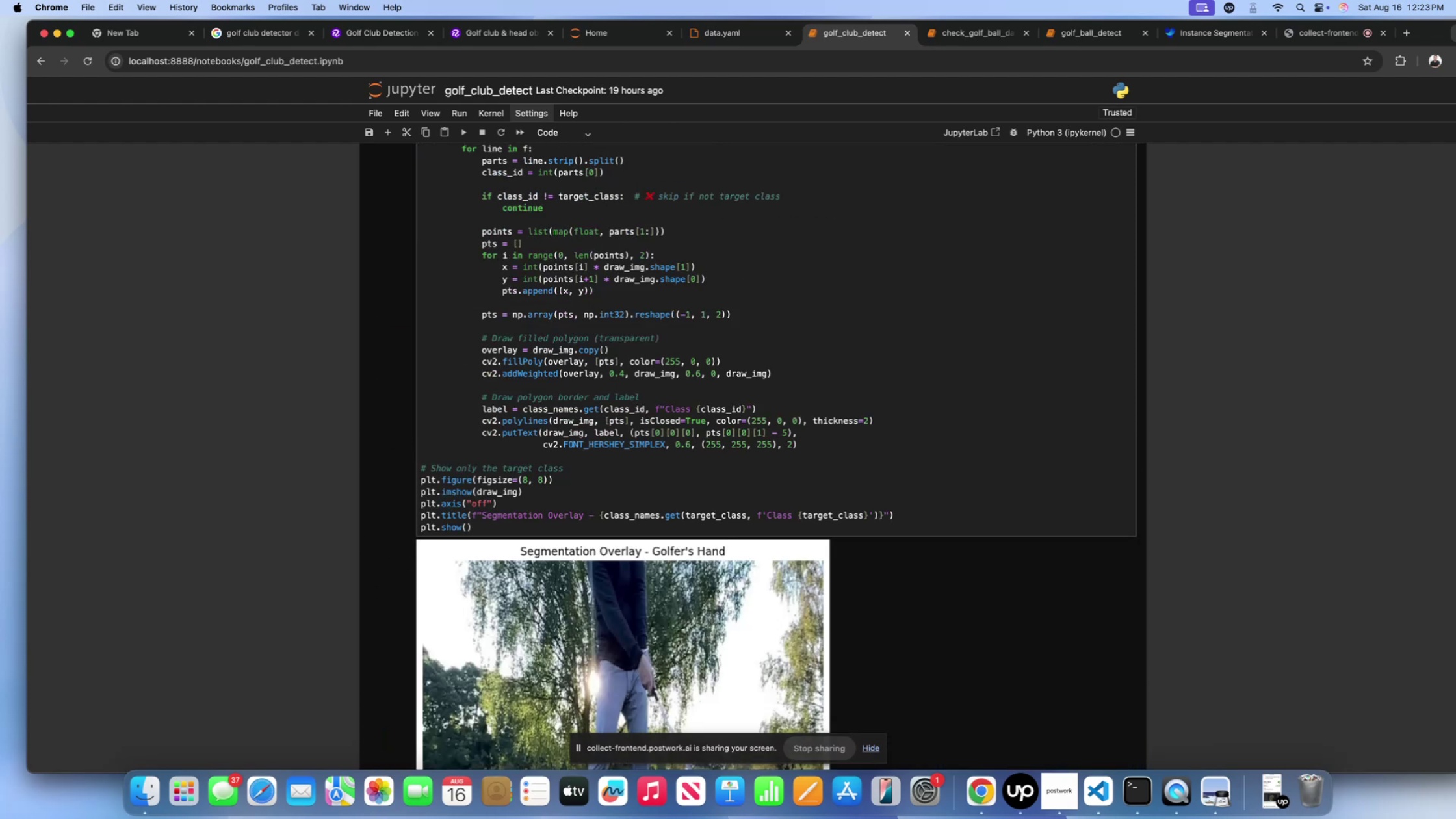 
scroll: coordinate [545, 306], scroll_direction: down, amount: 32.0
 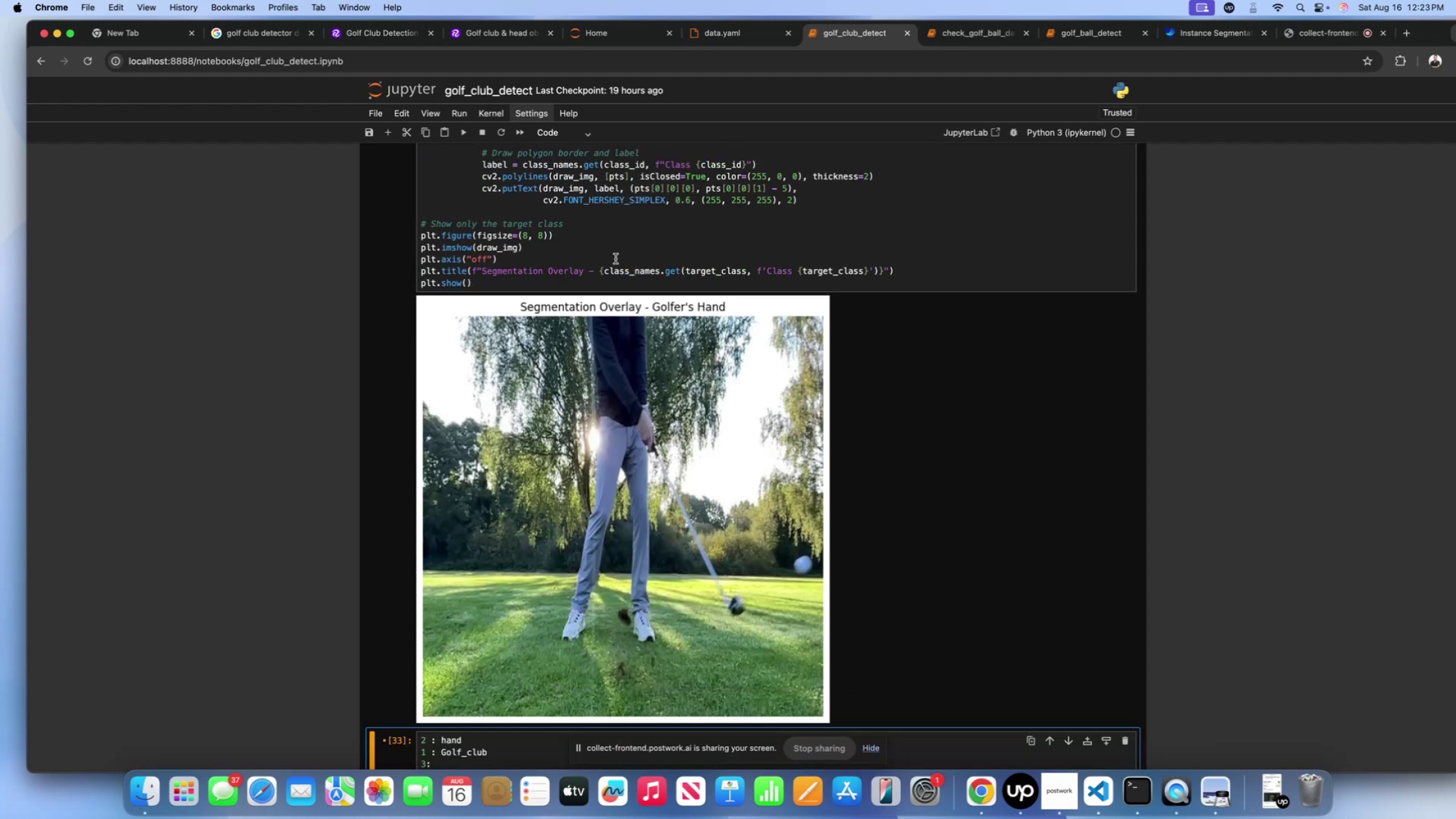 
left_click([604, 236])
 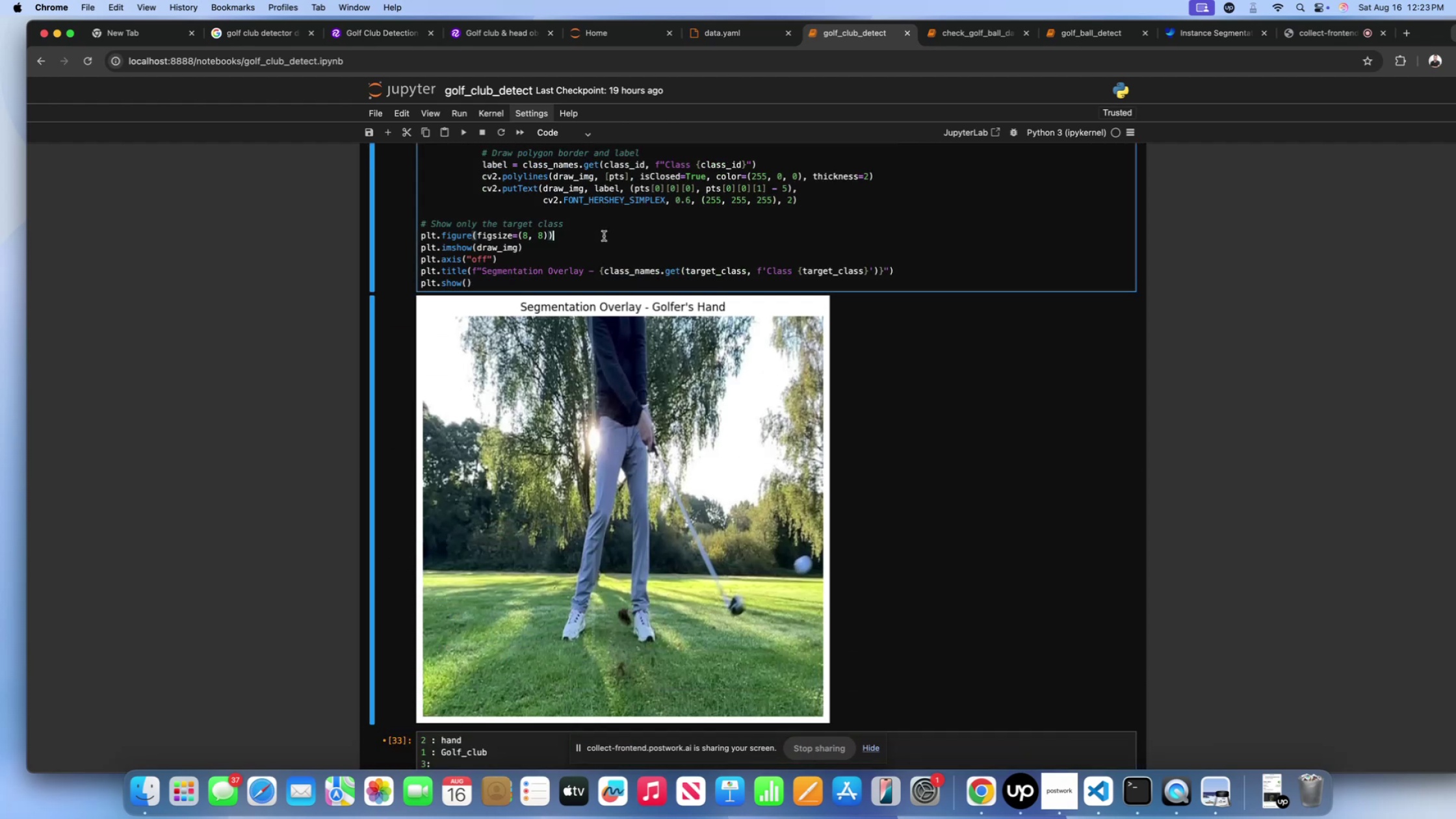 
key(Shift+Enter)
 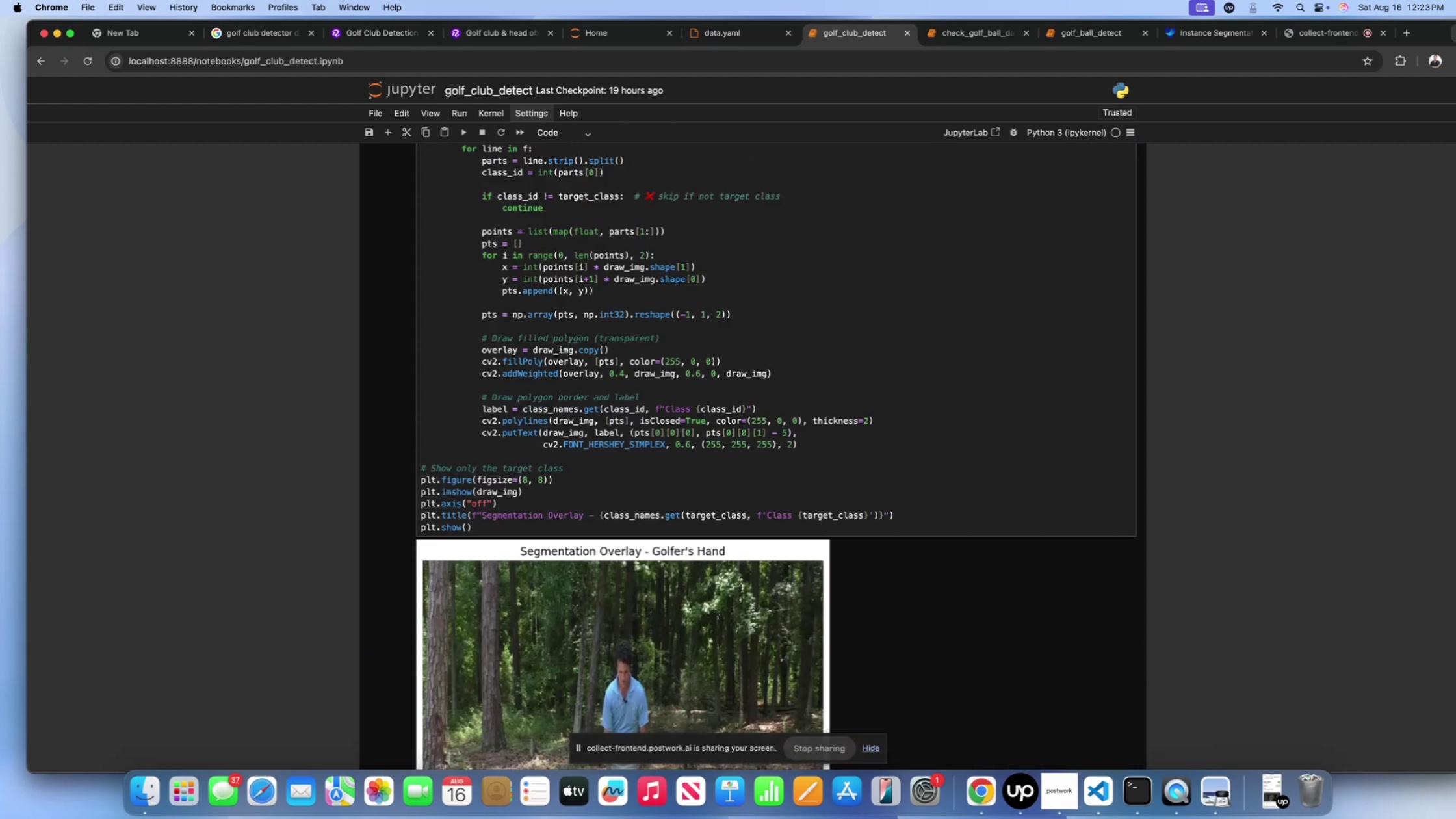 
scroll: coordinate [604, 236], scroll_direction: down, amount: 35.0
 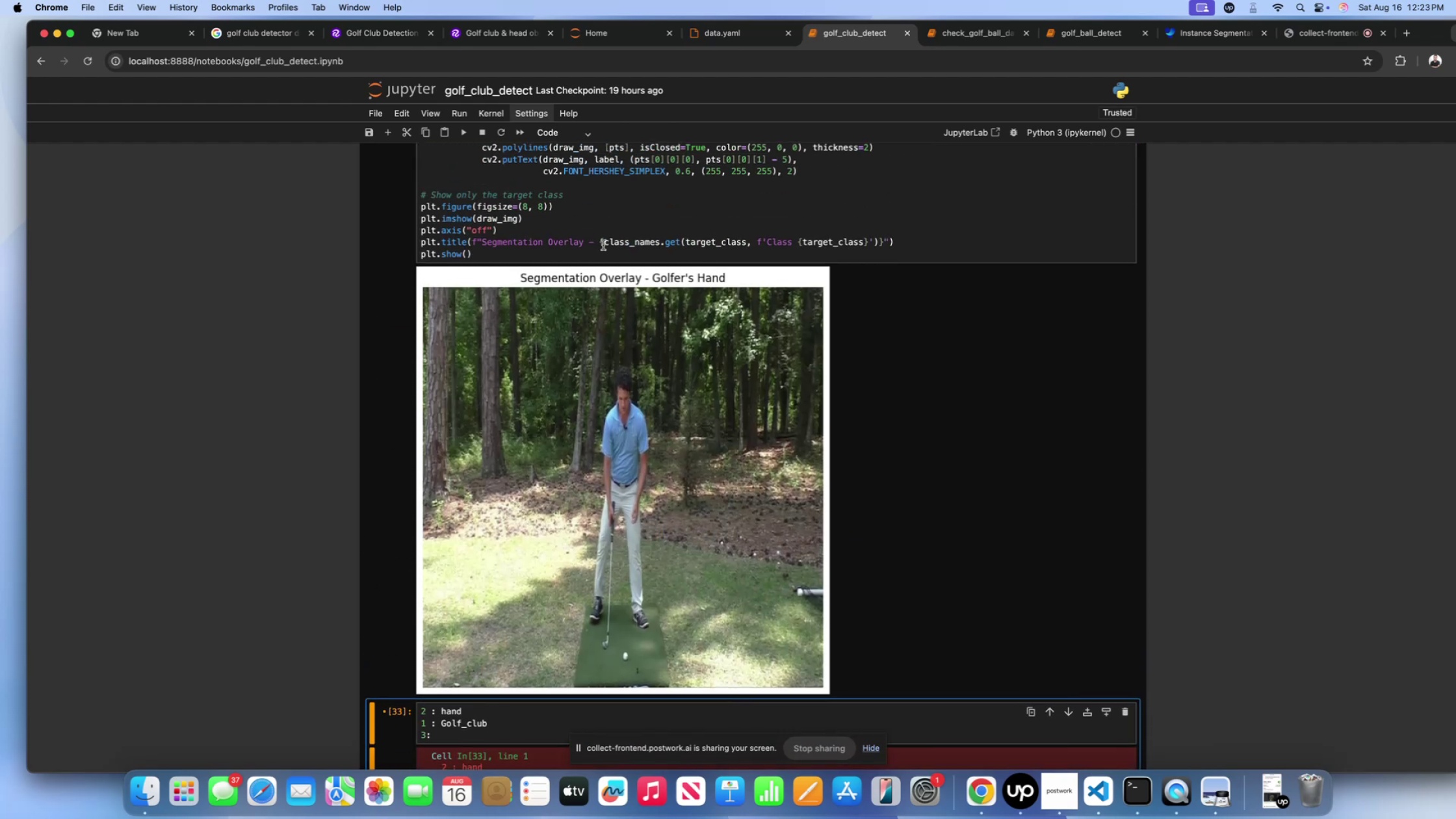 
left_click([592, 220])
 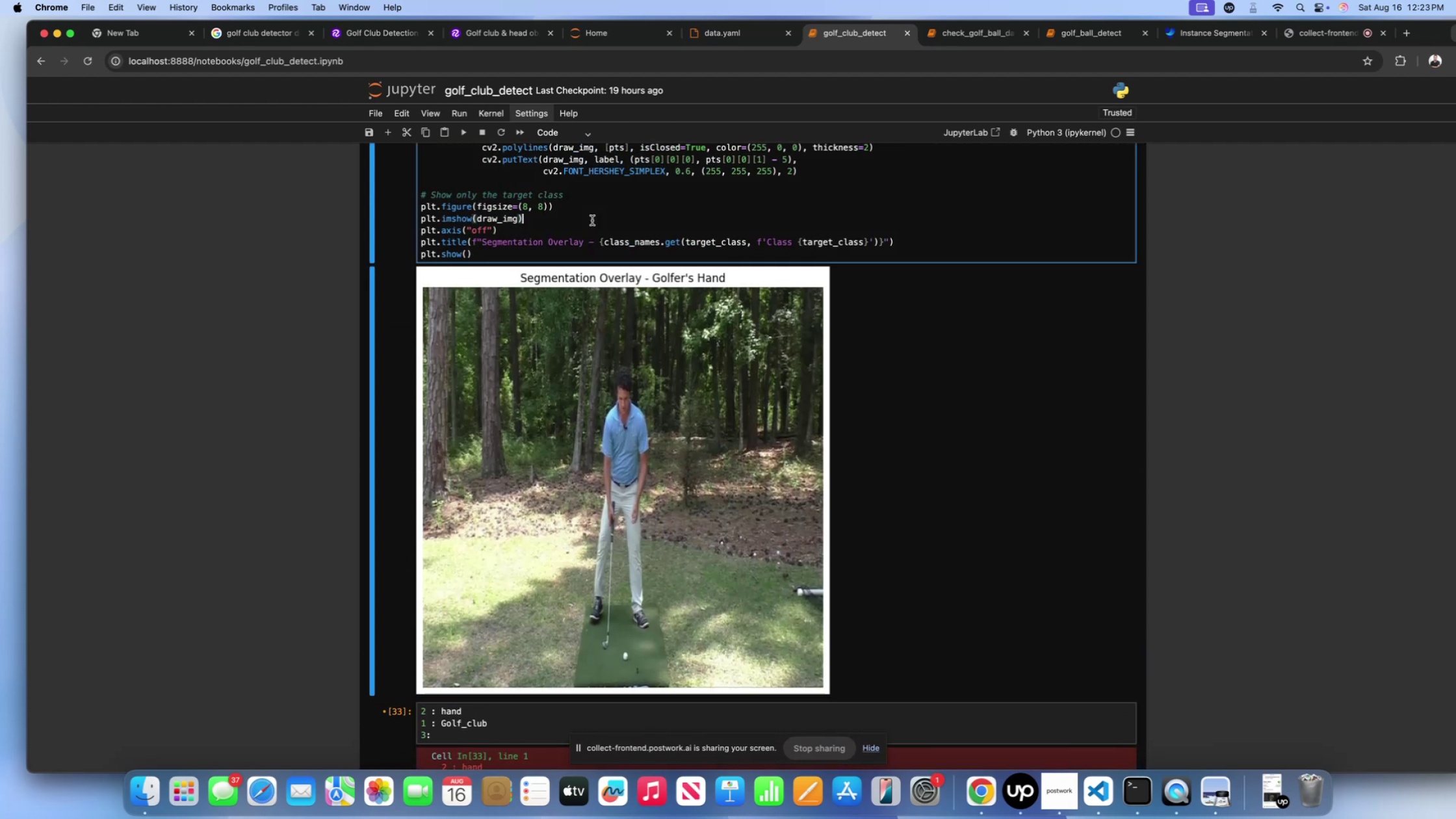 
key(Shift+Enter)
 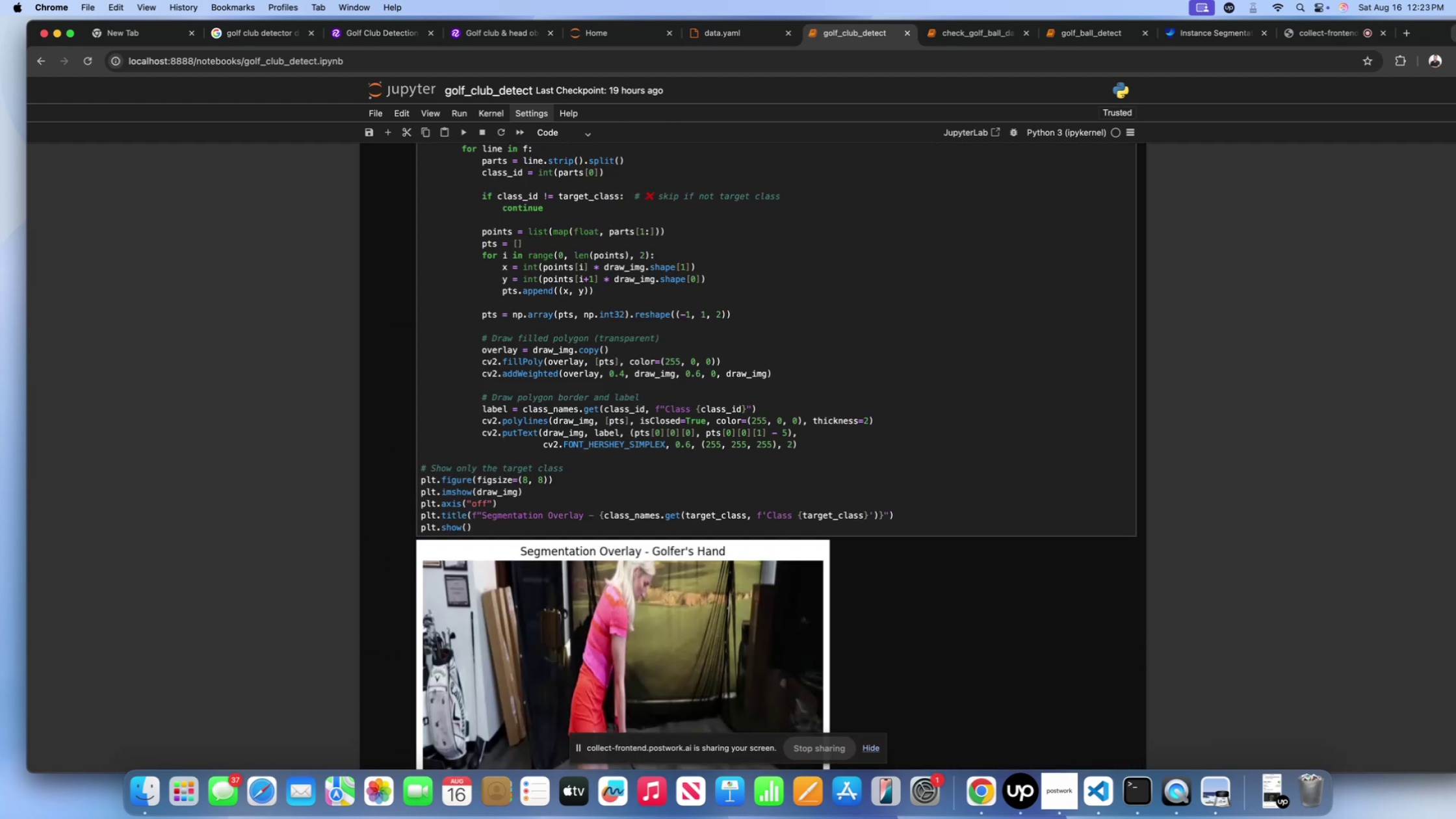 
scroll: coordinate [592, 220], scroll_direction: down, amount: 36.0
 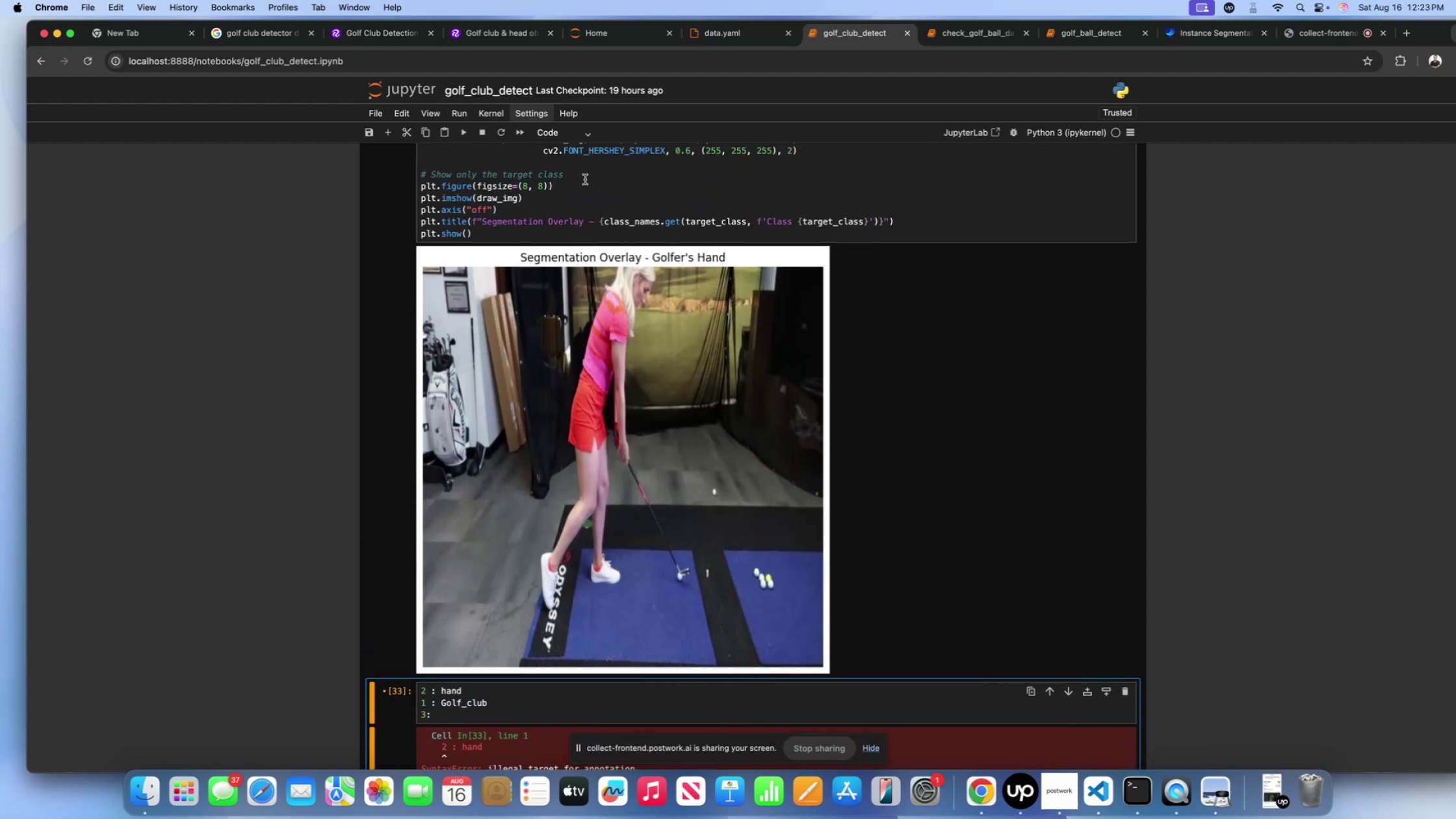 
left_click([584, 185])
 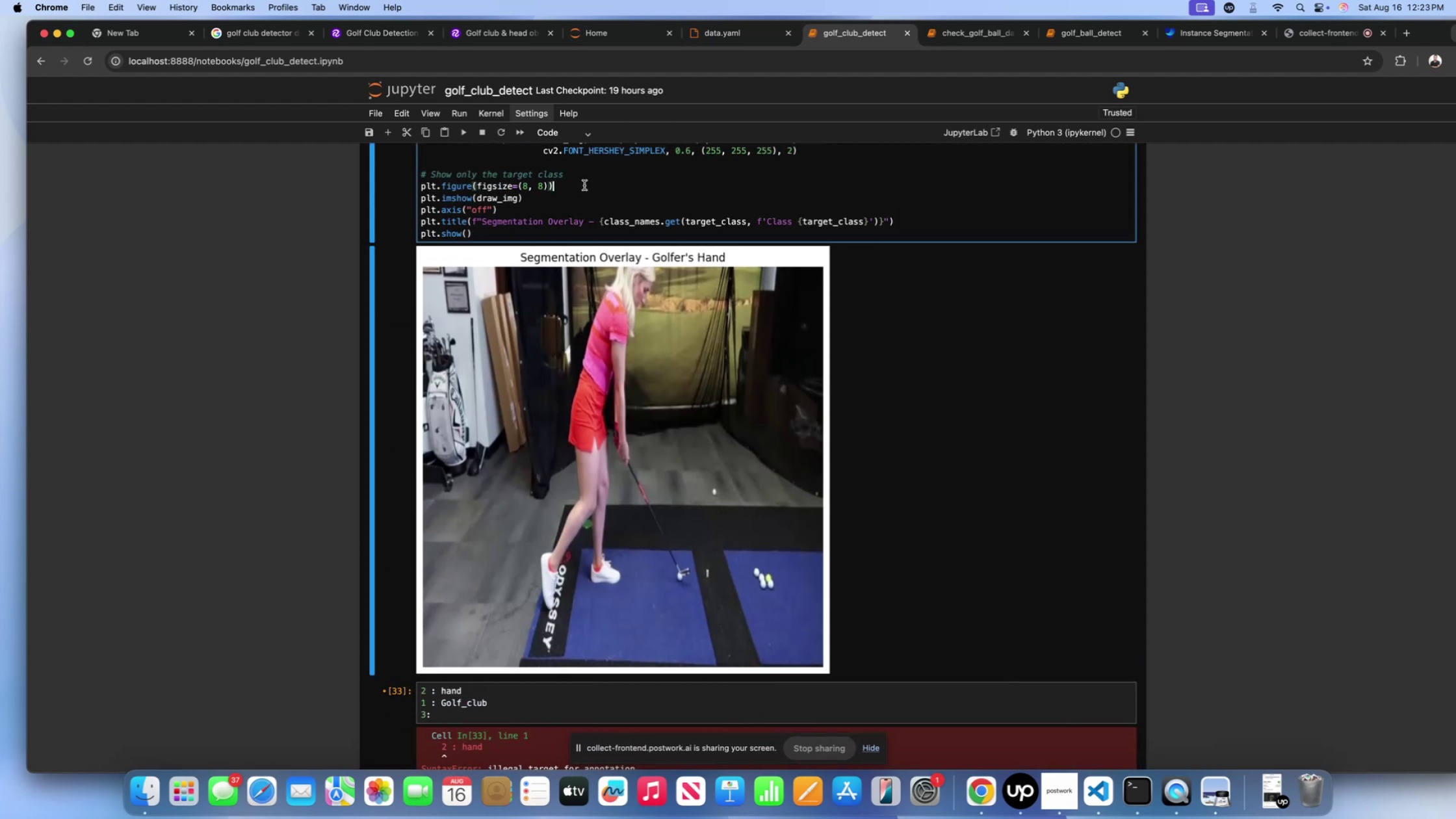 
key(Shift+Enter)
 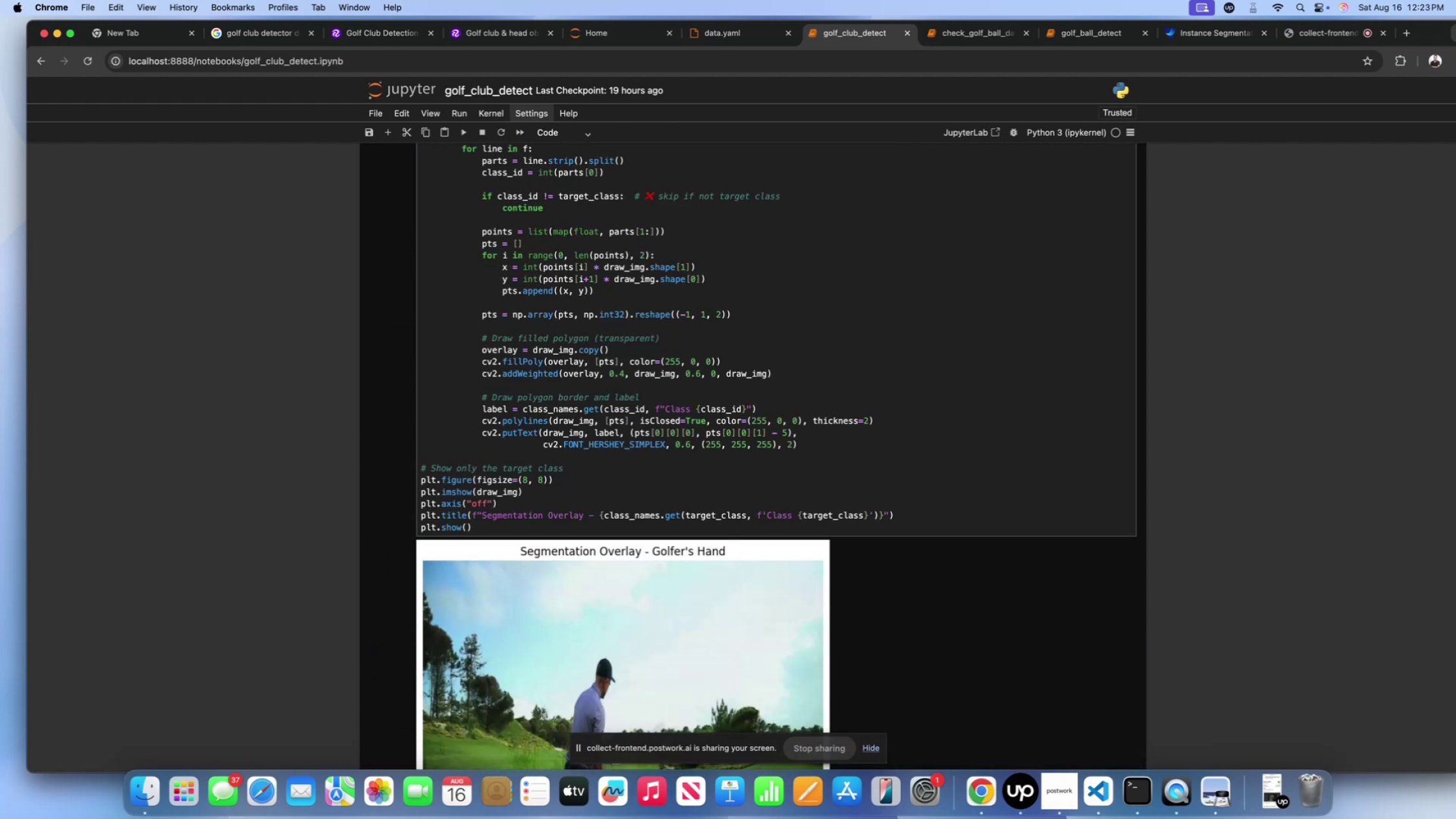 
scroll: coordinate [601, 187], scroll_direction: down, amount: 8.0
 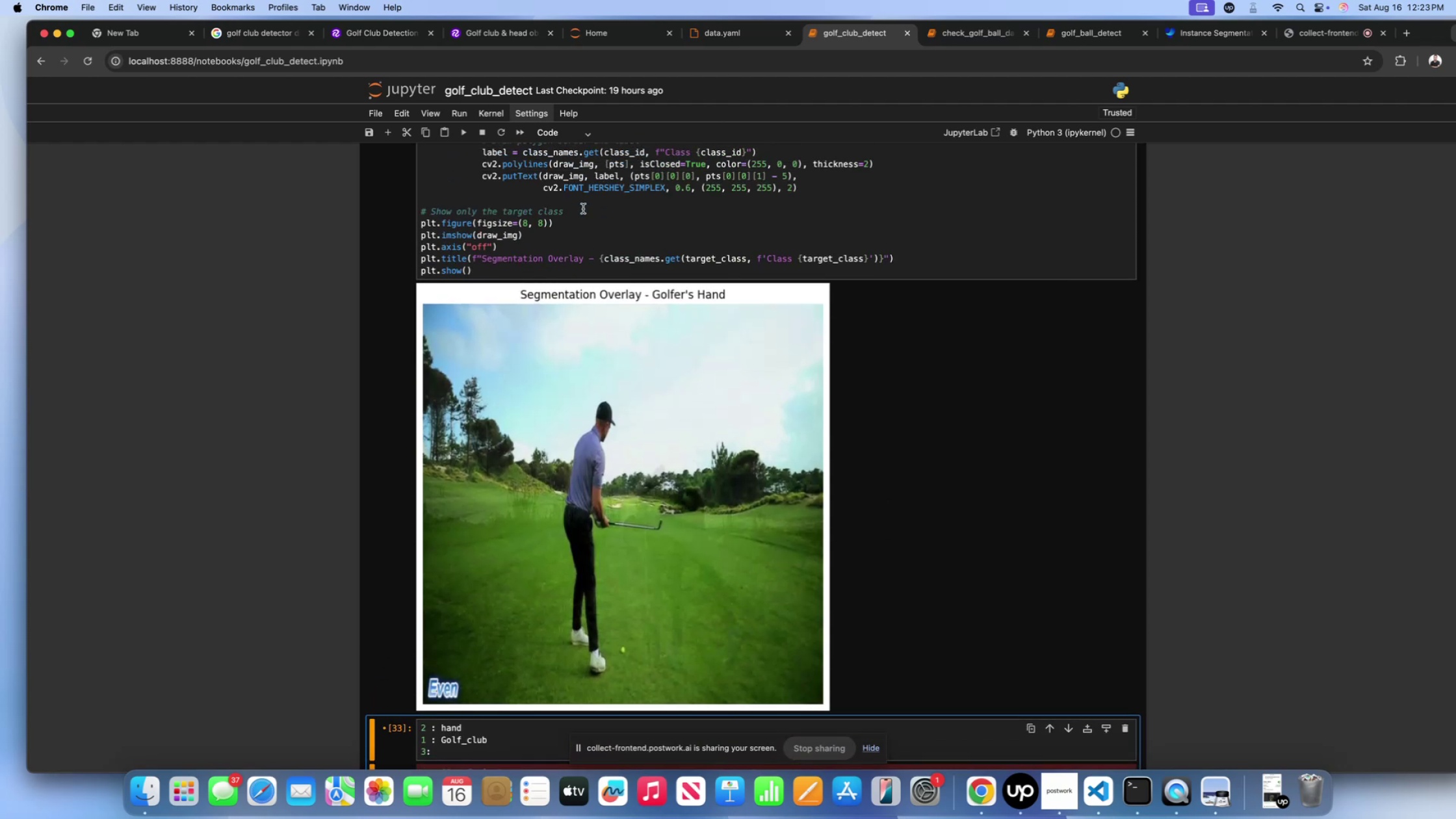 
left_click([583, 209])
 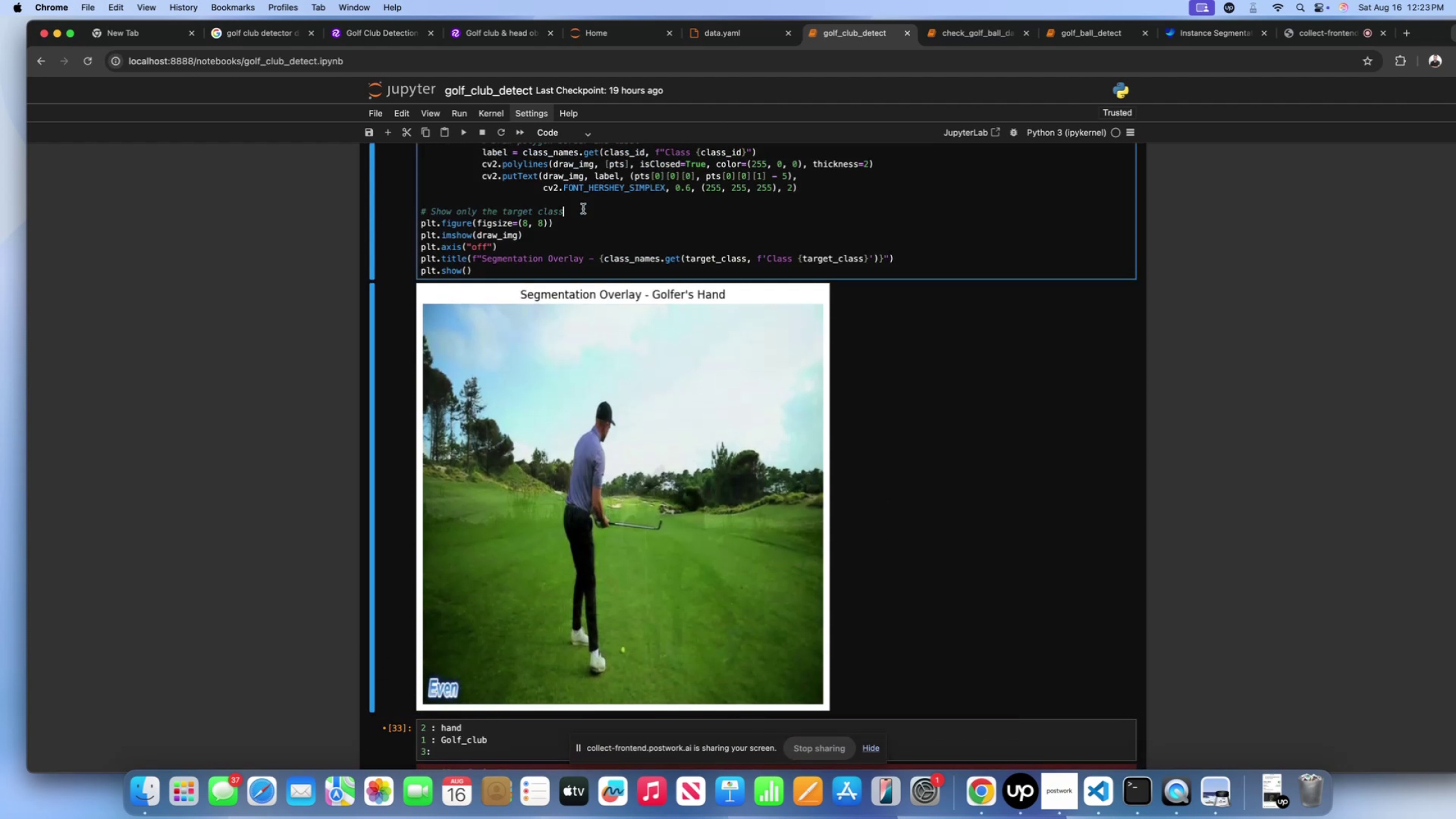 
key(Shift+Enter)
 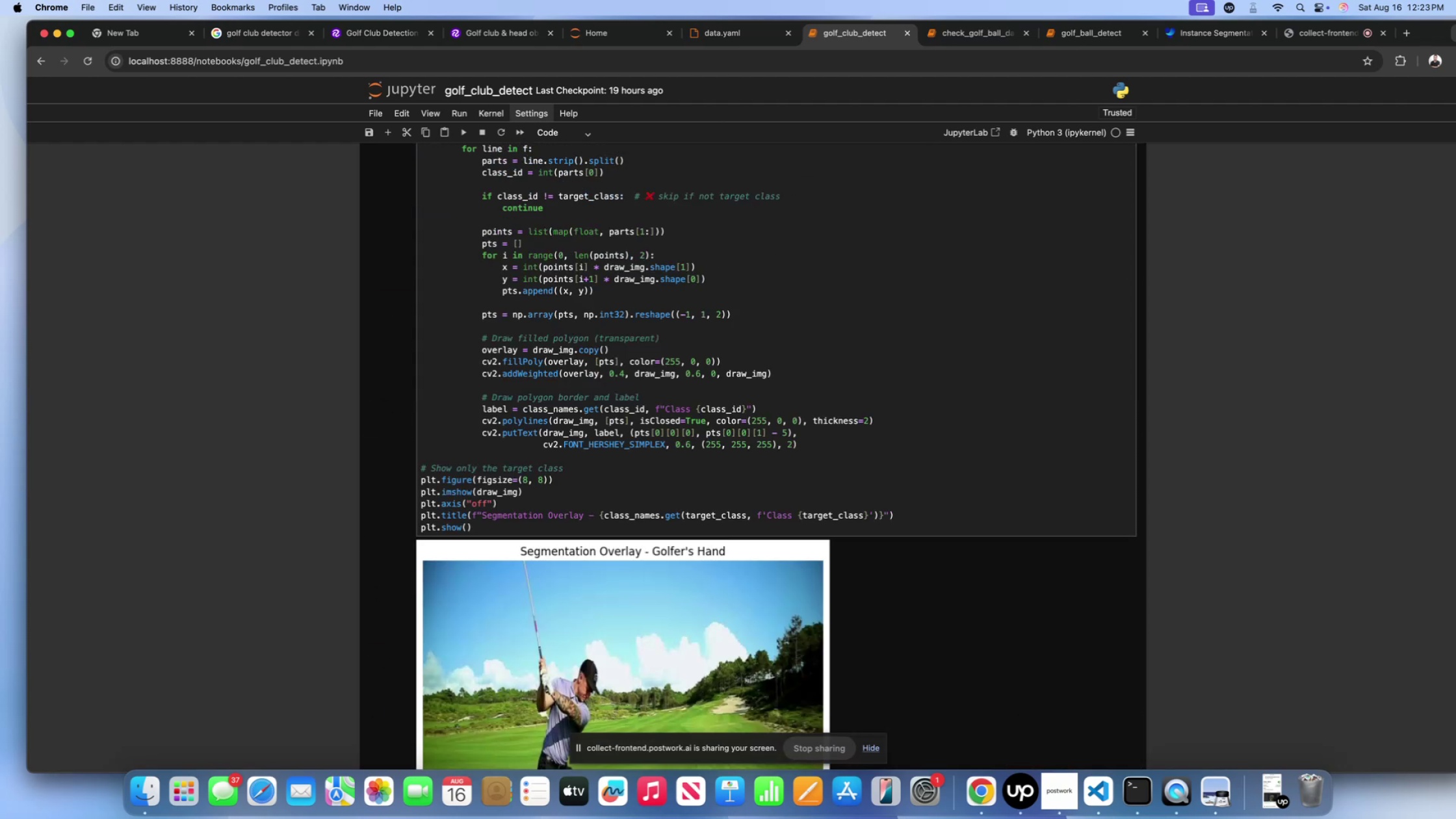 
scroll: coordinate [590, 248], scroll_direction: down, amount: 28.0
 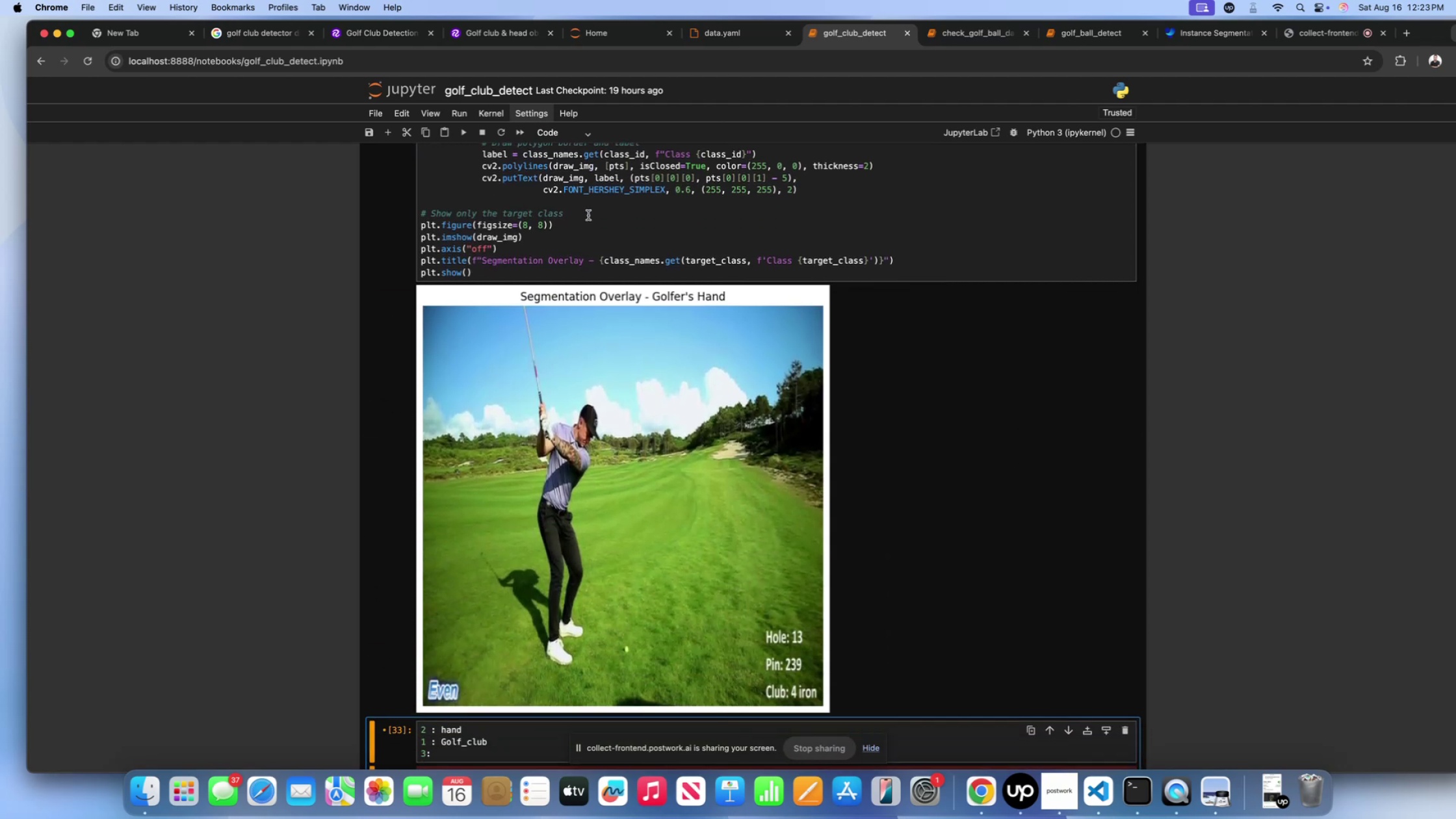 
left_click([588, 212])
 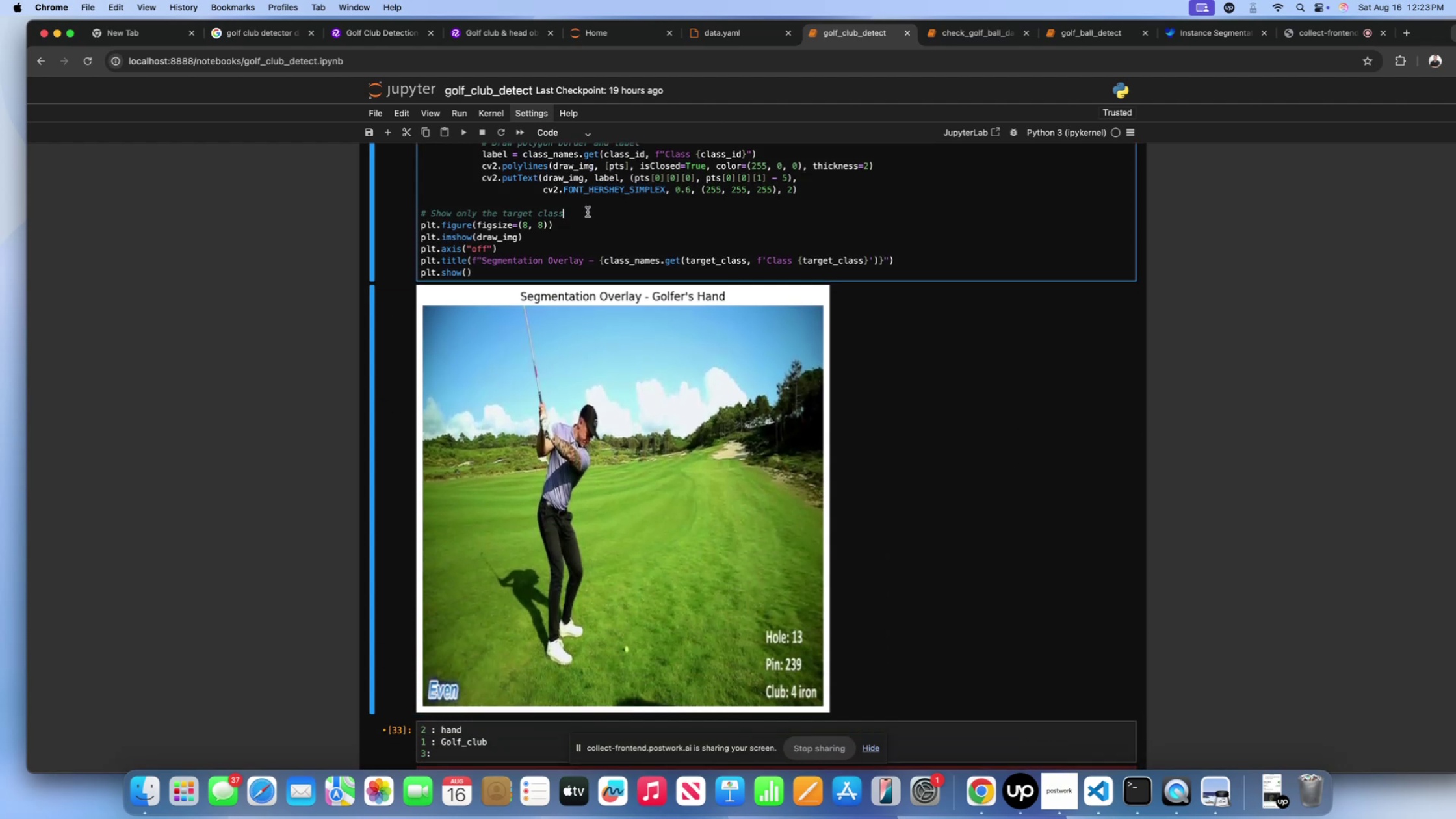 
key(Shift+Enter)
 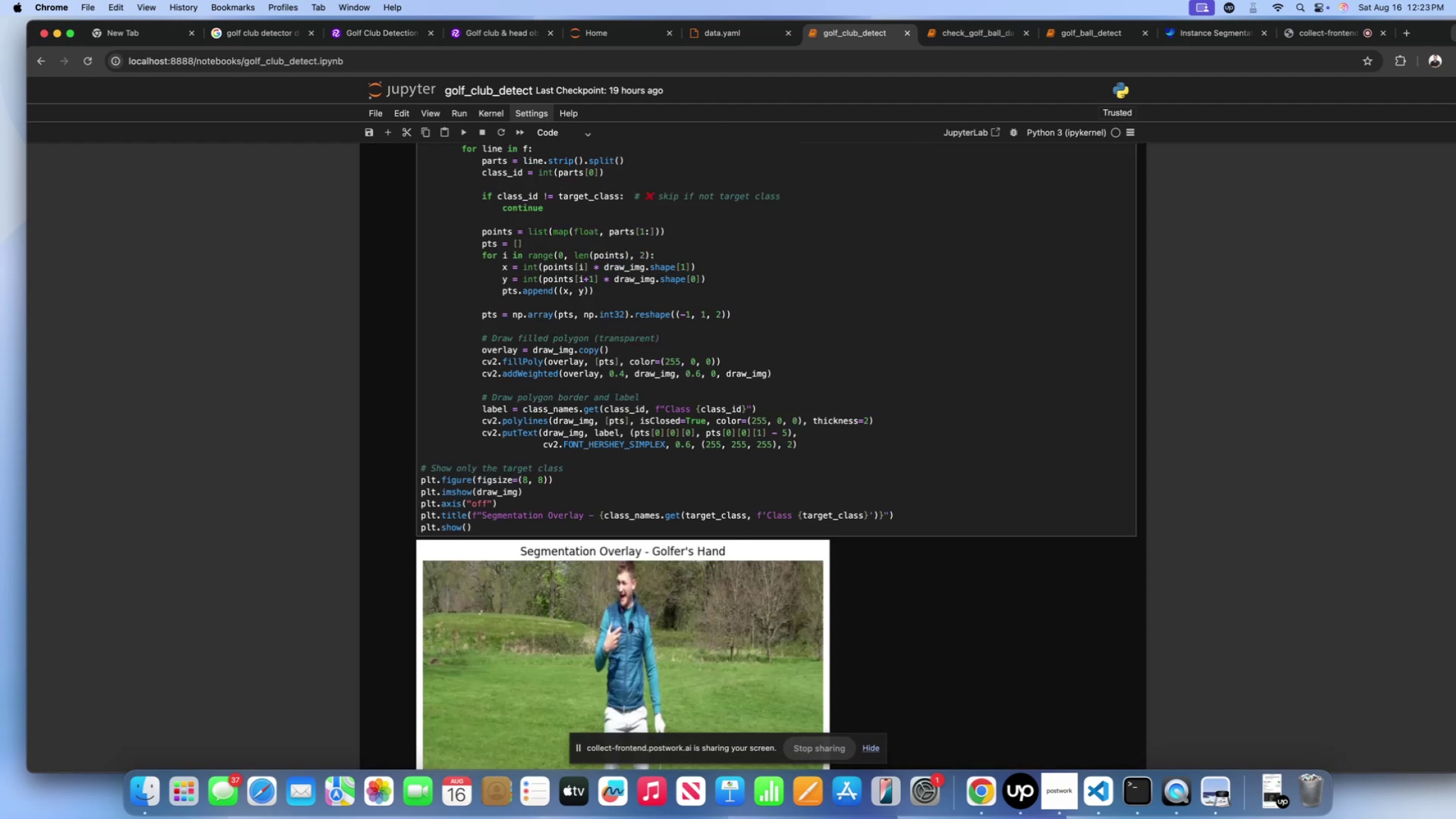 
scroll: coordinate [593, 229], scroll_direction: down, amount: 26.0
 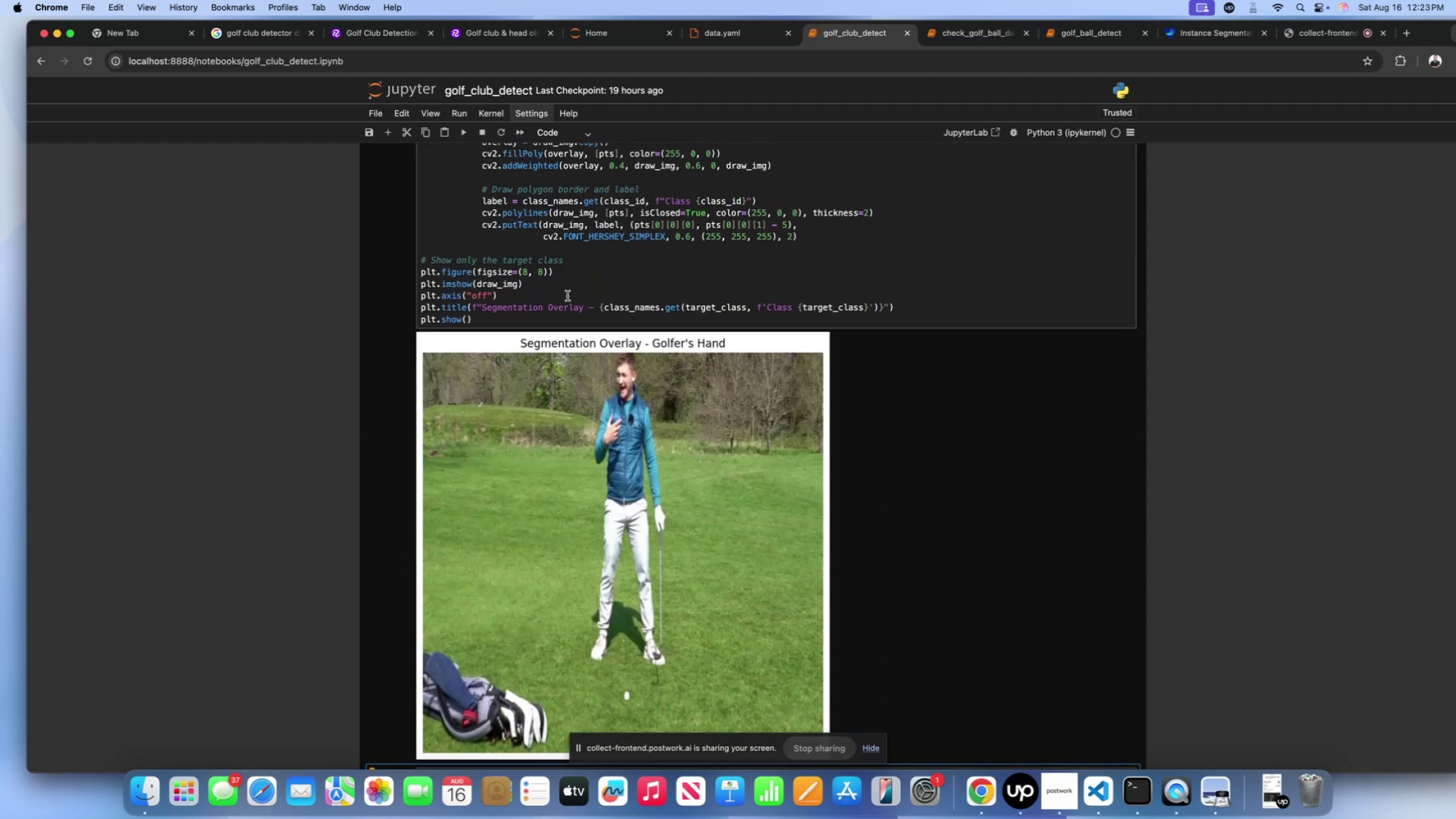 
left_click([567, 296])
 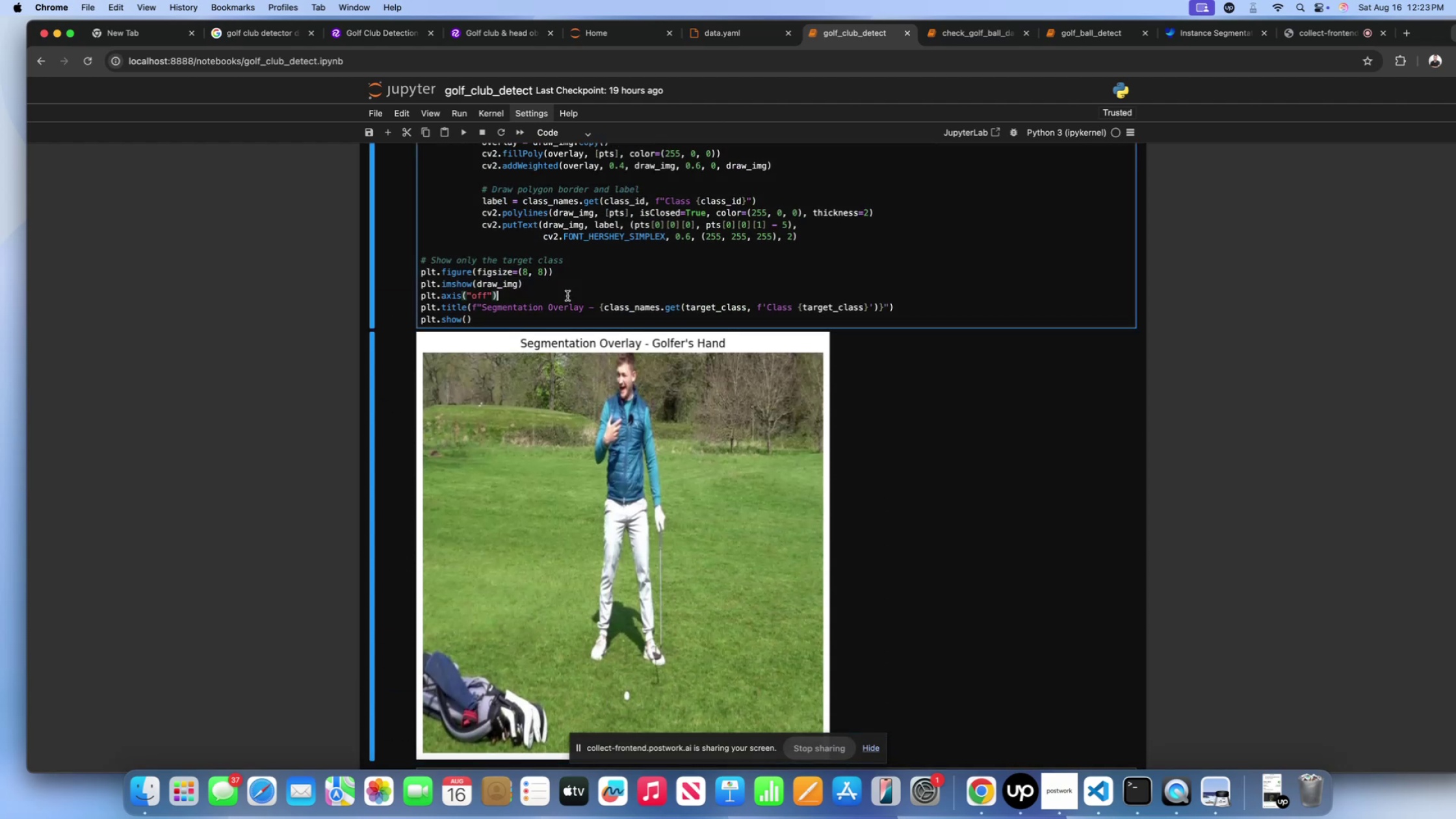 
key(Shift+Enter)
 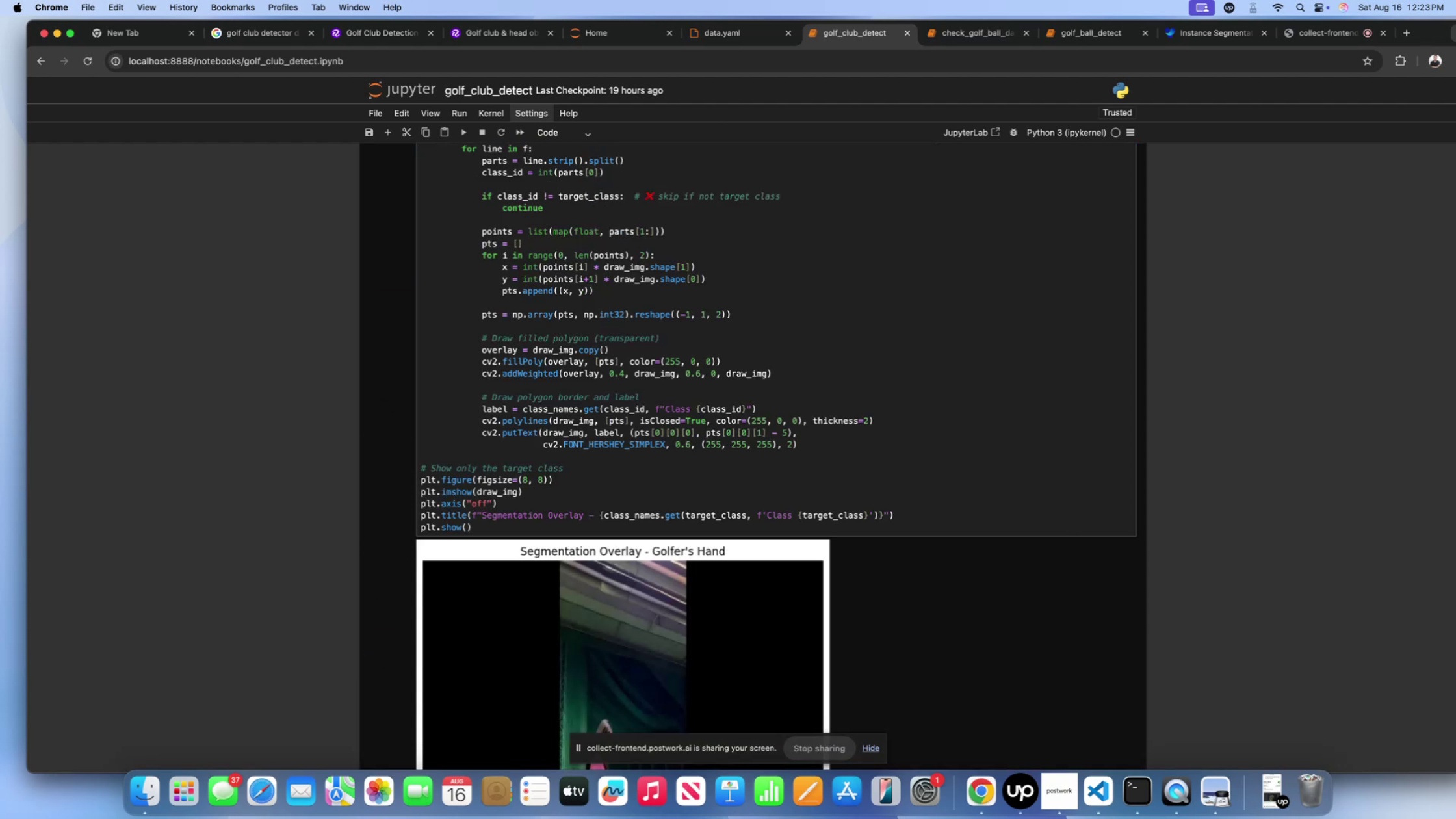 
scroll: coordinate [567, 296], scroll_direction: down, amount: 31.0
 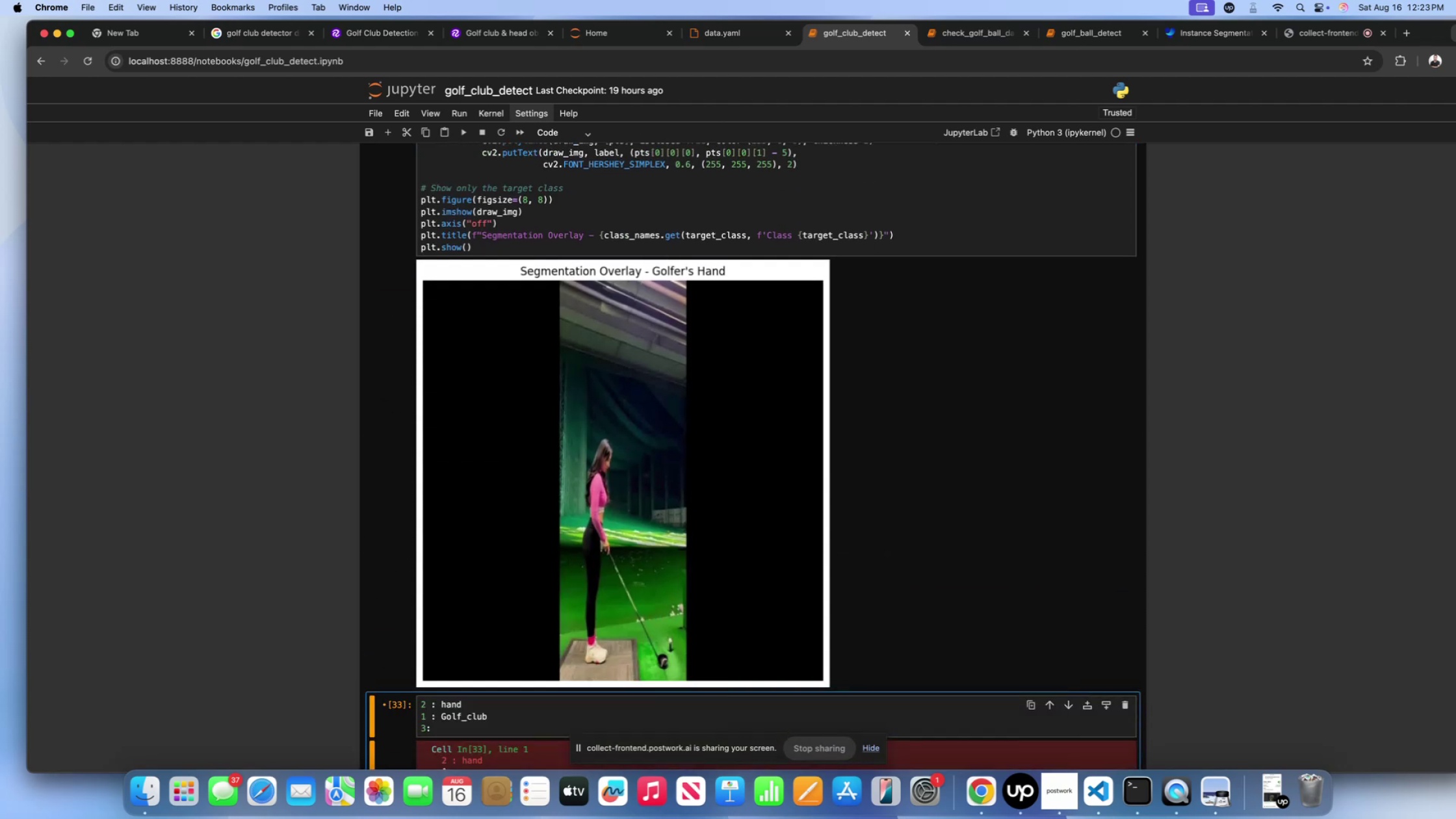 
scroll: coordinate [567, 296], scroll_direction: up, amount: 83.0
 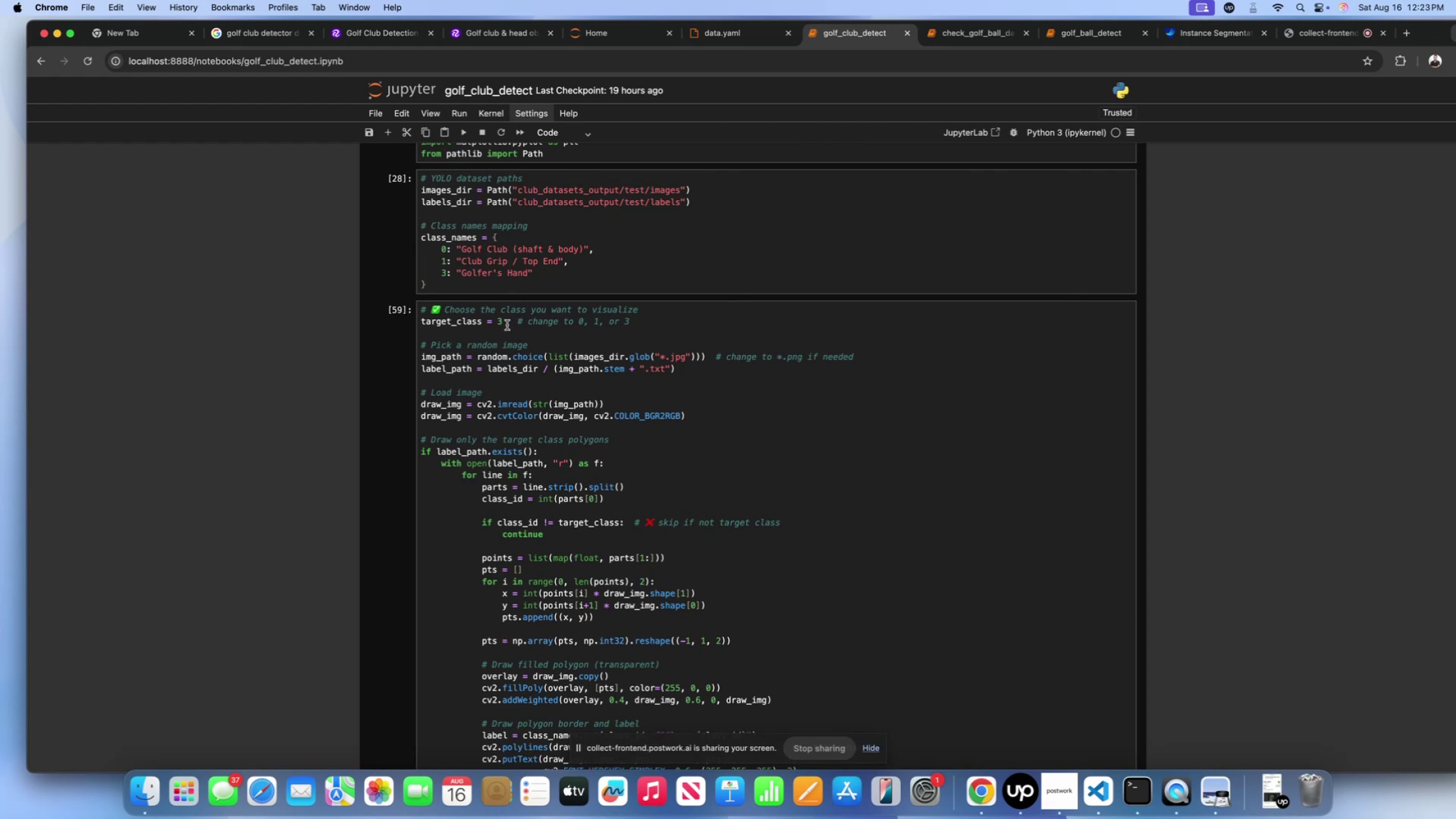 
left_click([504, 326])
 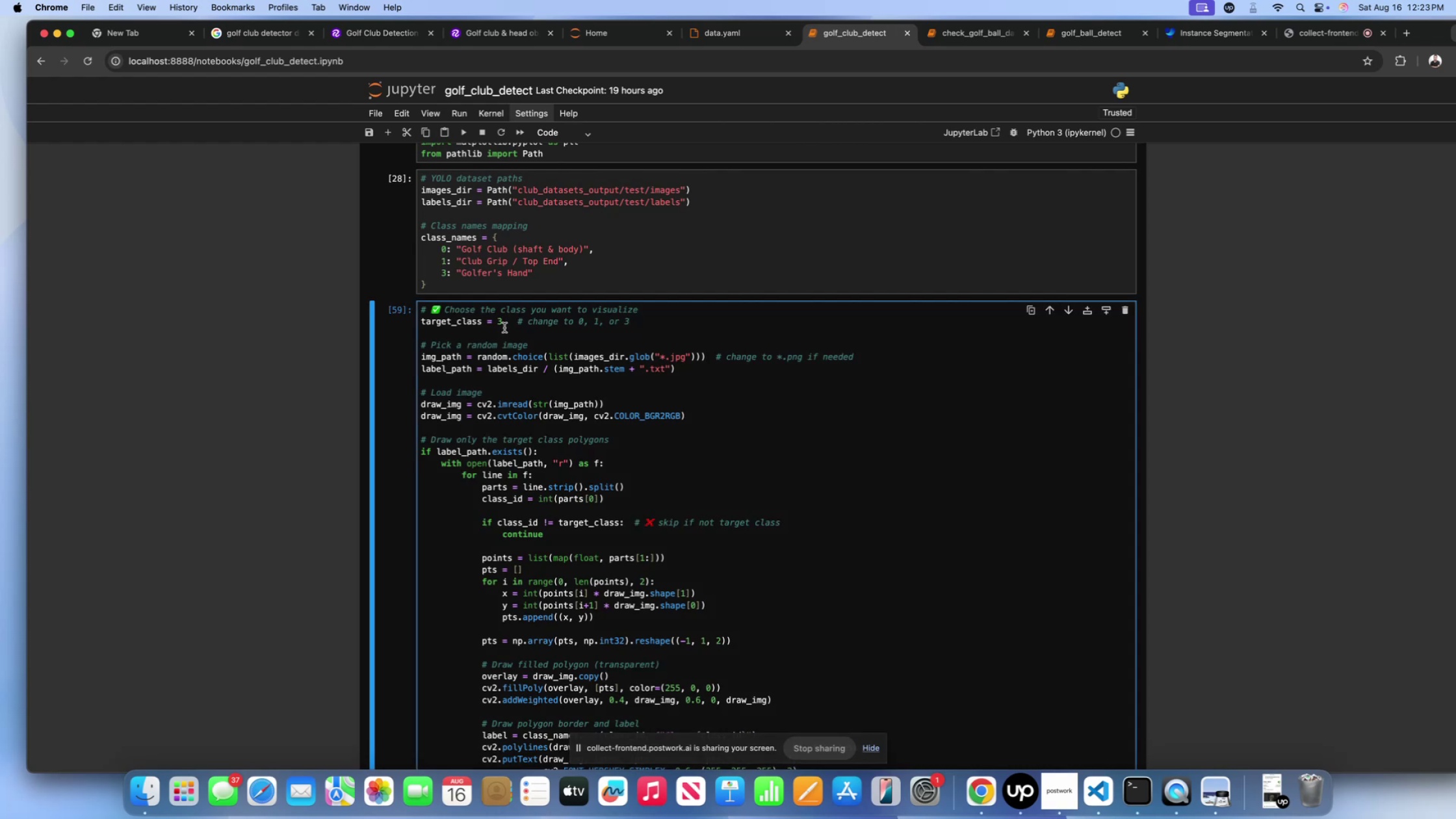 
key(Backspace)
 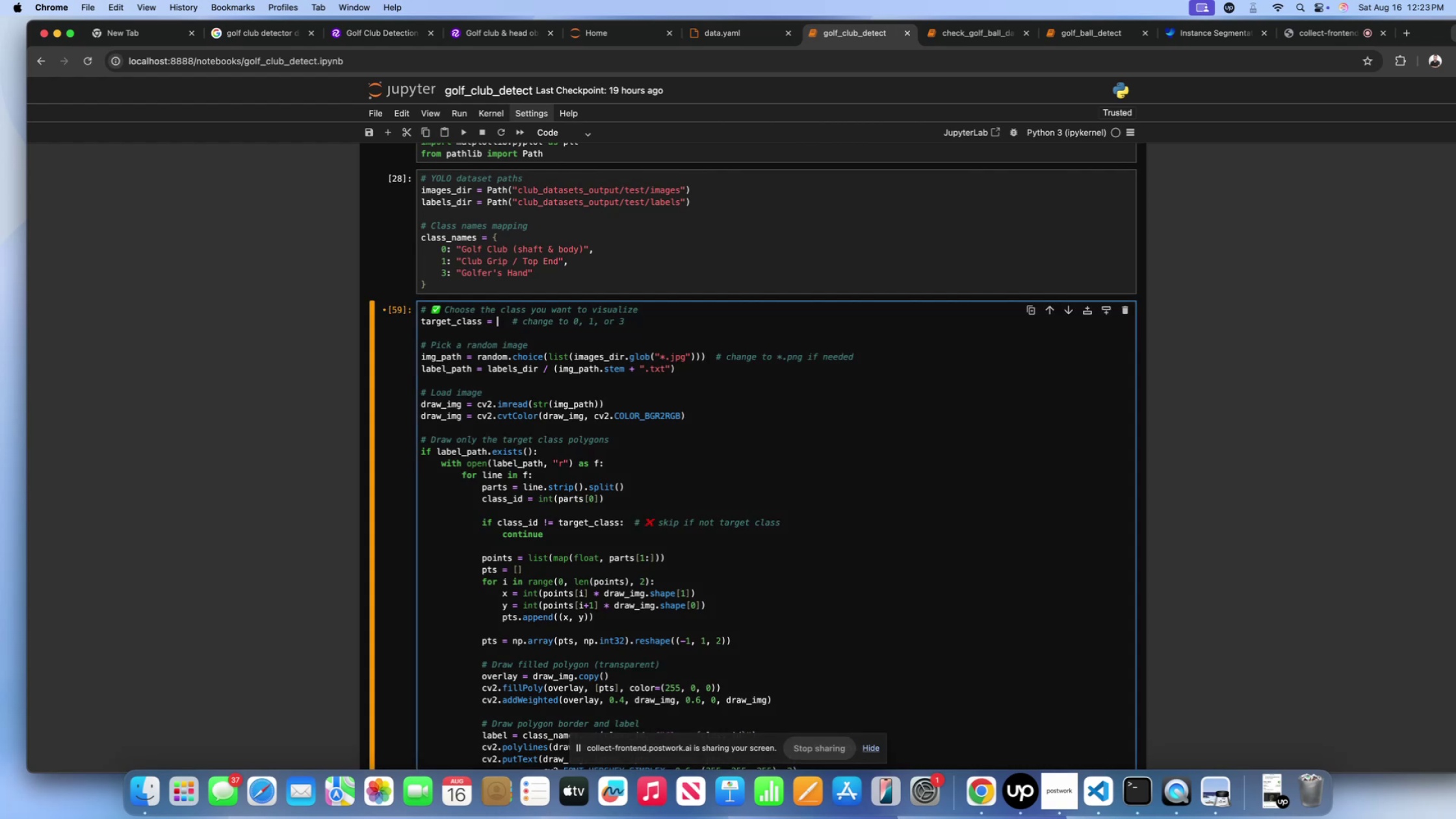 
key(4)
 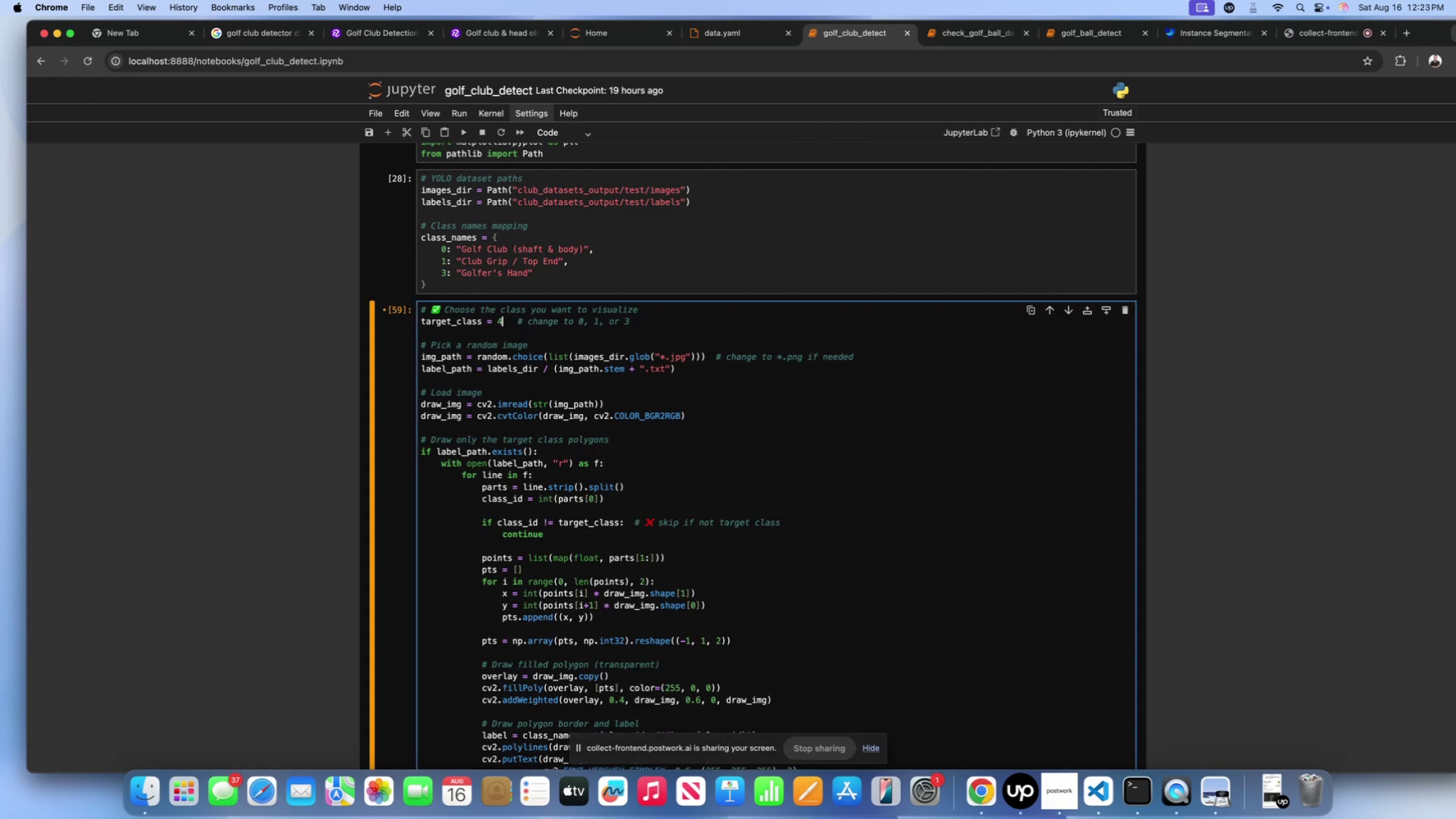 
key(Shift+Enter)
 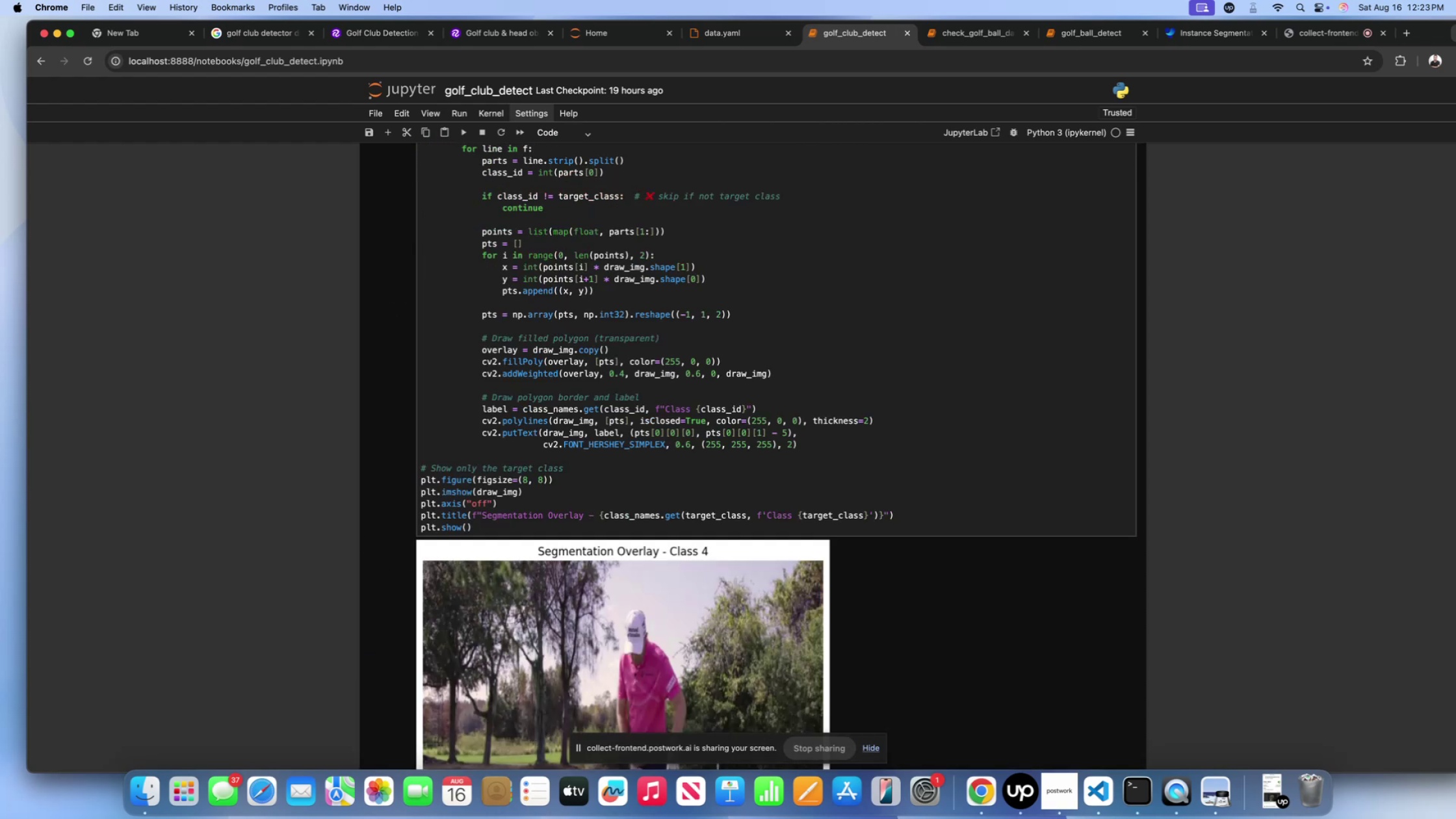 
scroll: coordinate [515, 354], scroll_direction: down, amount: 34.0
 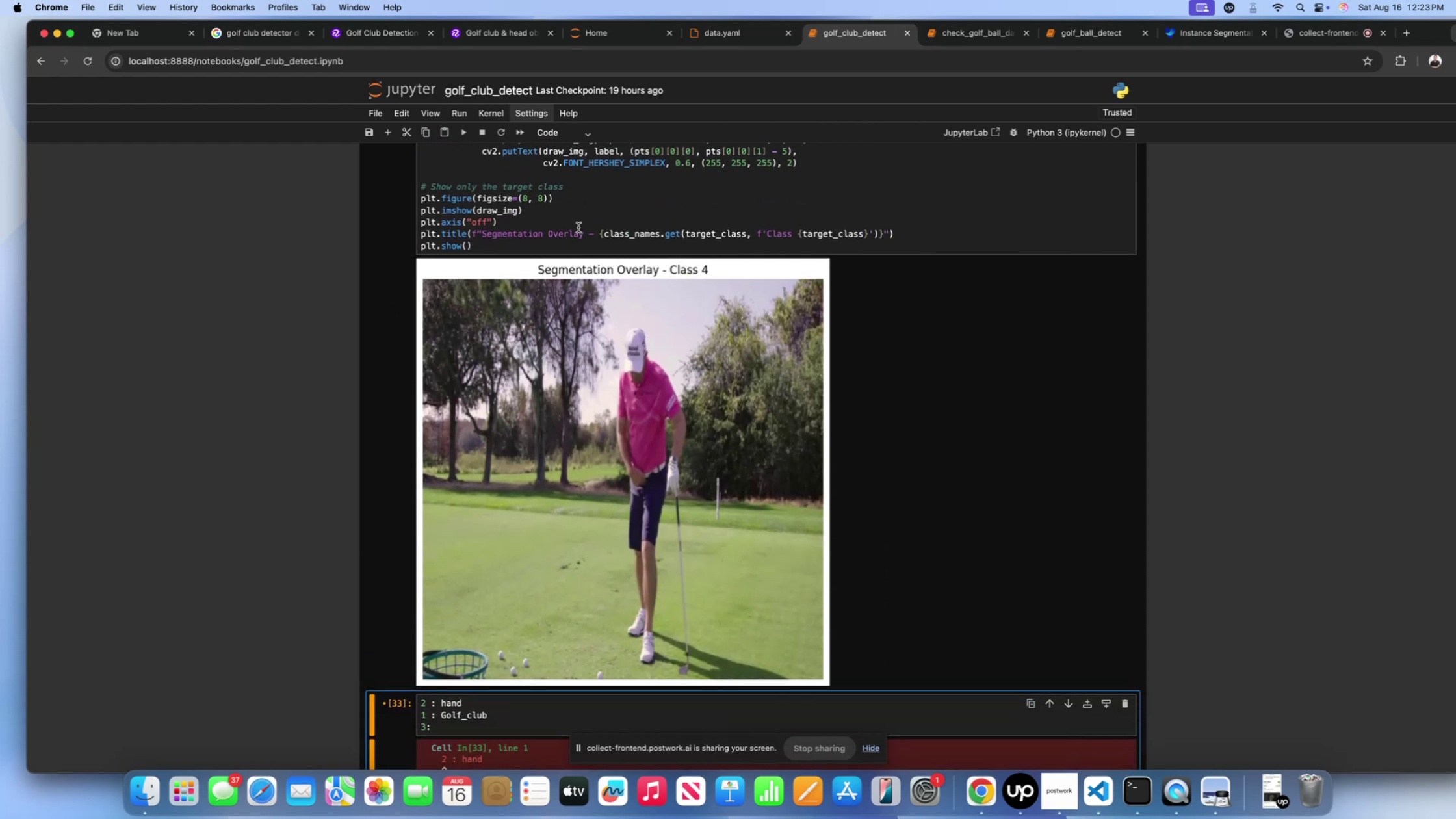 
left_click([575, 187])
 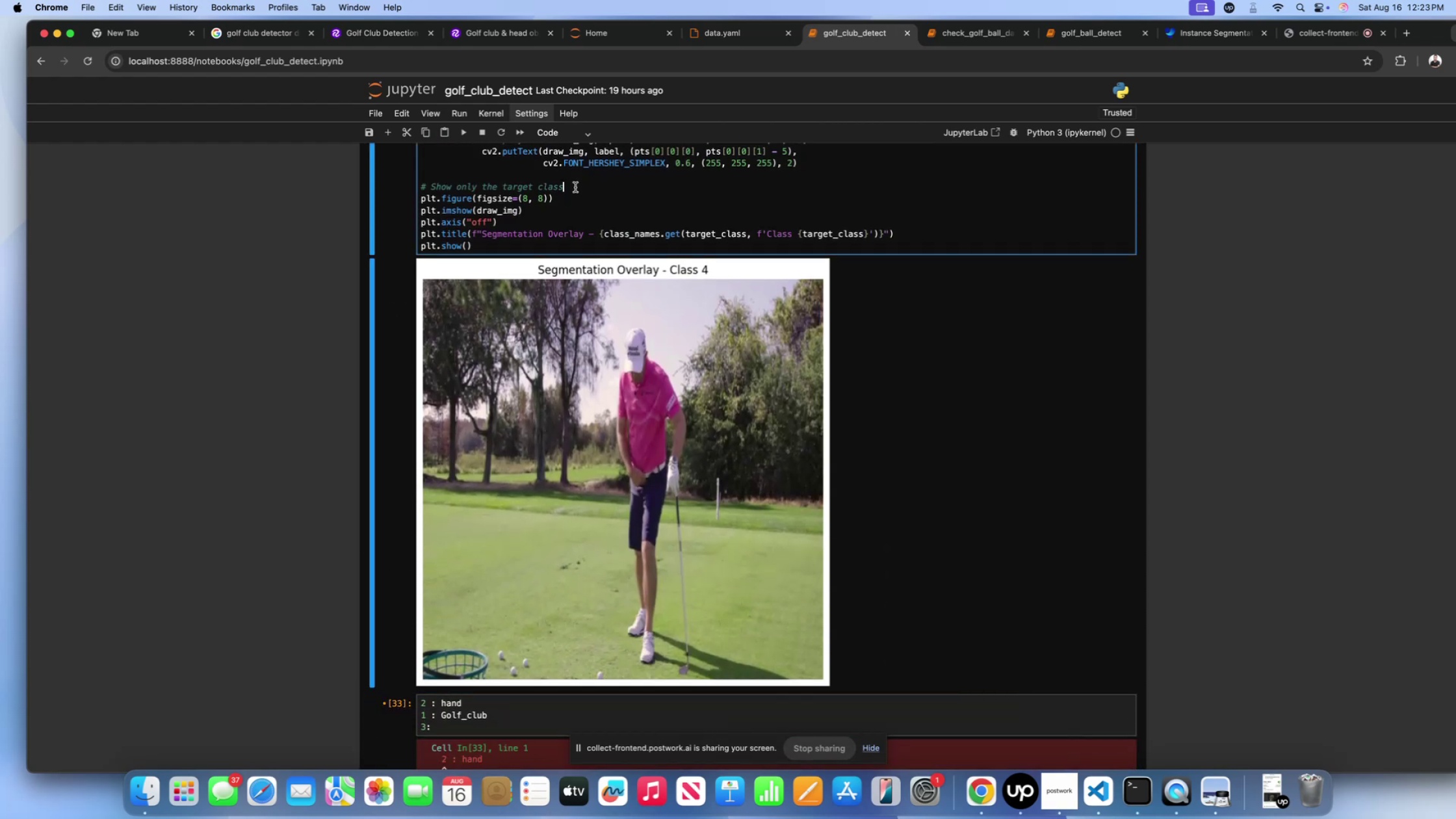 
key(Shift+Enter)
 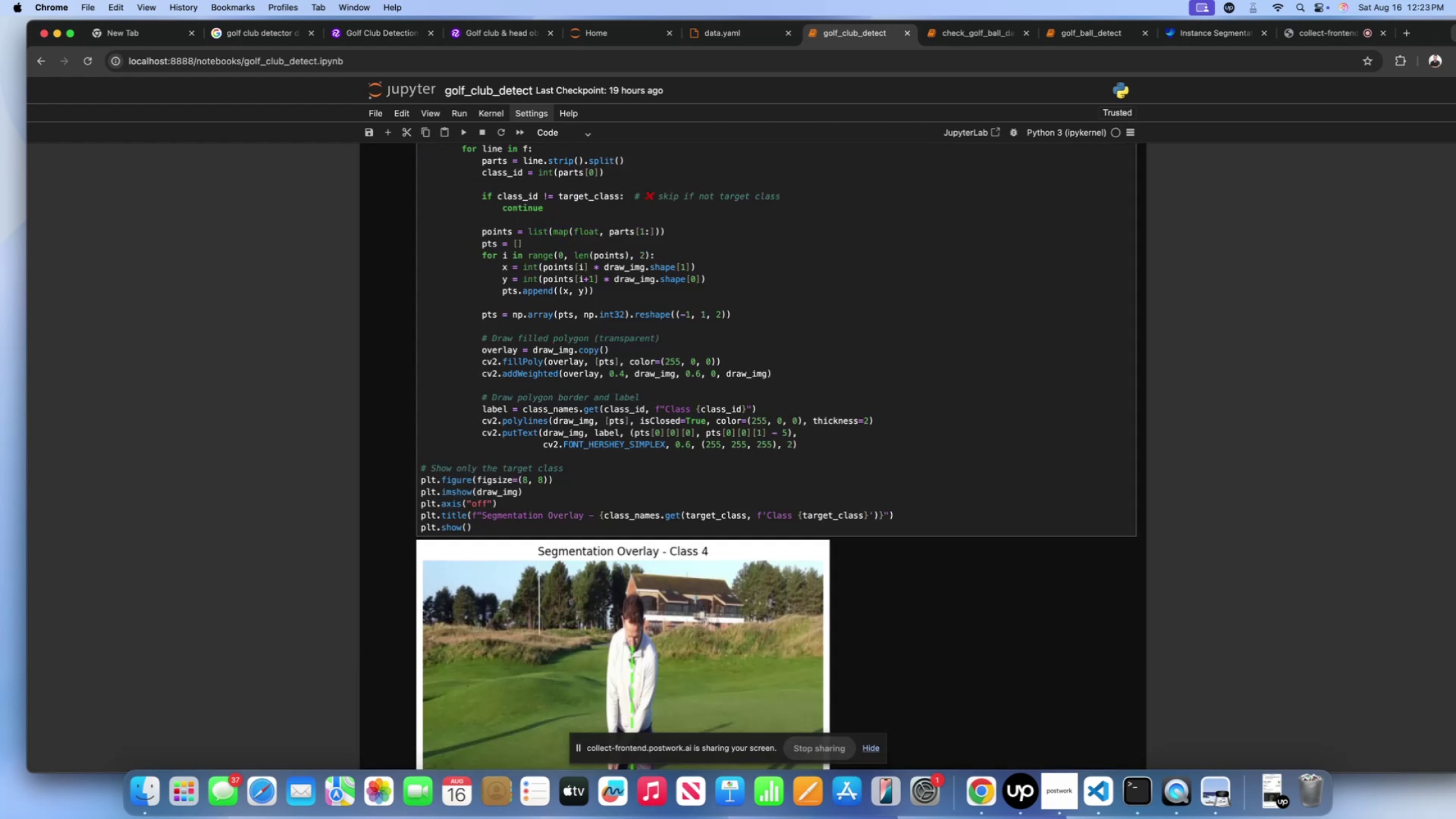 
scroll: coordinate [575, 187], scroll_direction: down, amount: 40.0
 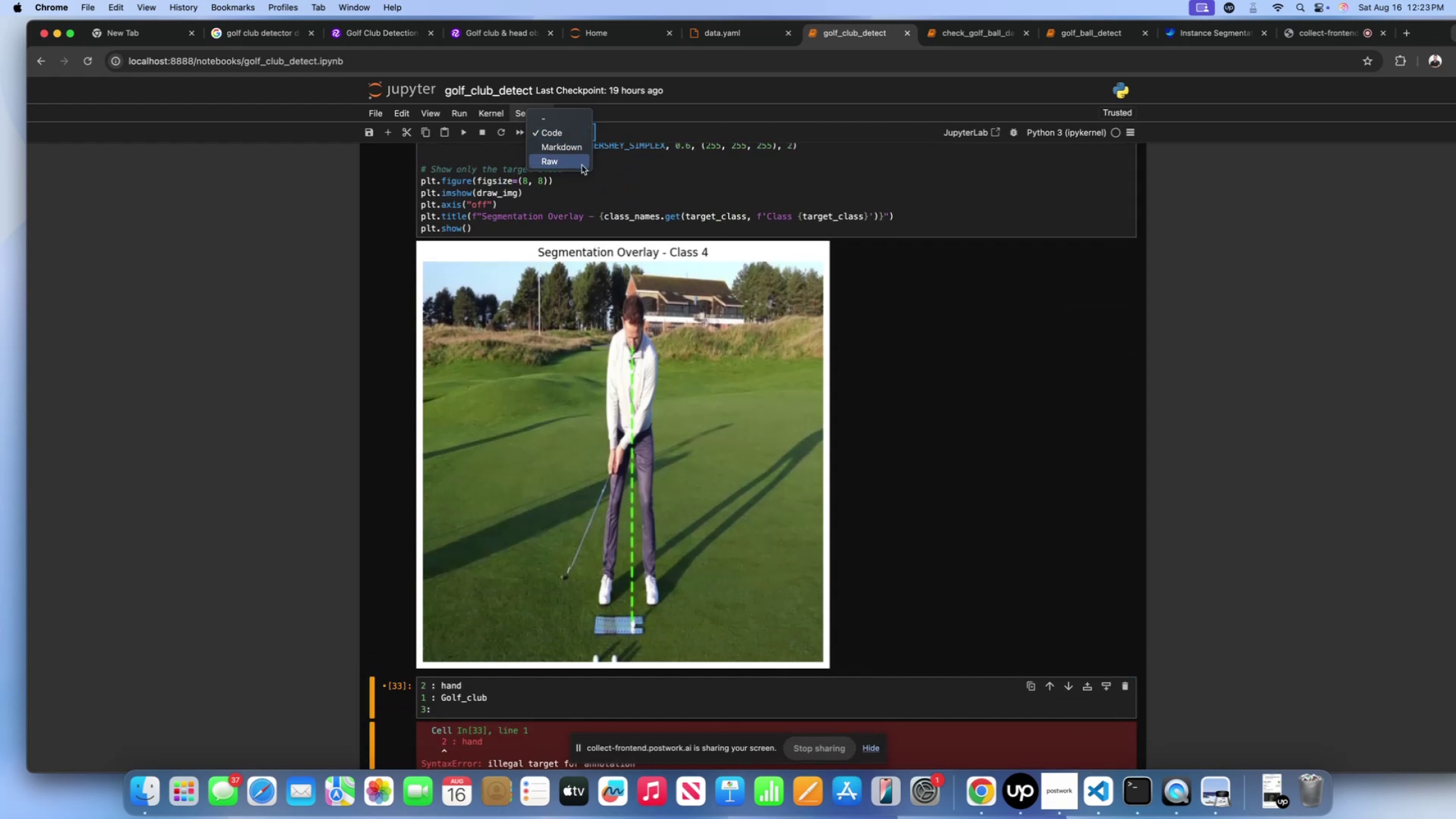 
double_click([606, 184])
 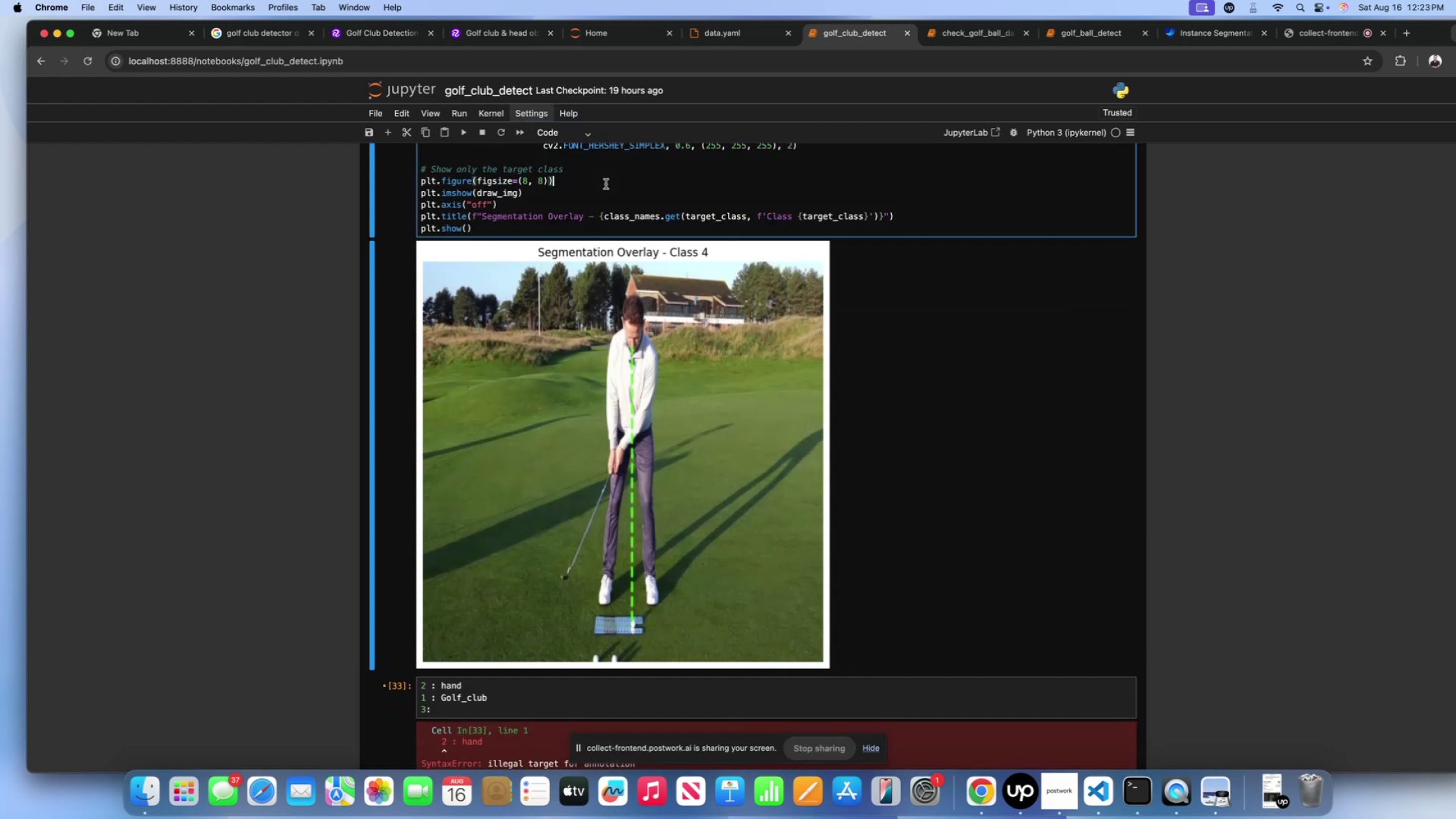 
key(Shift+Enter)
 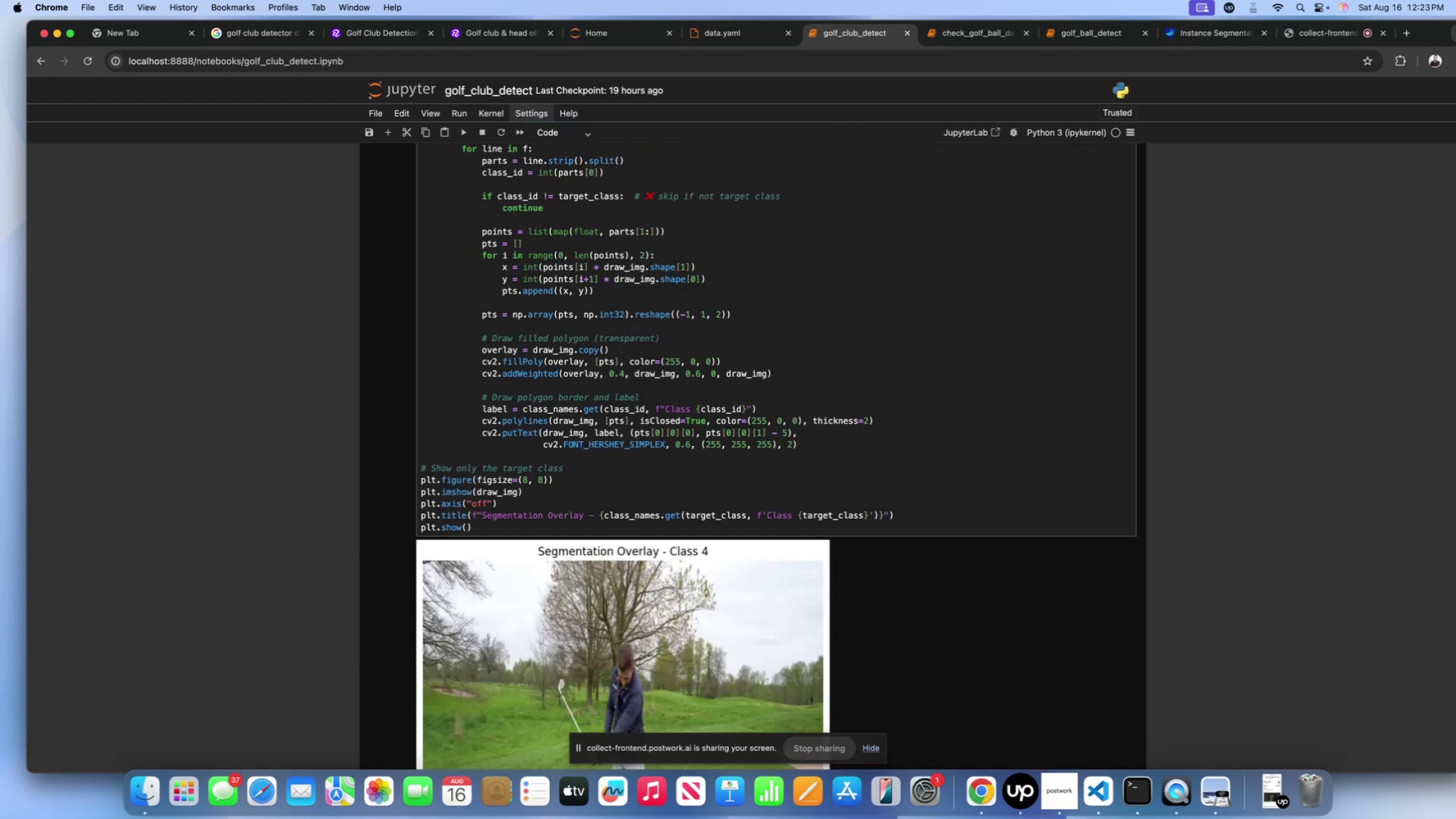 
scroll: coordinate [606, 184], scroll_direction: down, amount: 35.0
 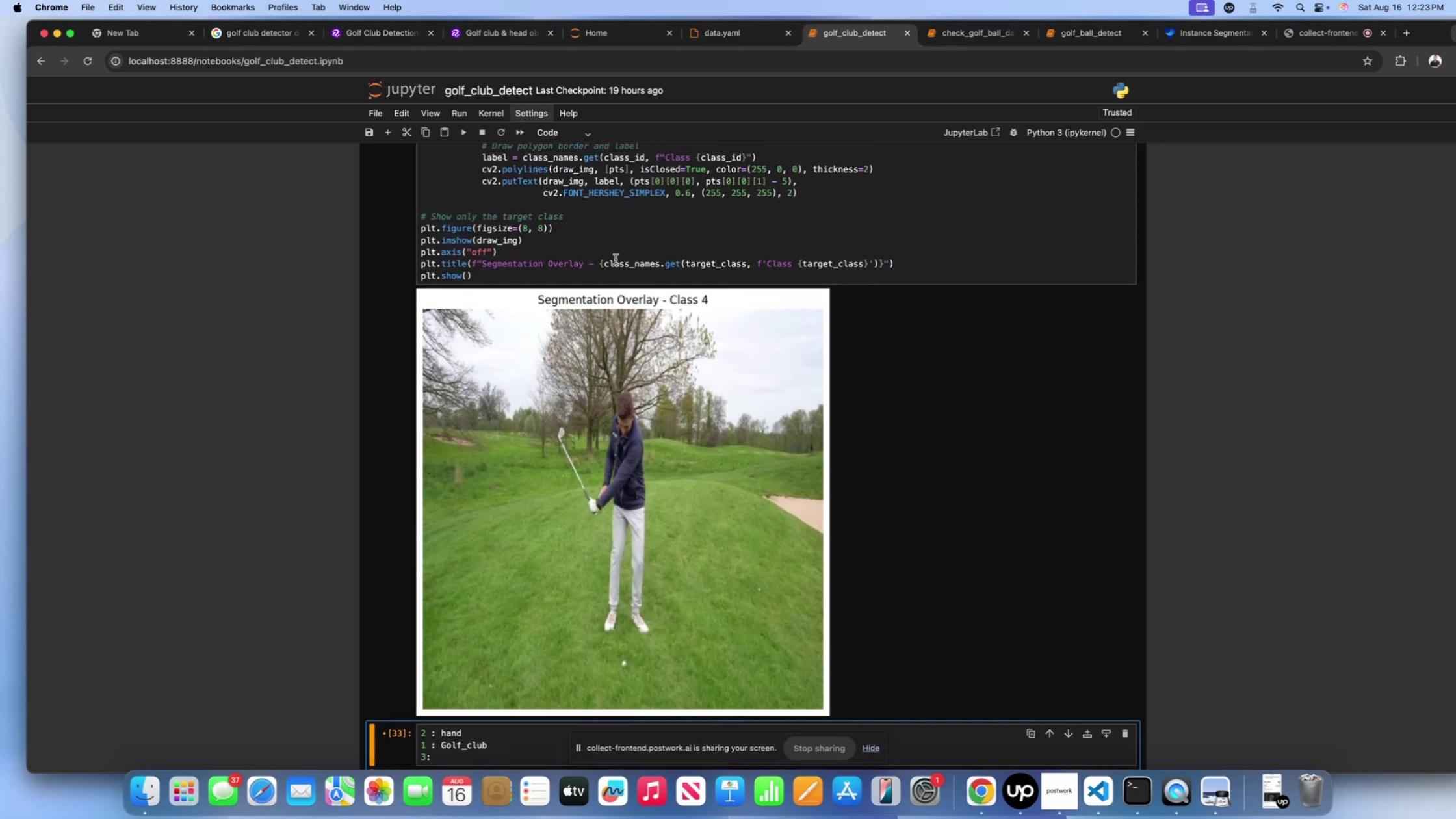 
left_click([616, 259])
 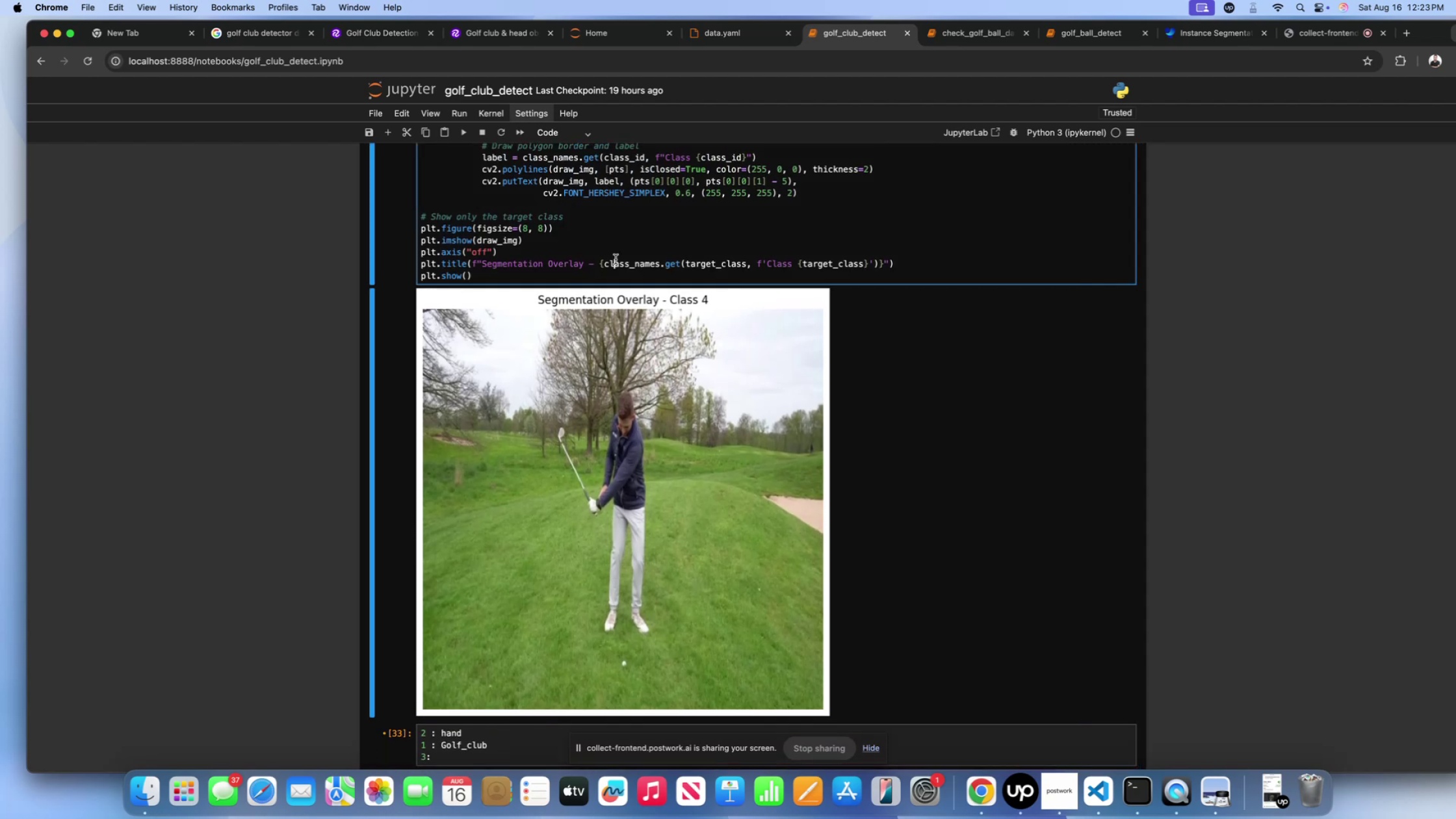 
key(Shift+Enter)
 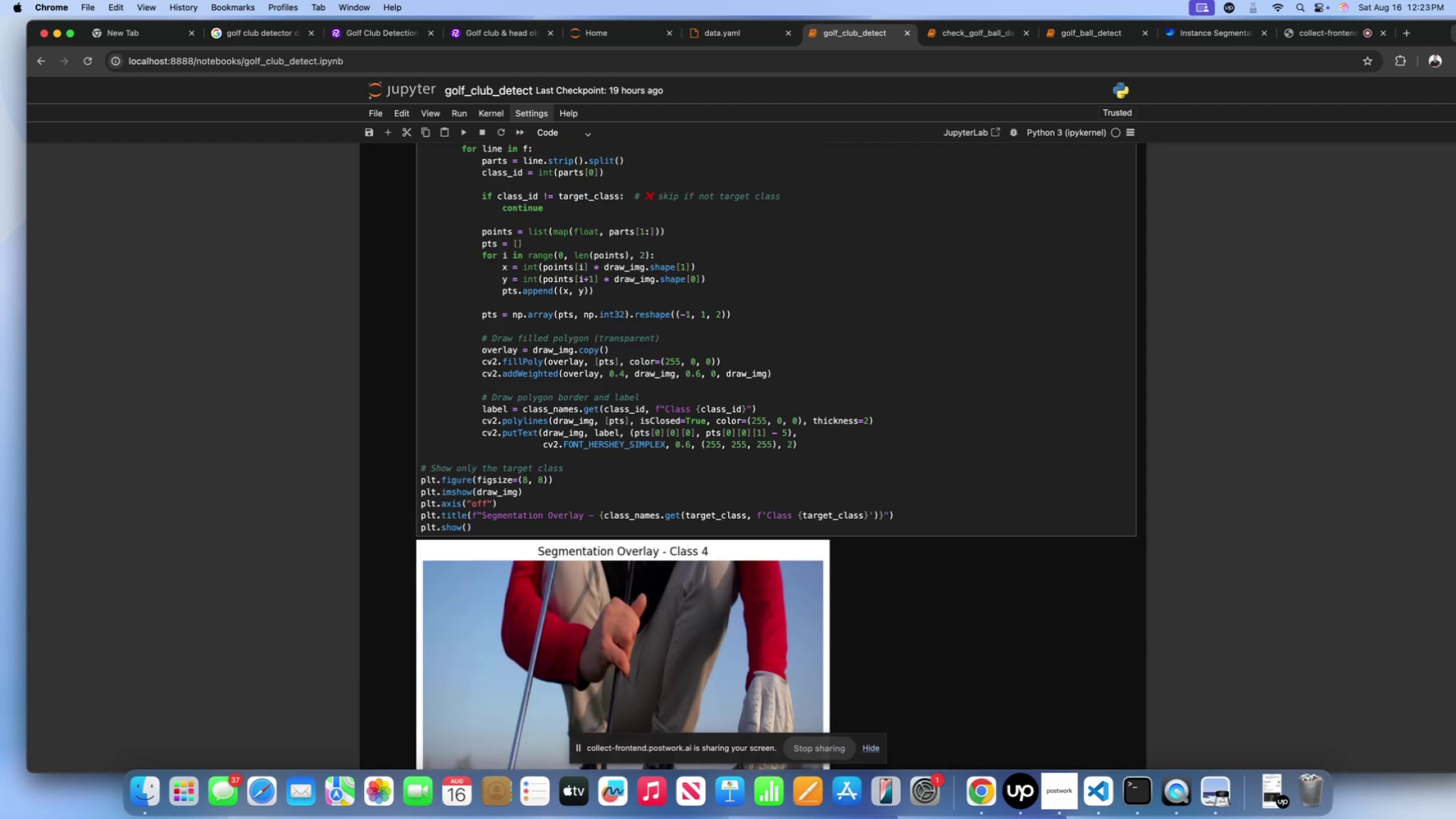 
scroll: coordinate [616, 259], scroll_direction: down, amount: 39.0
 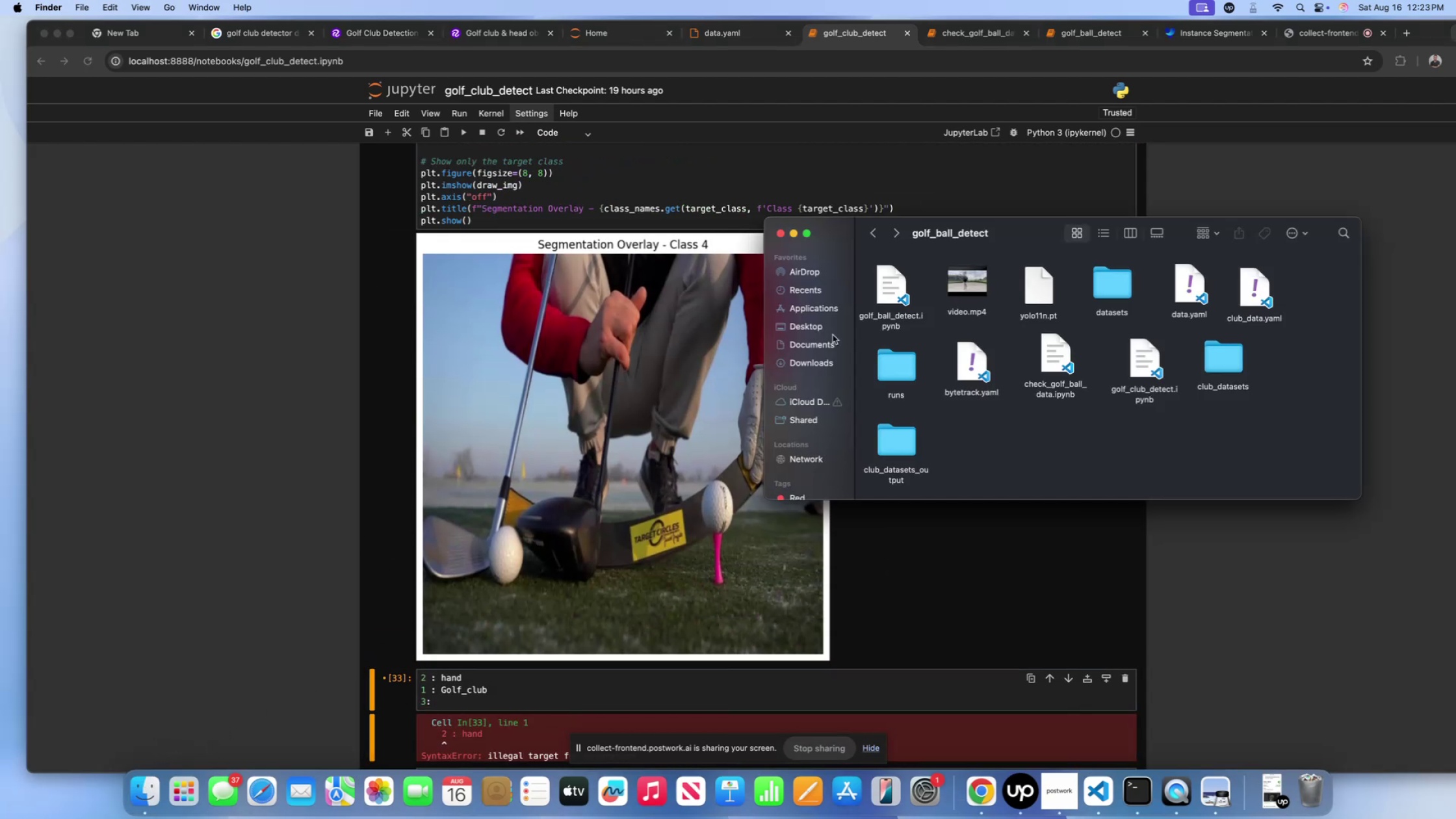 
left_click([892, 449])
 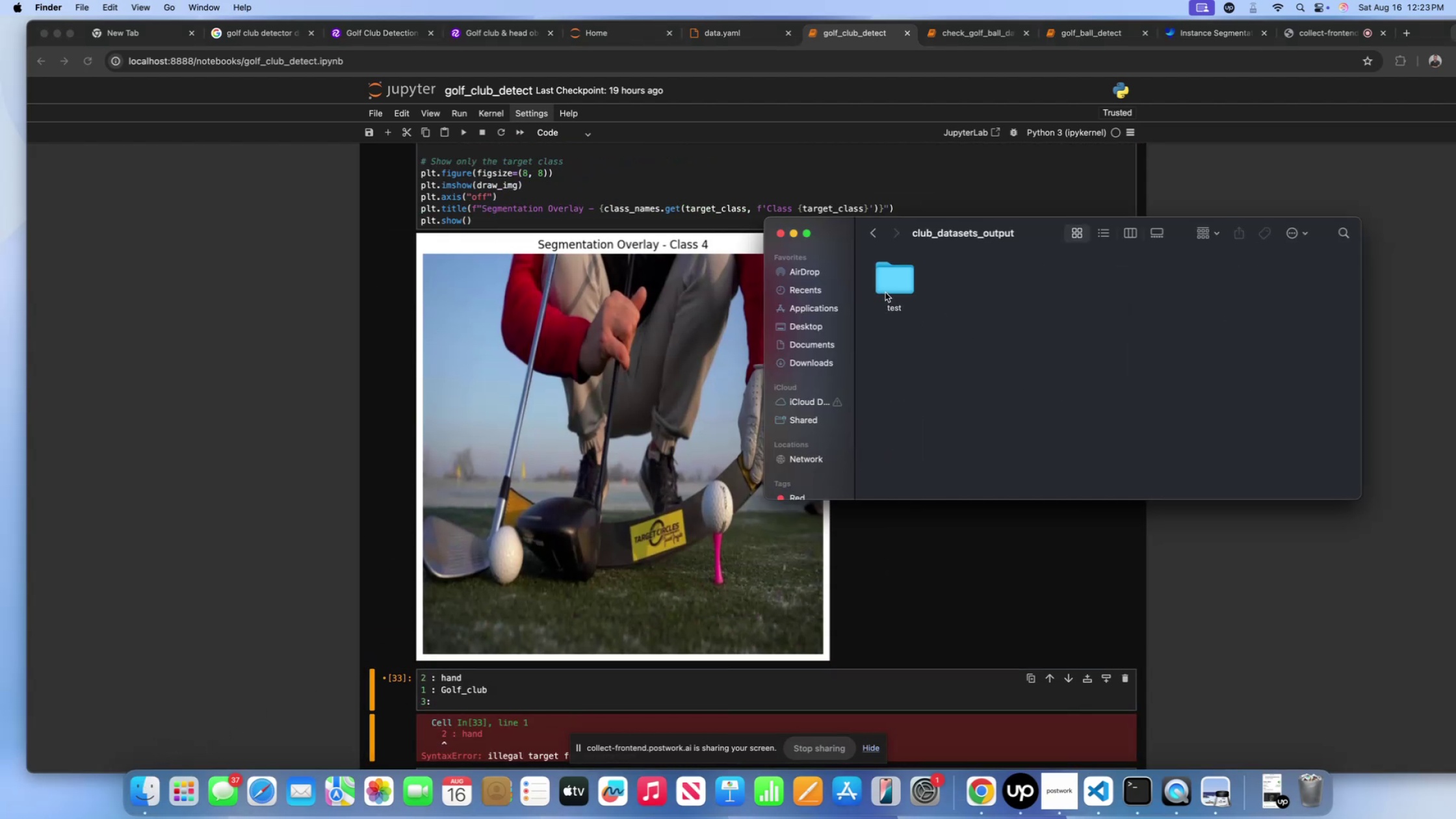 
double_click([894, 285])
 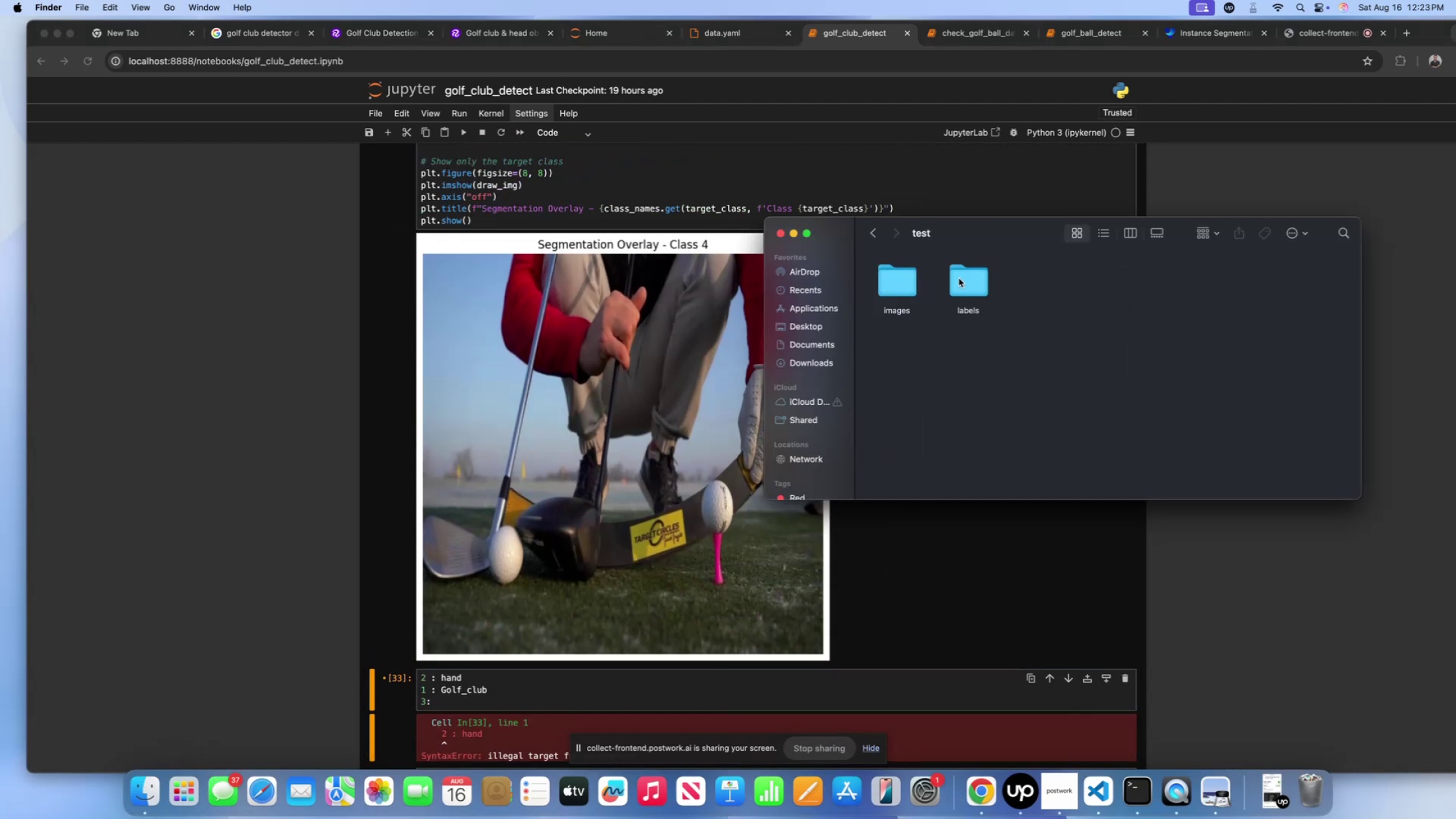 
left_click([961, 278])
 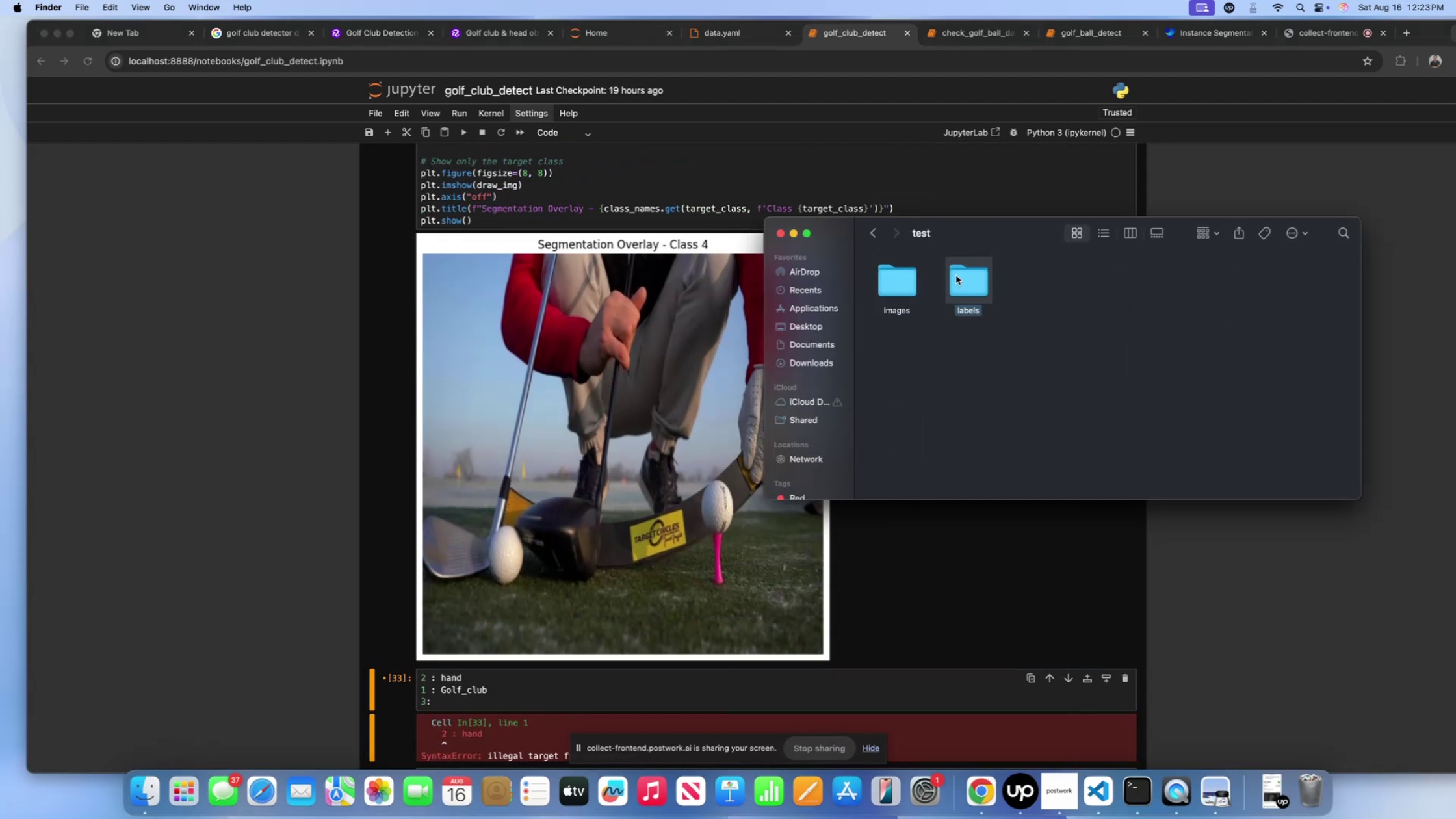 
double_click([956, 276])
 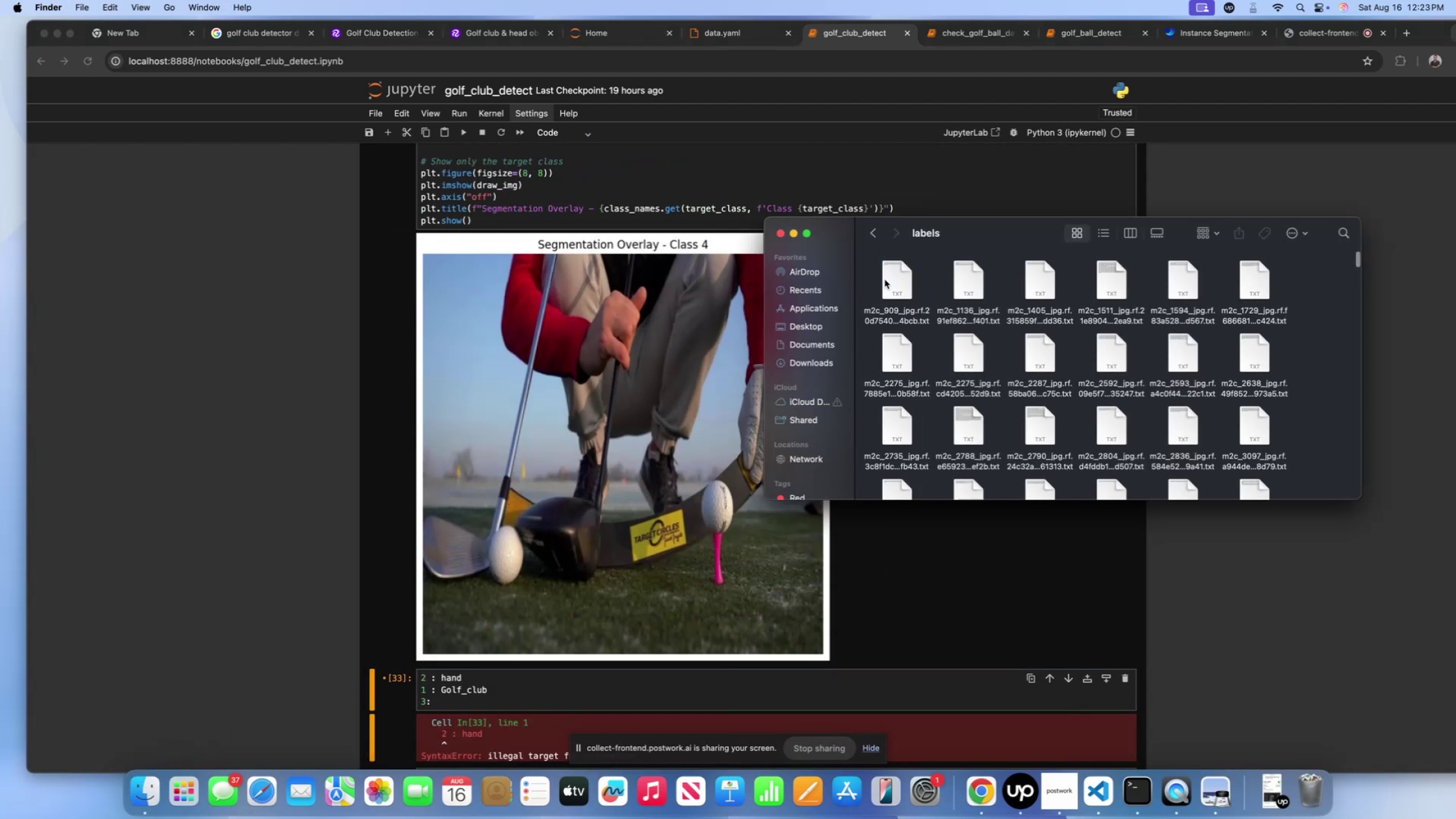 
left_click([885, 280])
 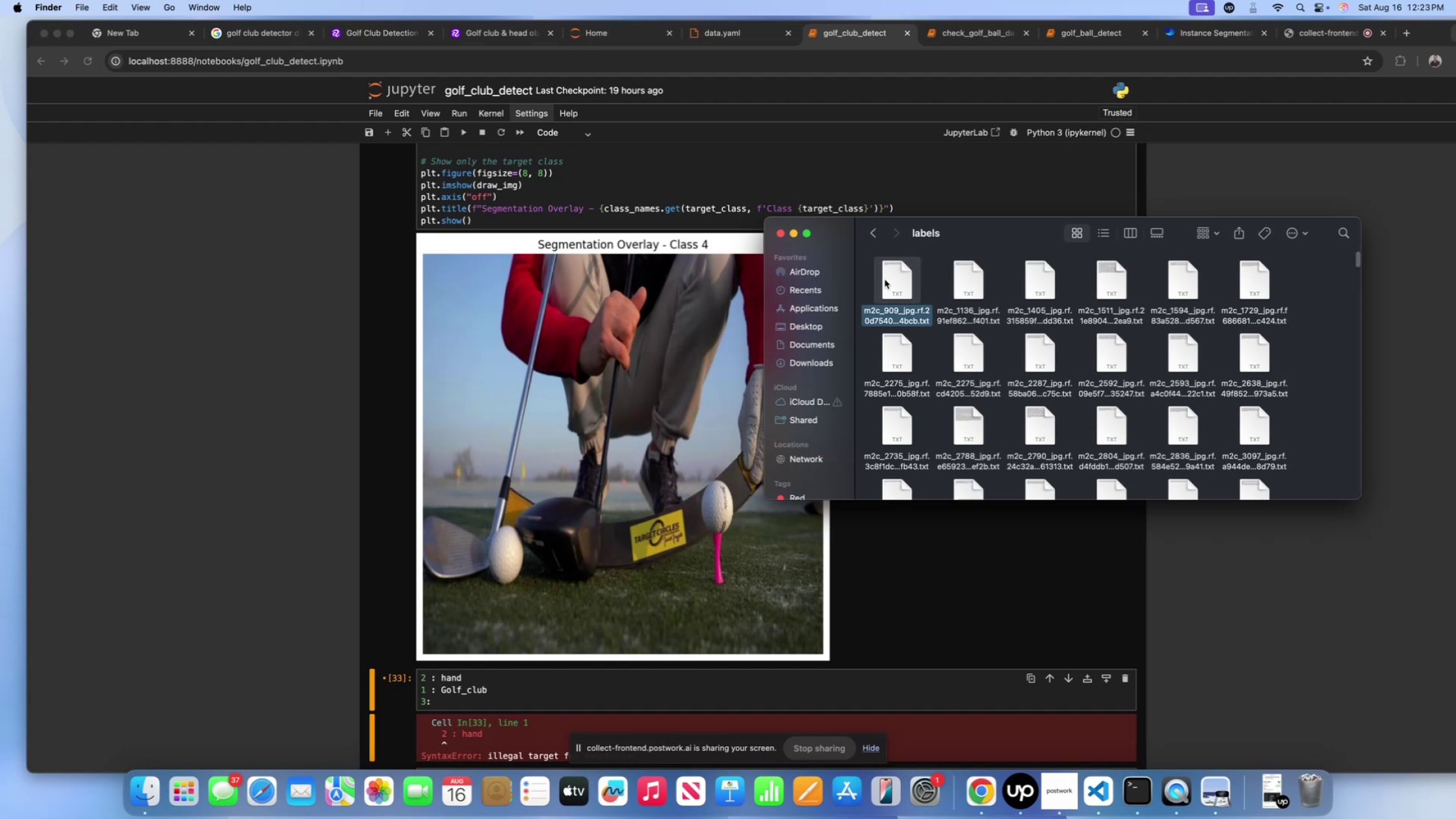 
key(Space)
 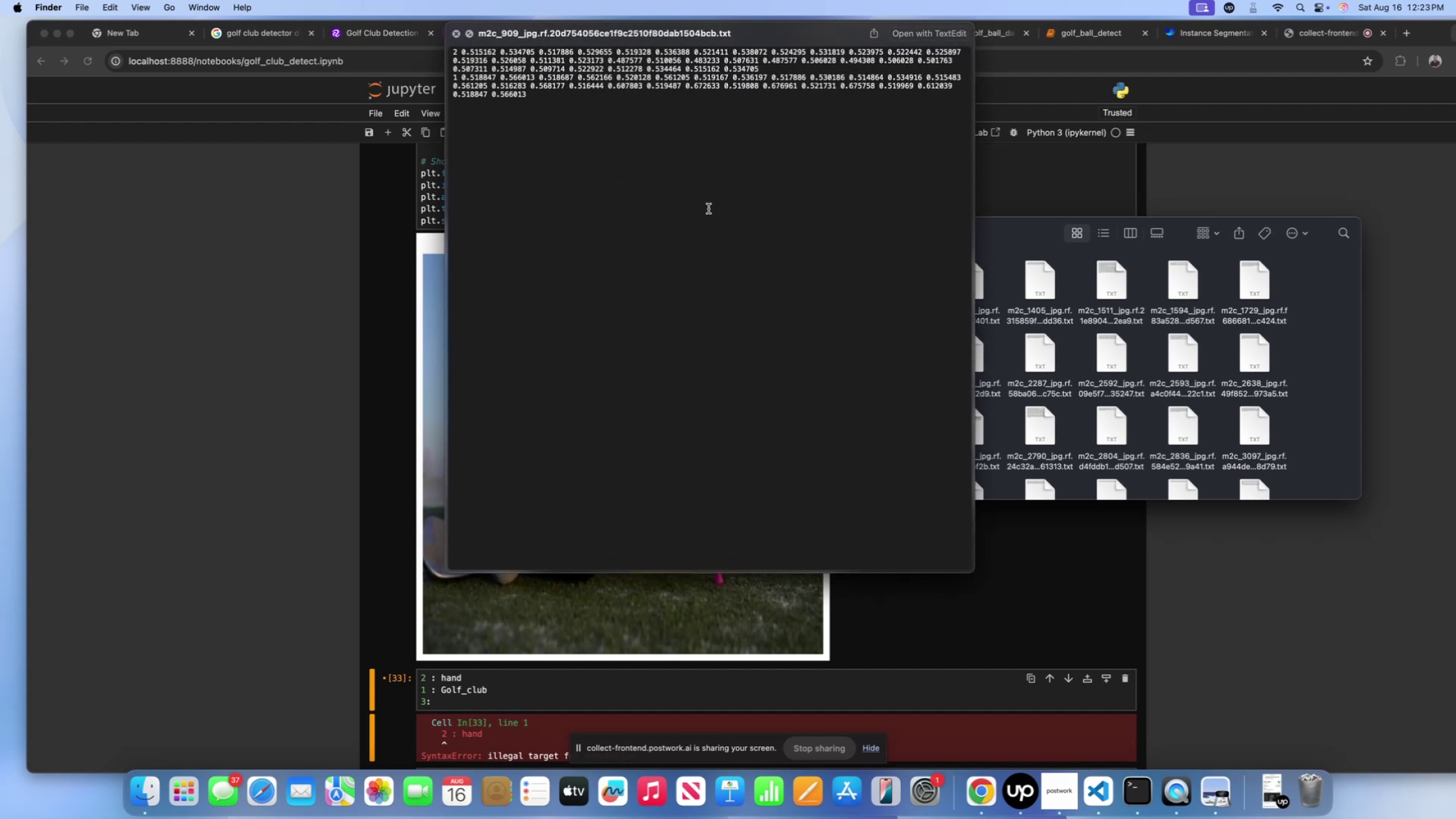 
wait(10.89)
 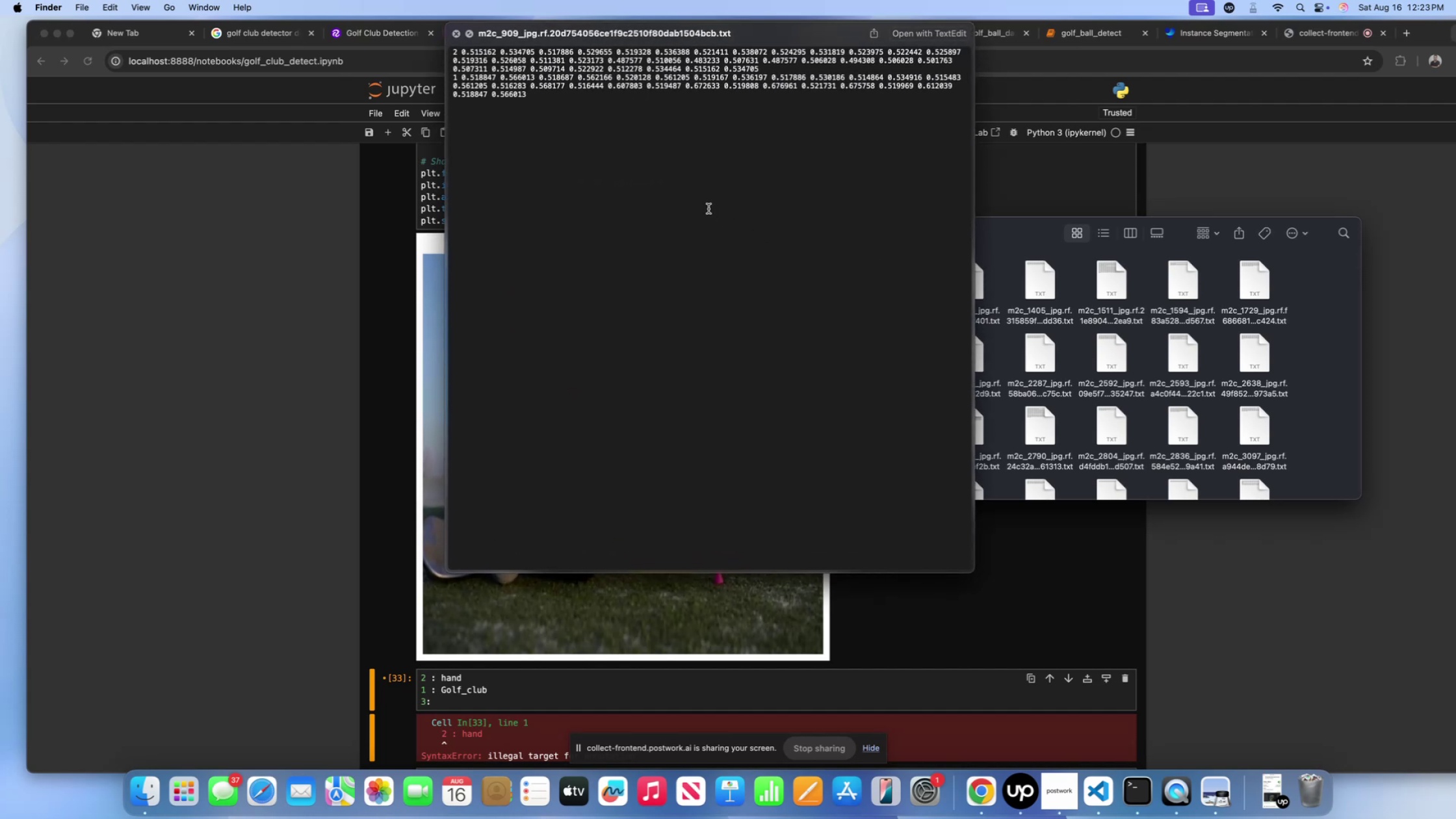 
left_click([1019, 335])
 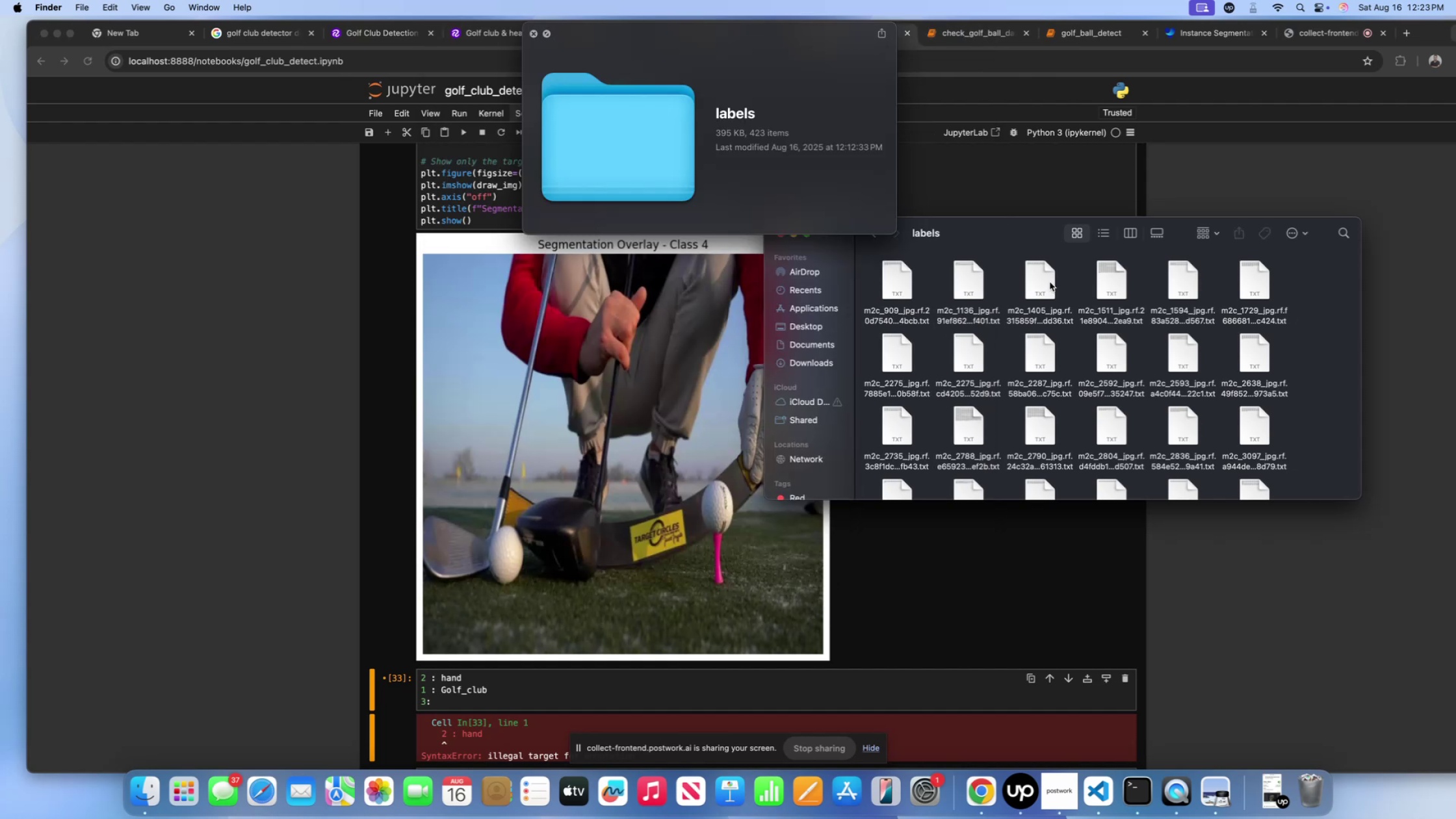 
left_click([1050, 281])
 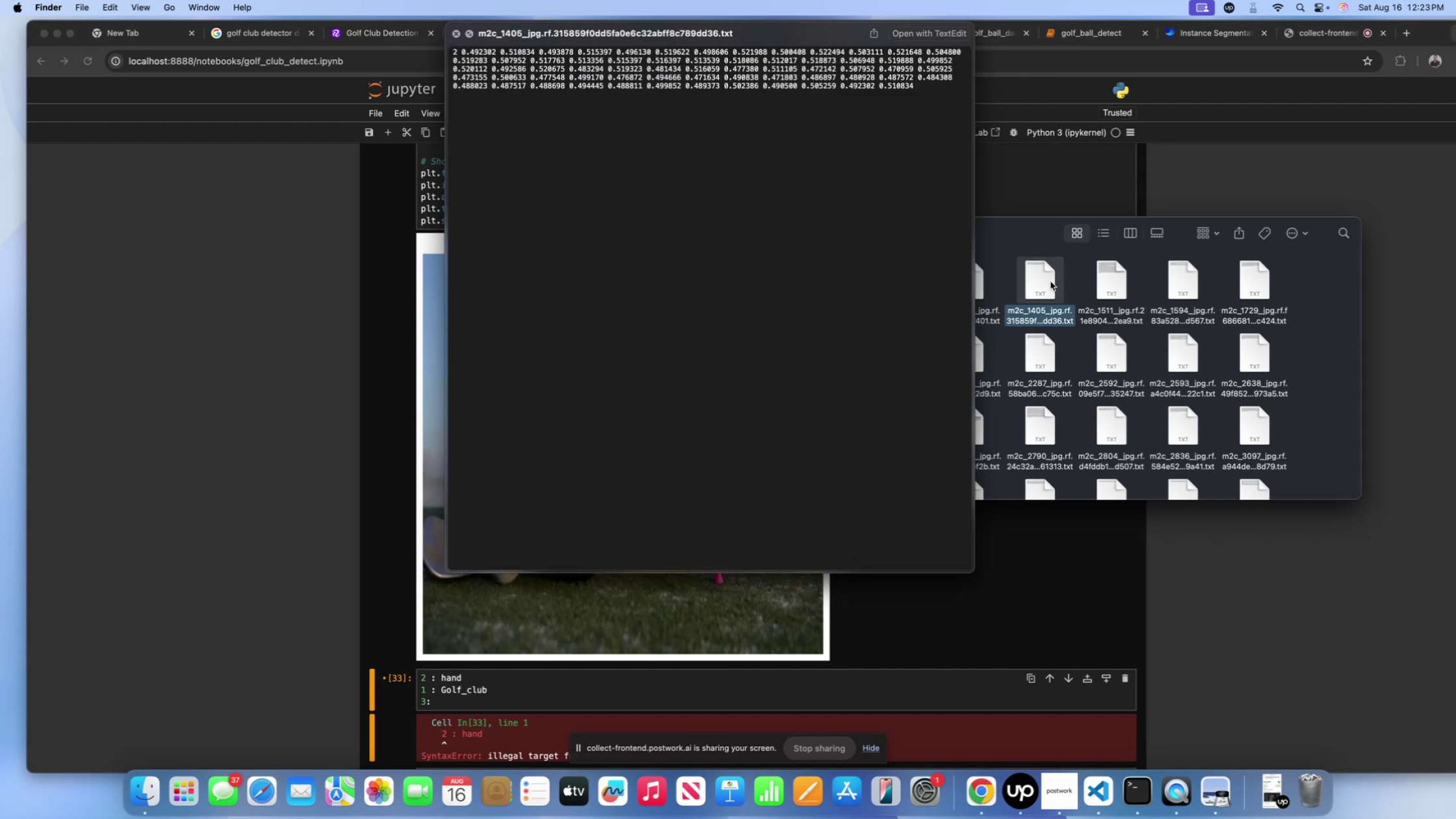 
key(Space)
 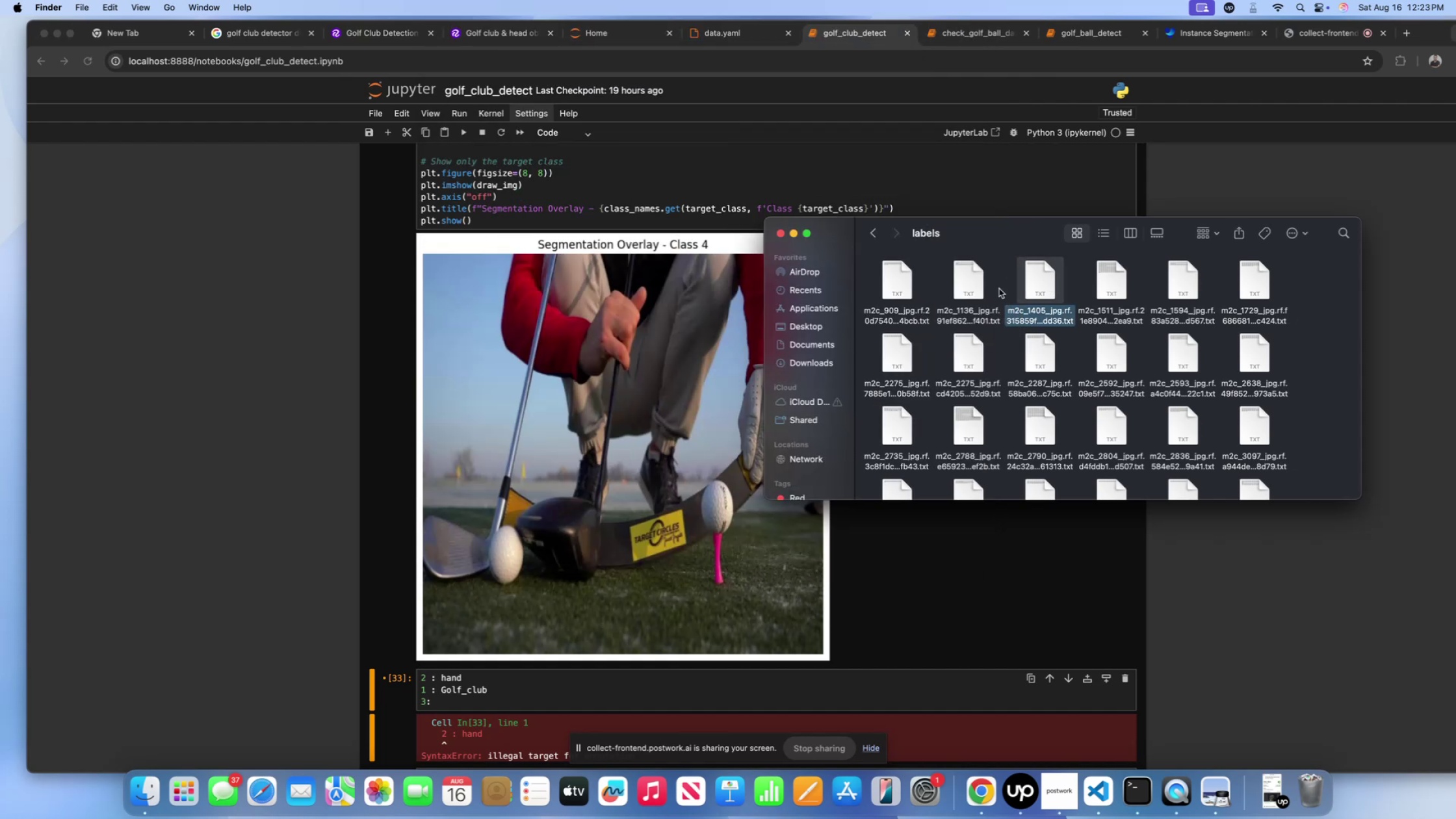 
left_click_drag(start_coordinate=[967, 285], to_coordinate=[954, 288])
 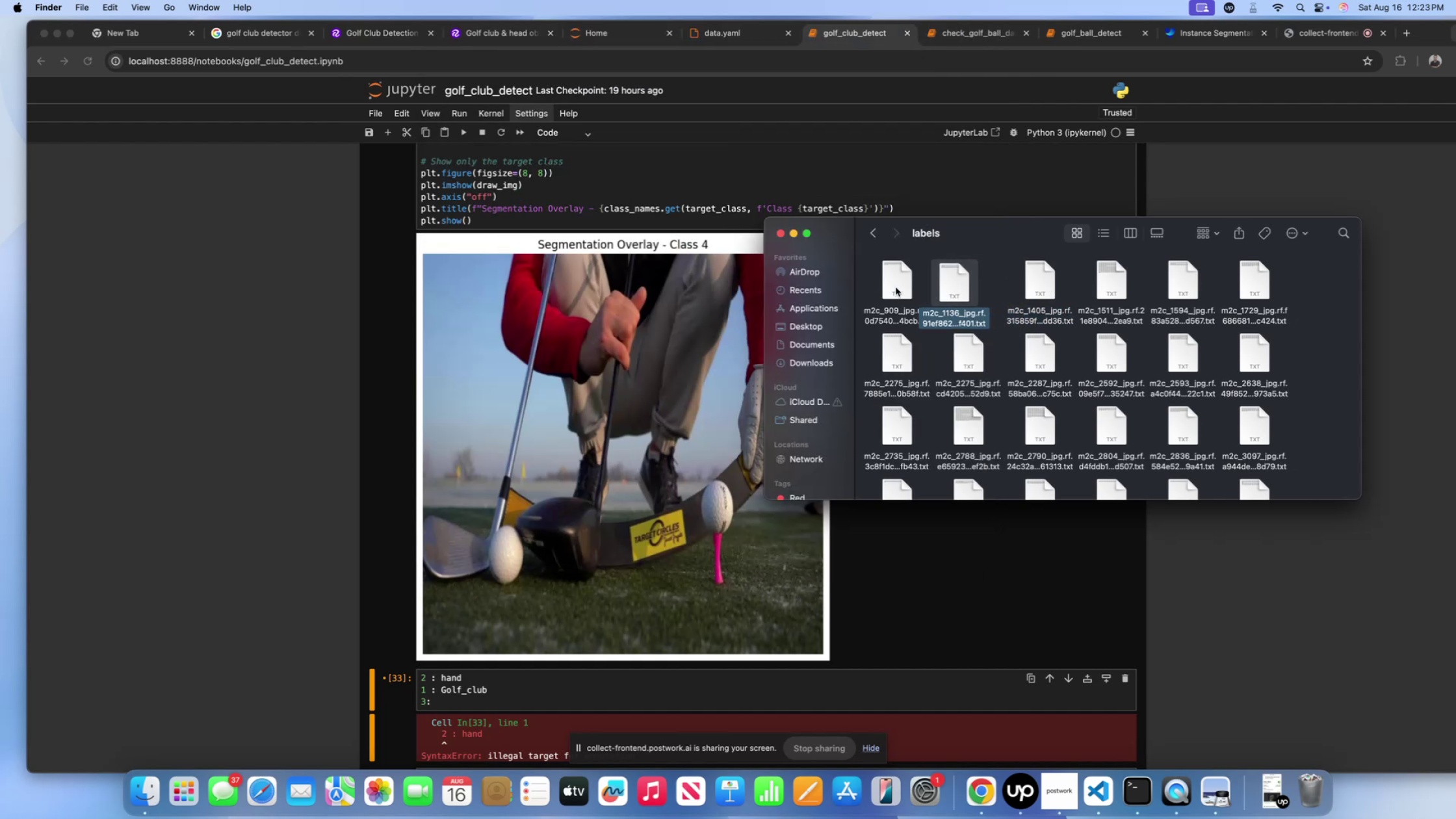 
left_click([896, 287])
 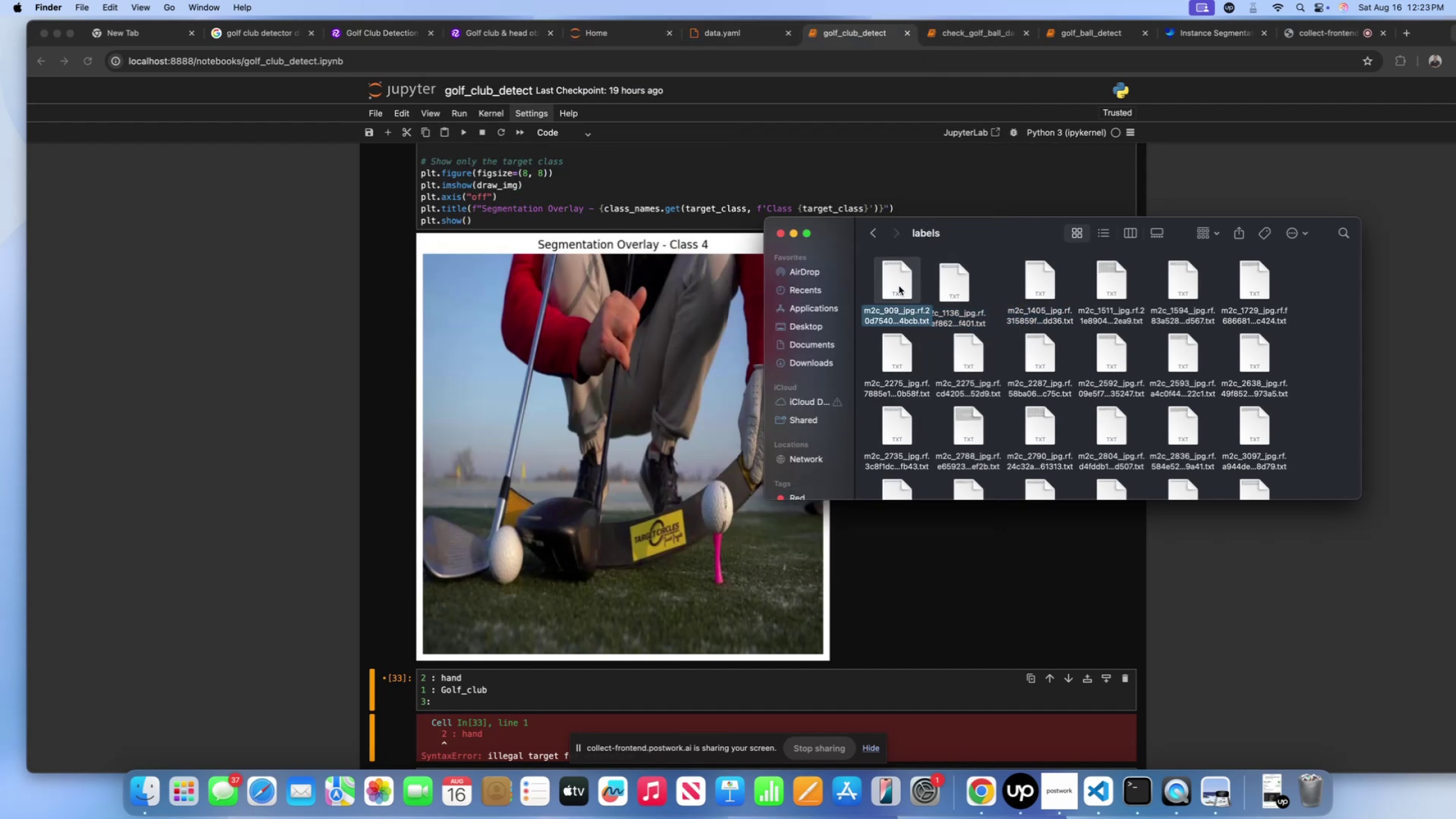 
key(Space)
 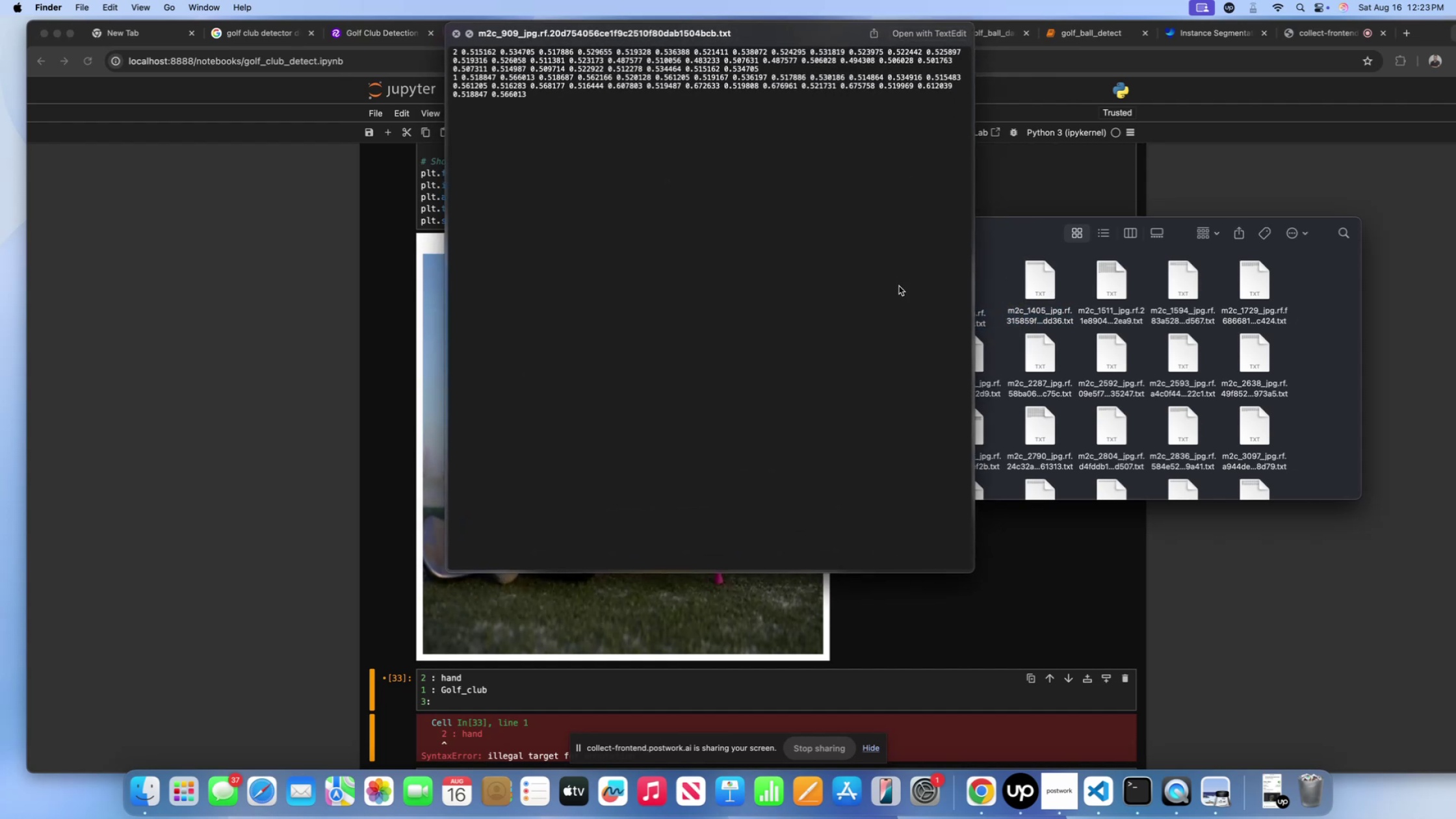 
key(ArrowRight)
 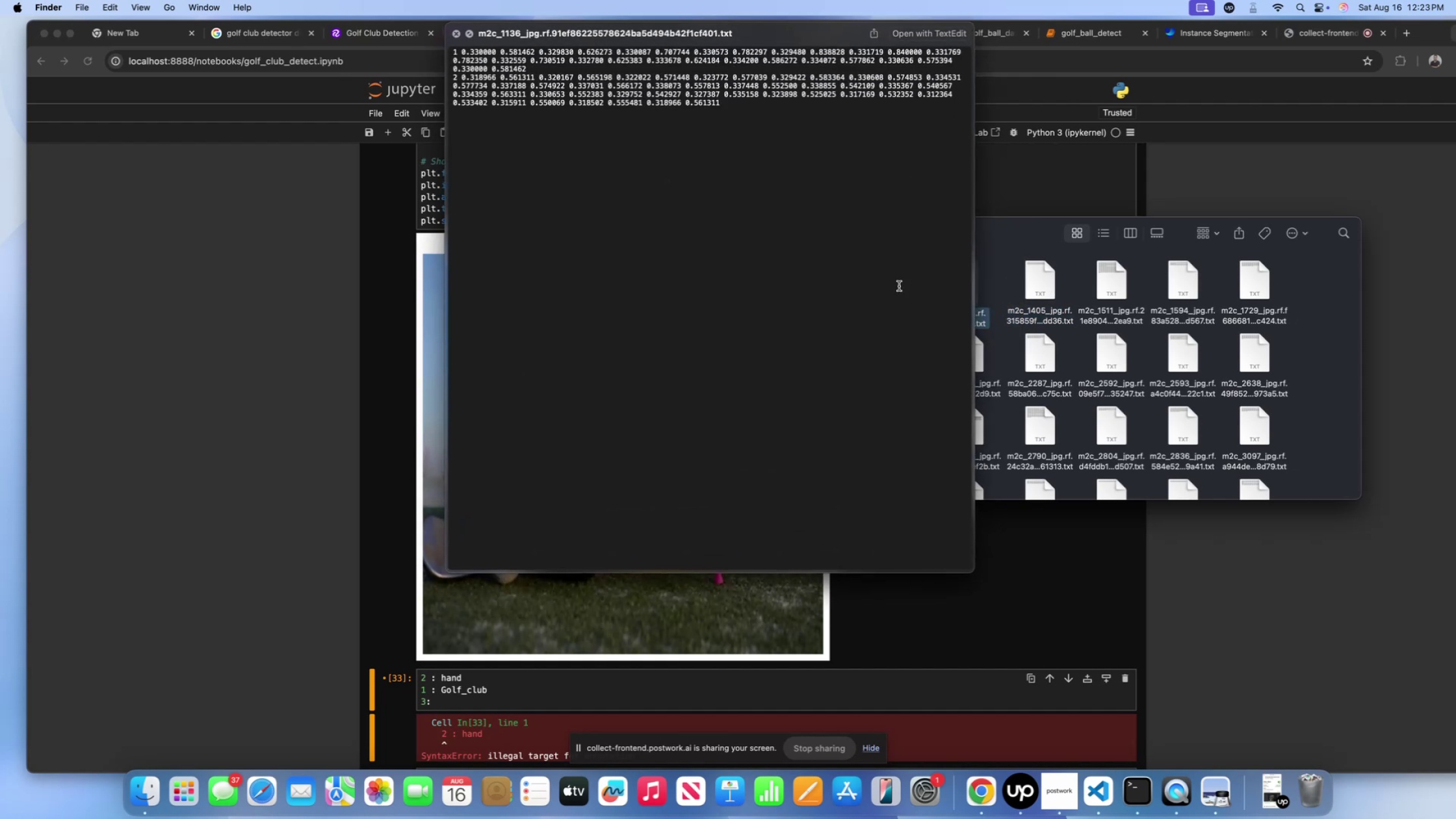 
key(ArrowRight)
 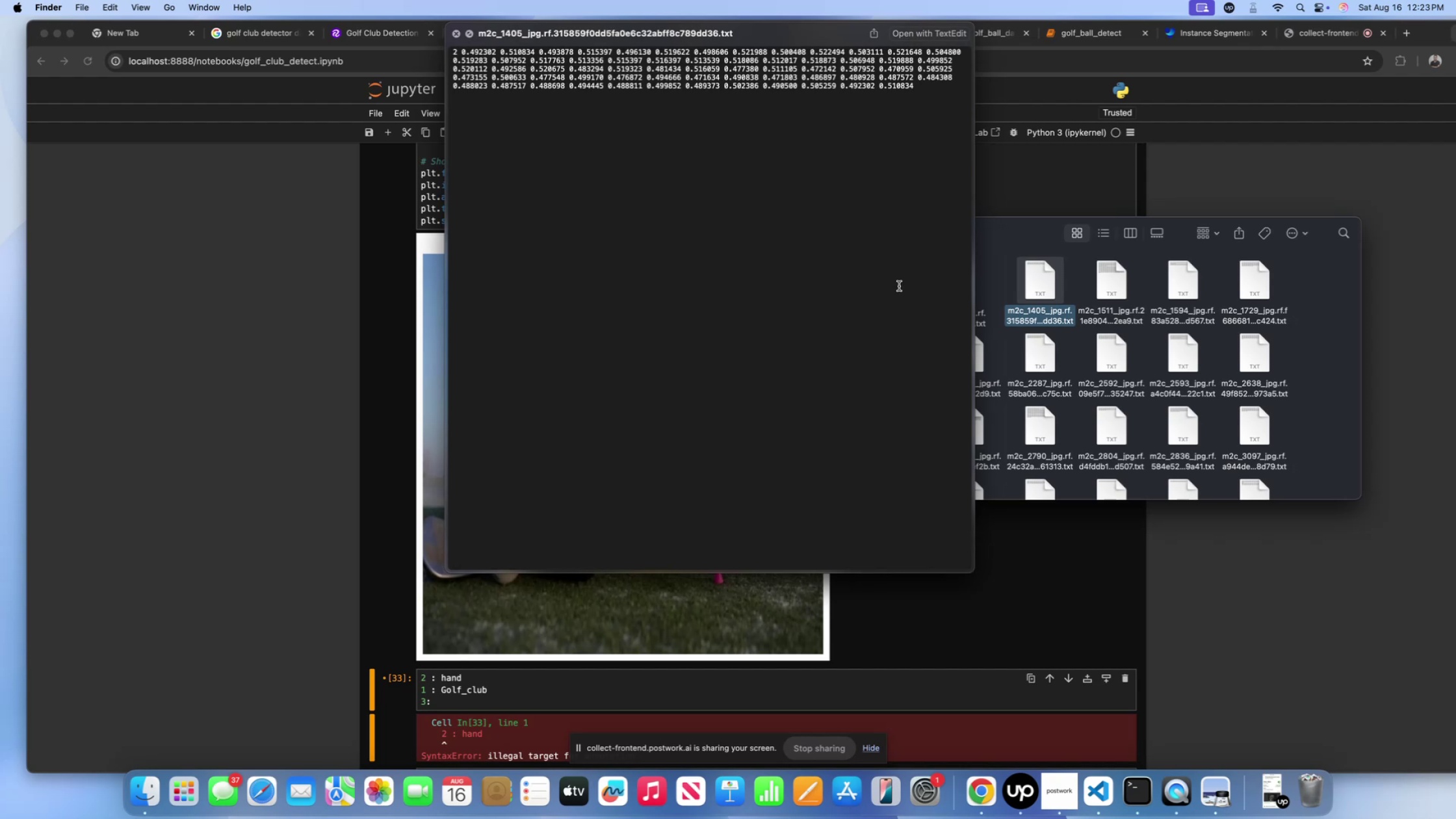 
key(ArrowRight)
 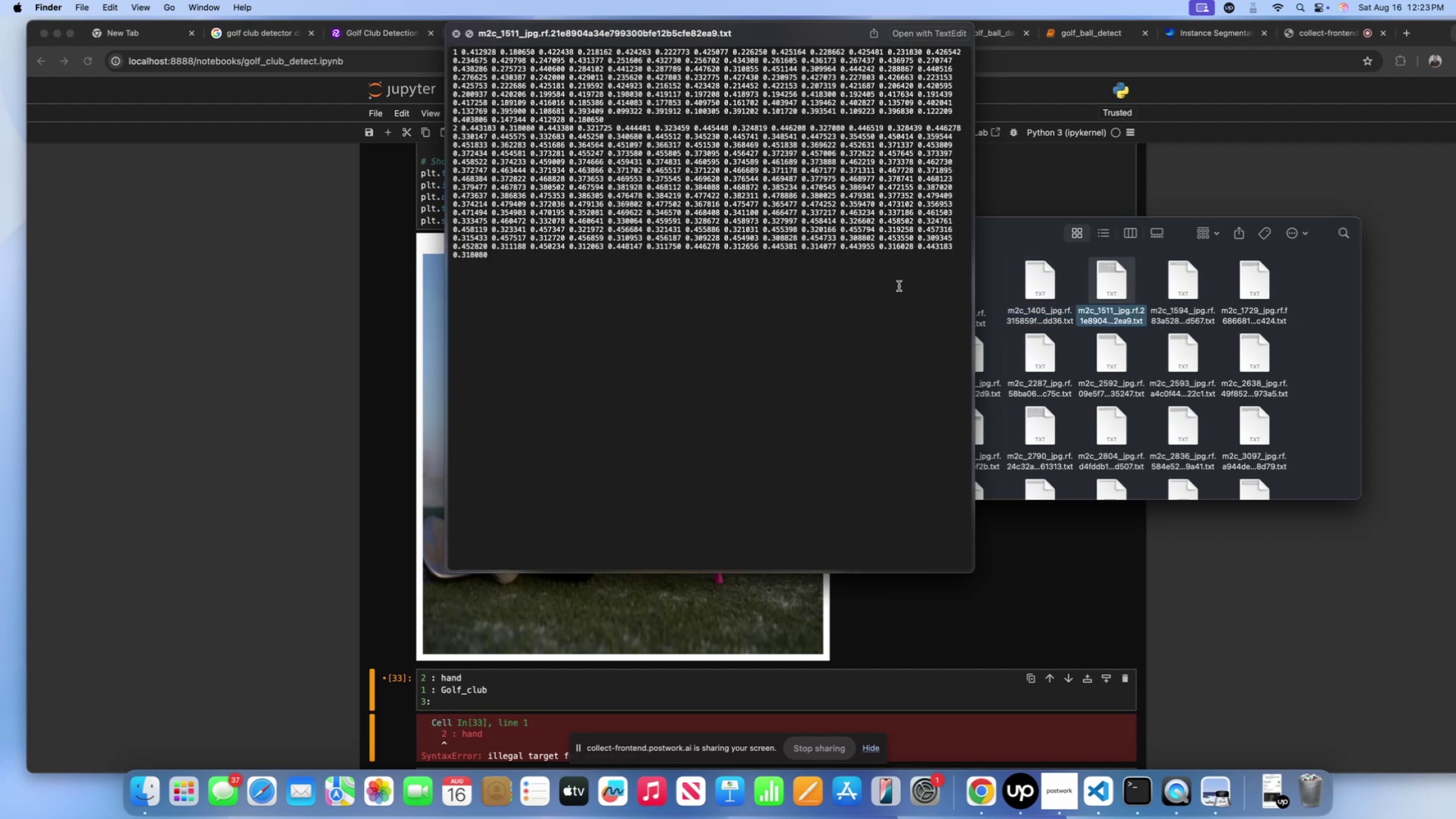 
key(ArrowRight)
 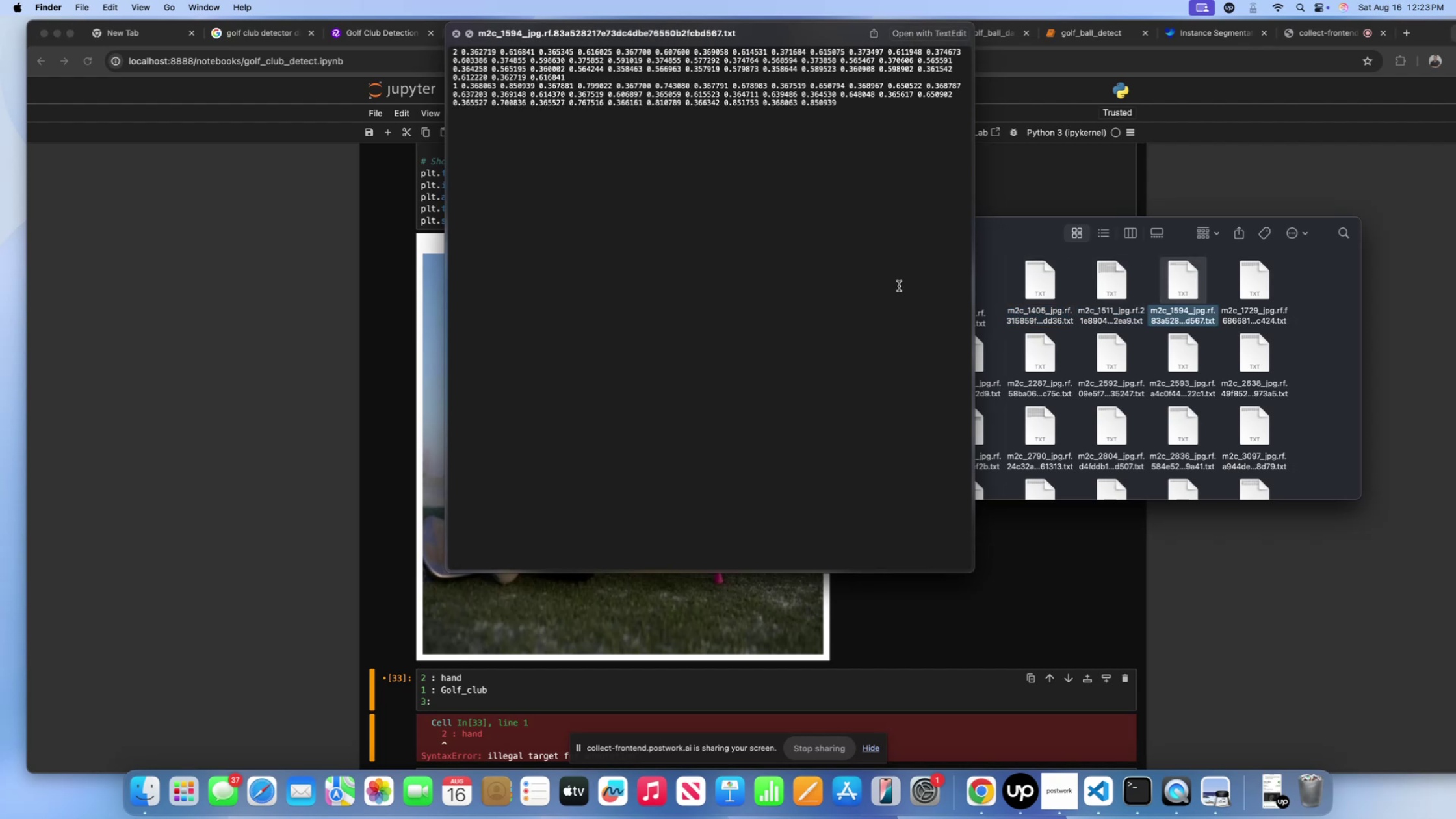 
key(ArrowRight)
 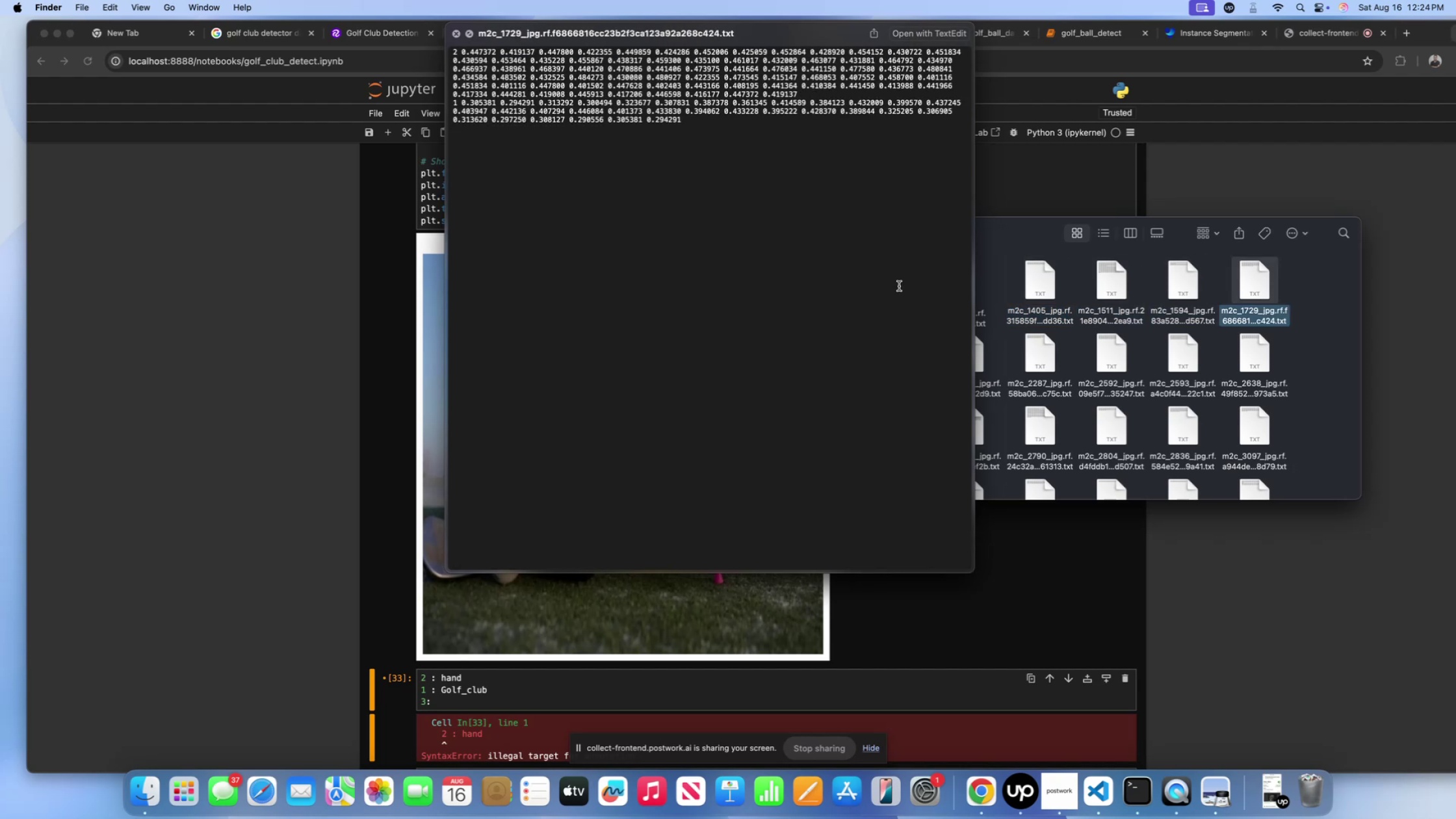 
key(ArrowRight)
 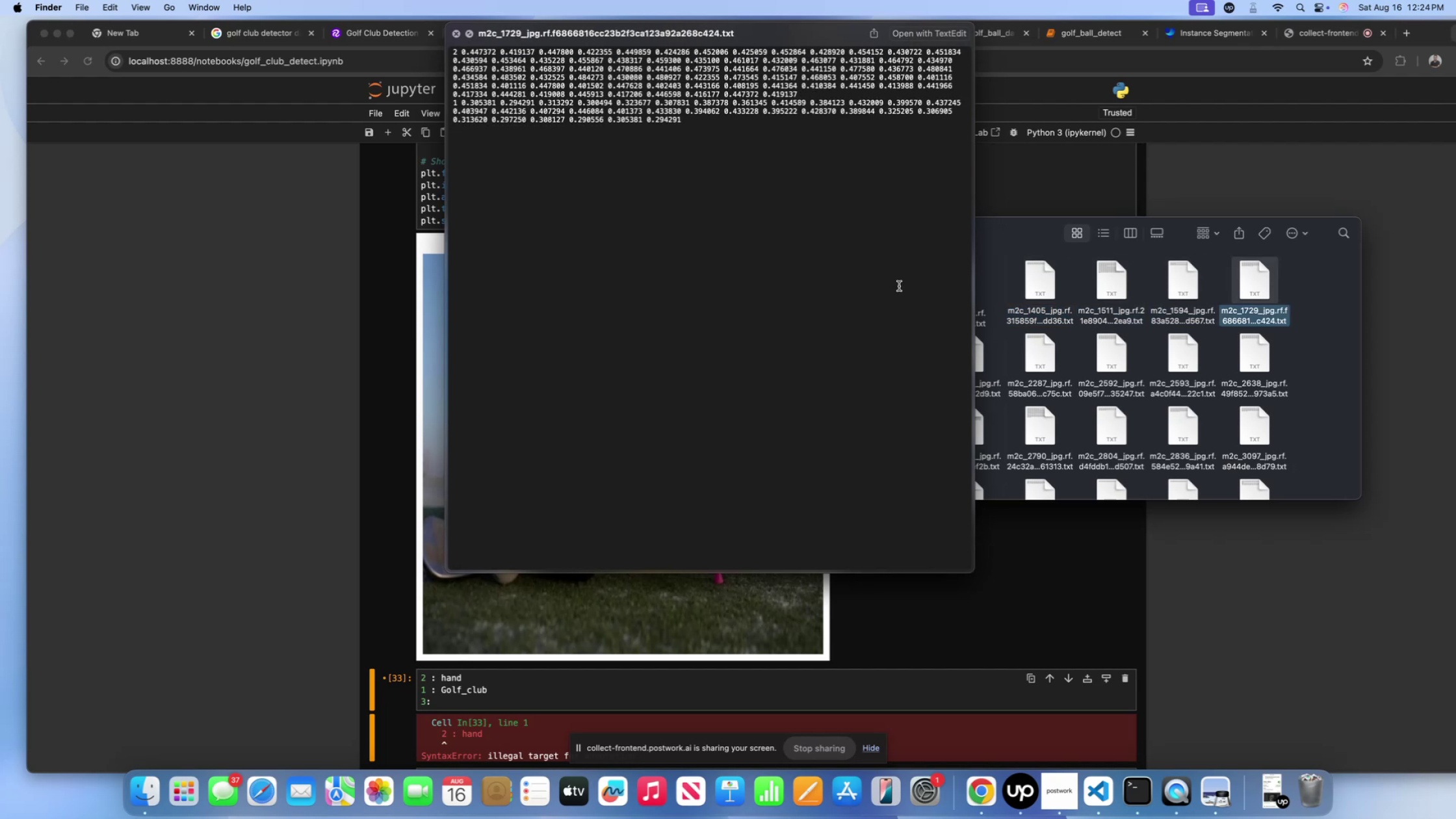 
key(ArrowRight)
 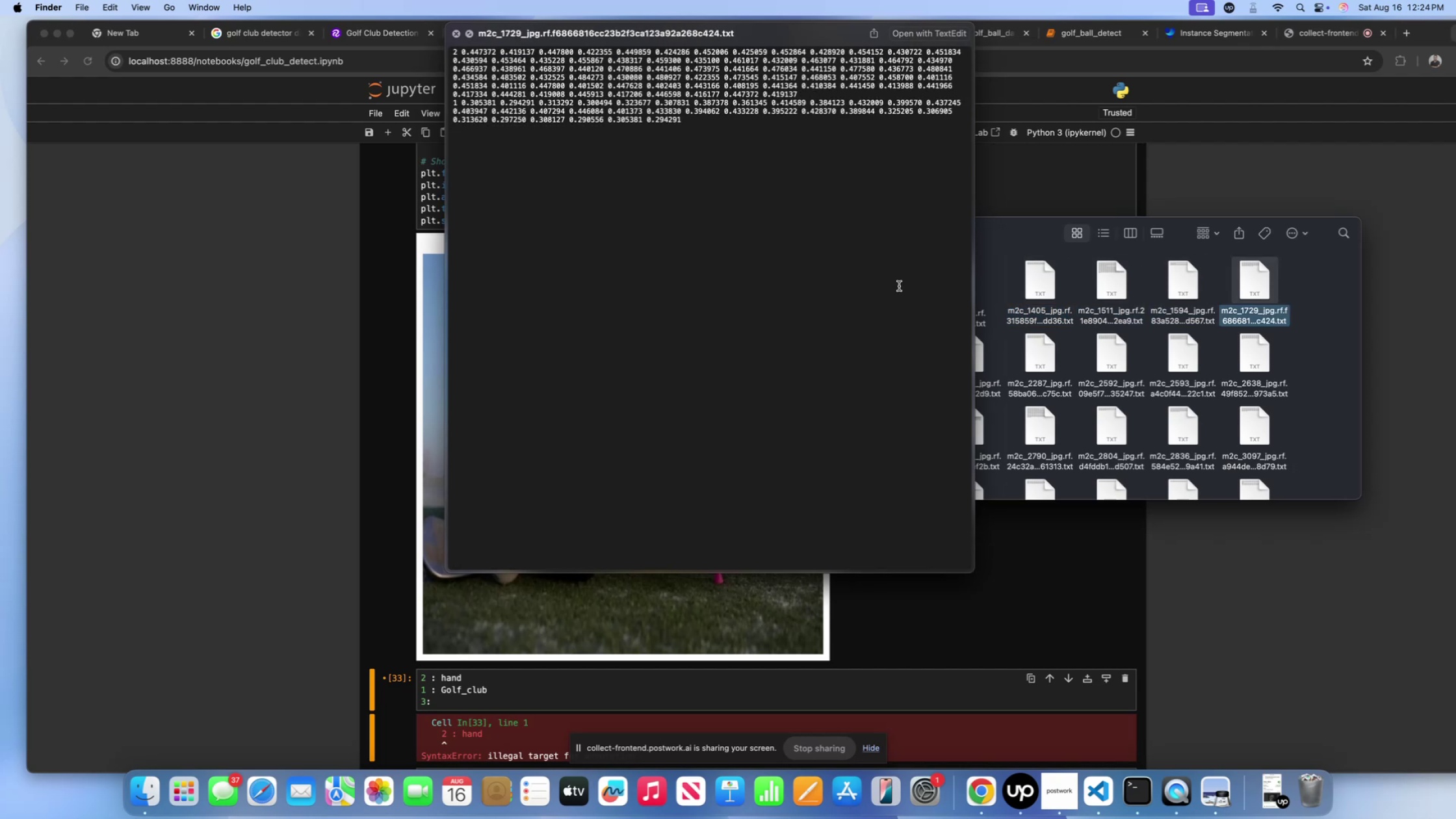 
key(ArrowDown)
 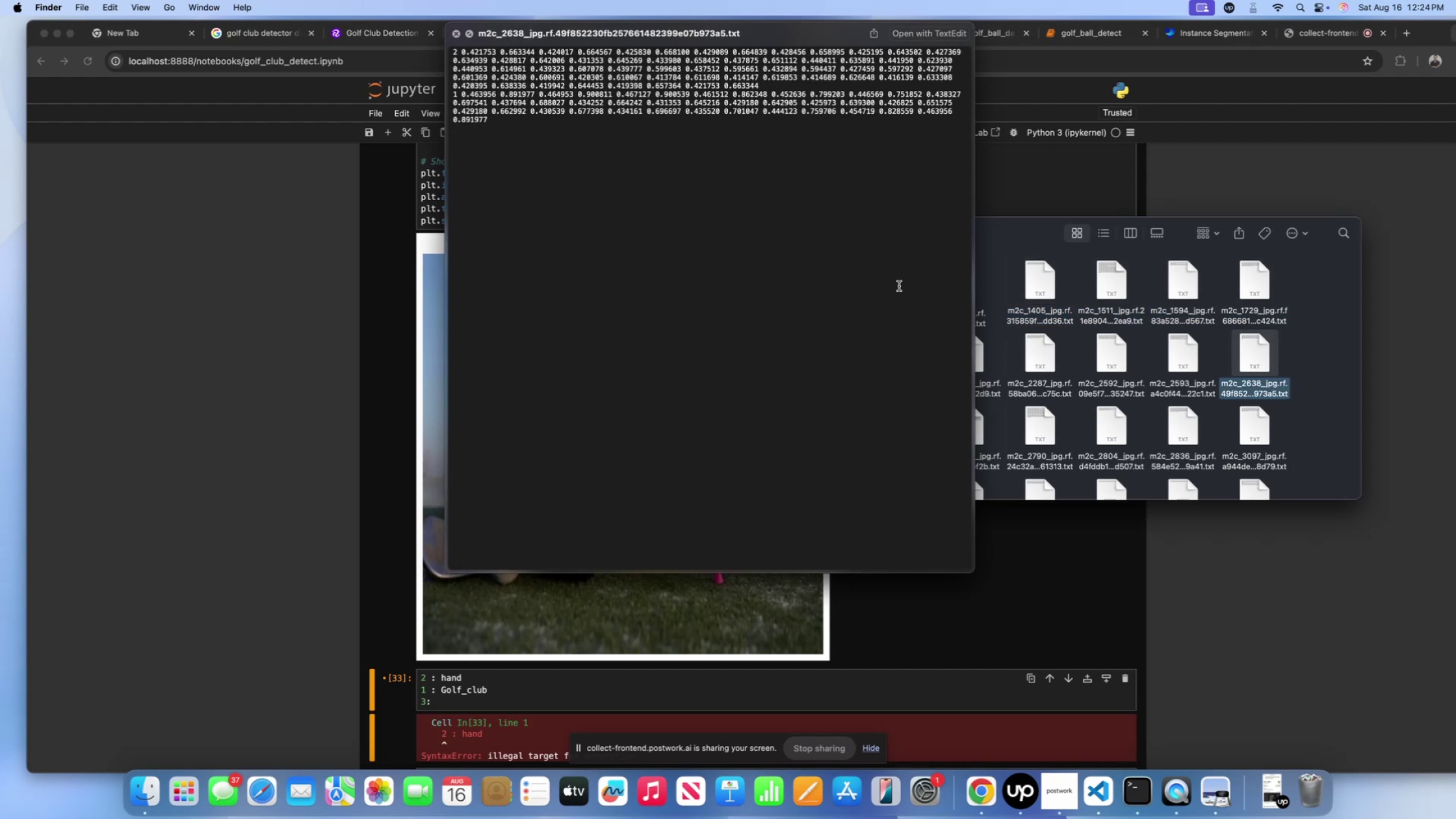 
key(ArrowDown)
 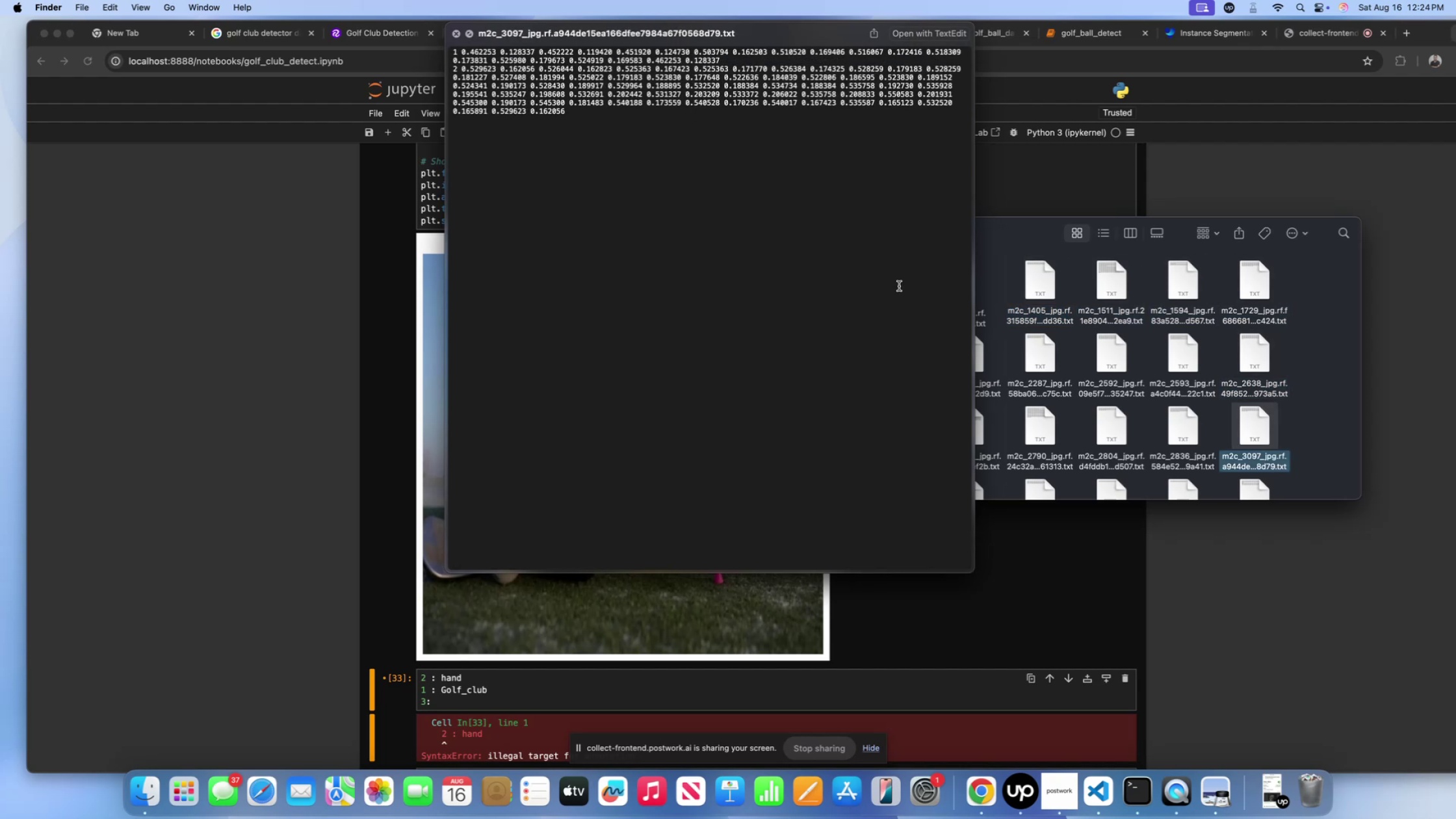 
key(ArrowDown)
 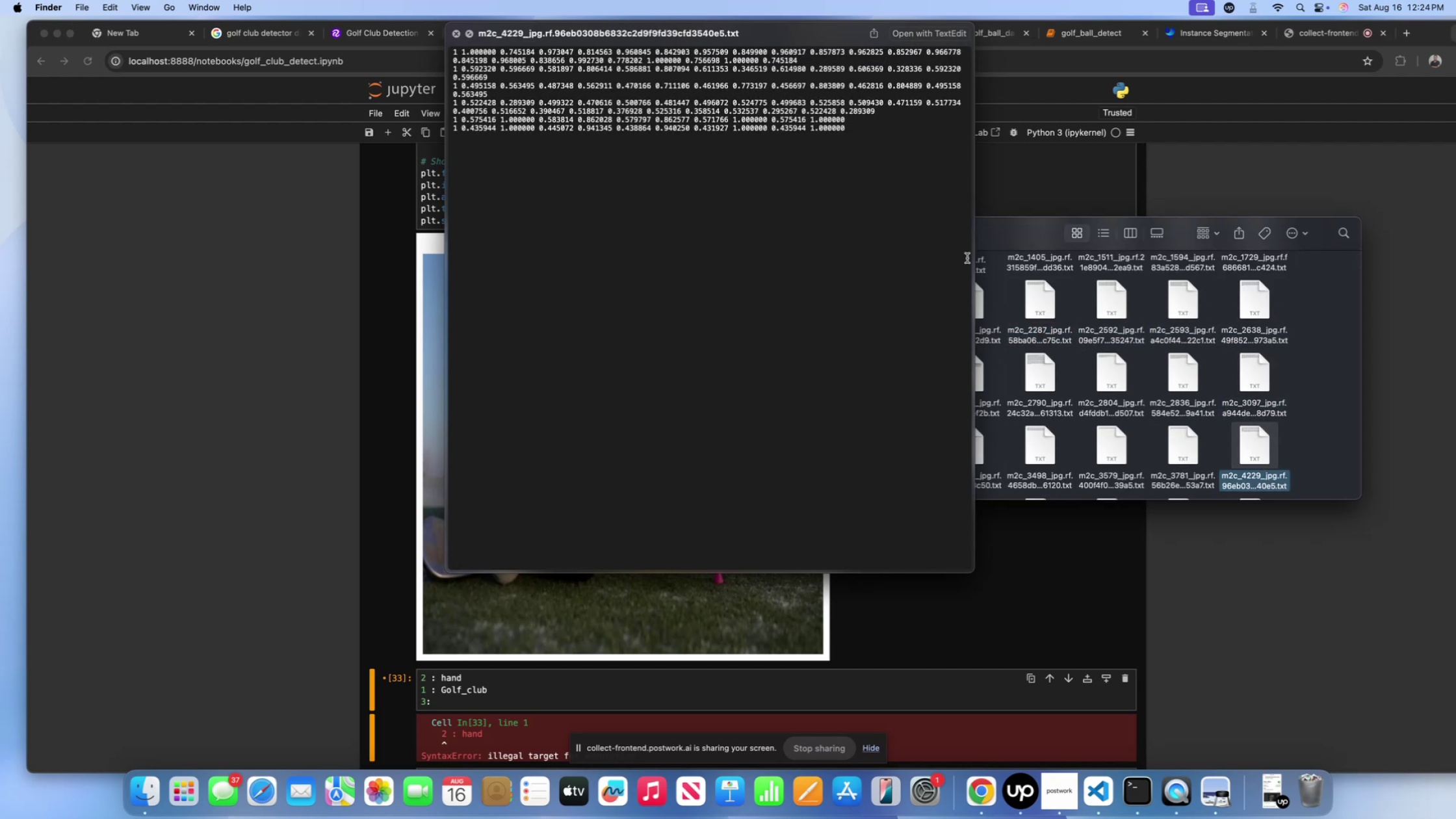 
key(ArrowDown)
 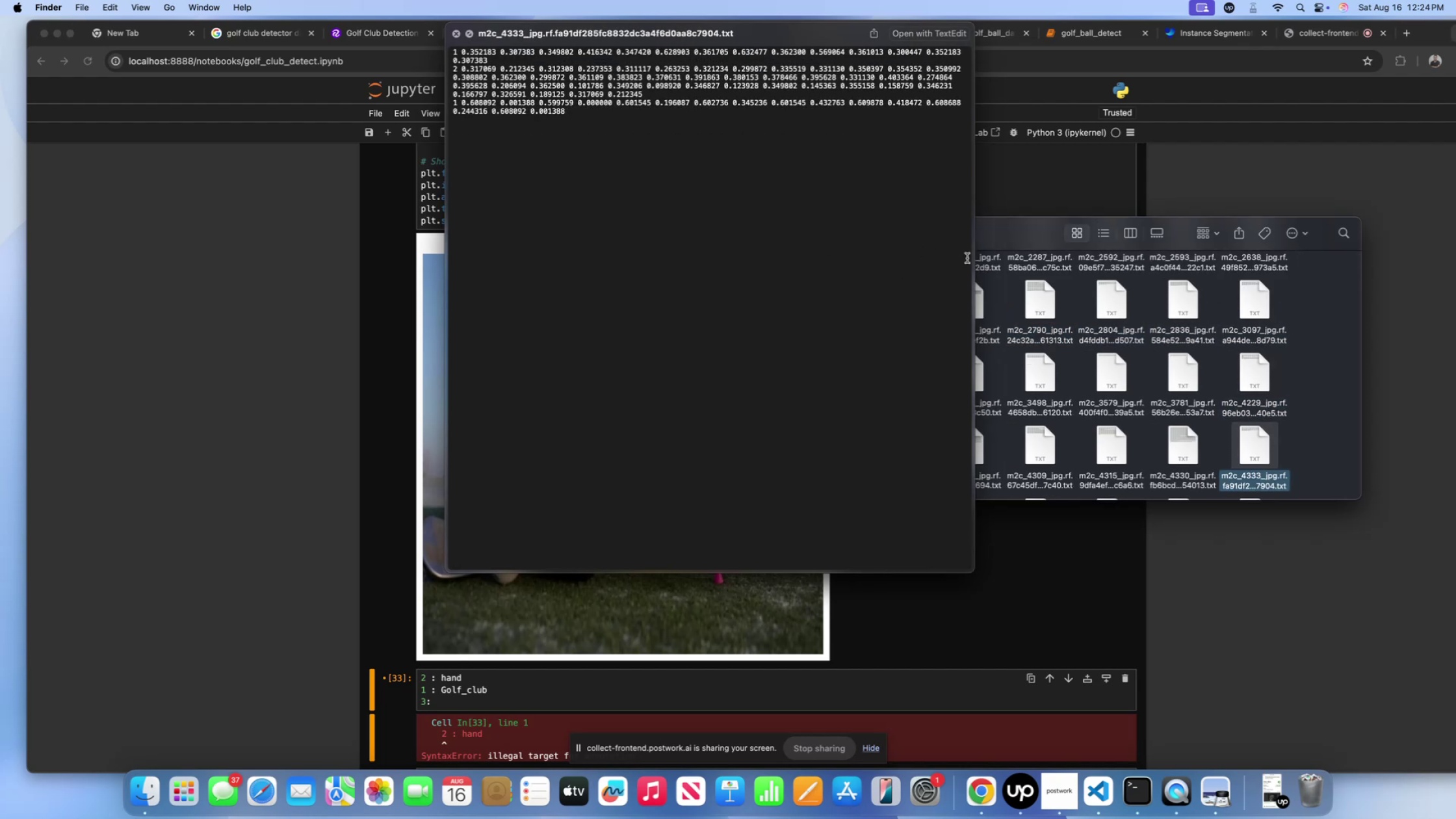 
key(ArrowDown)
 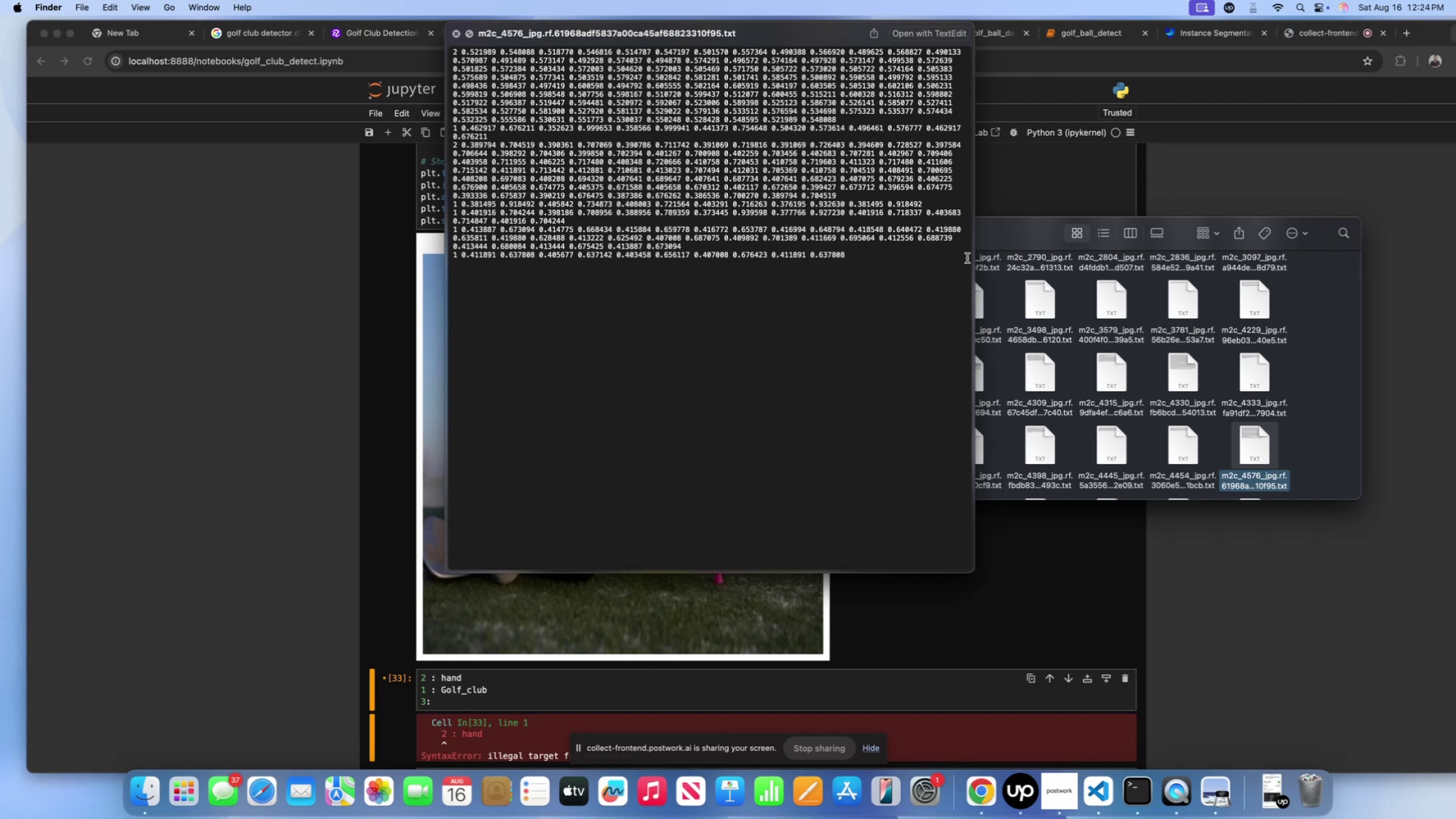 
key(ArrowLeft)
 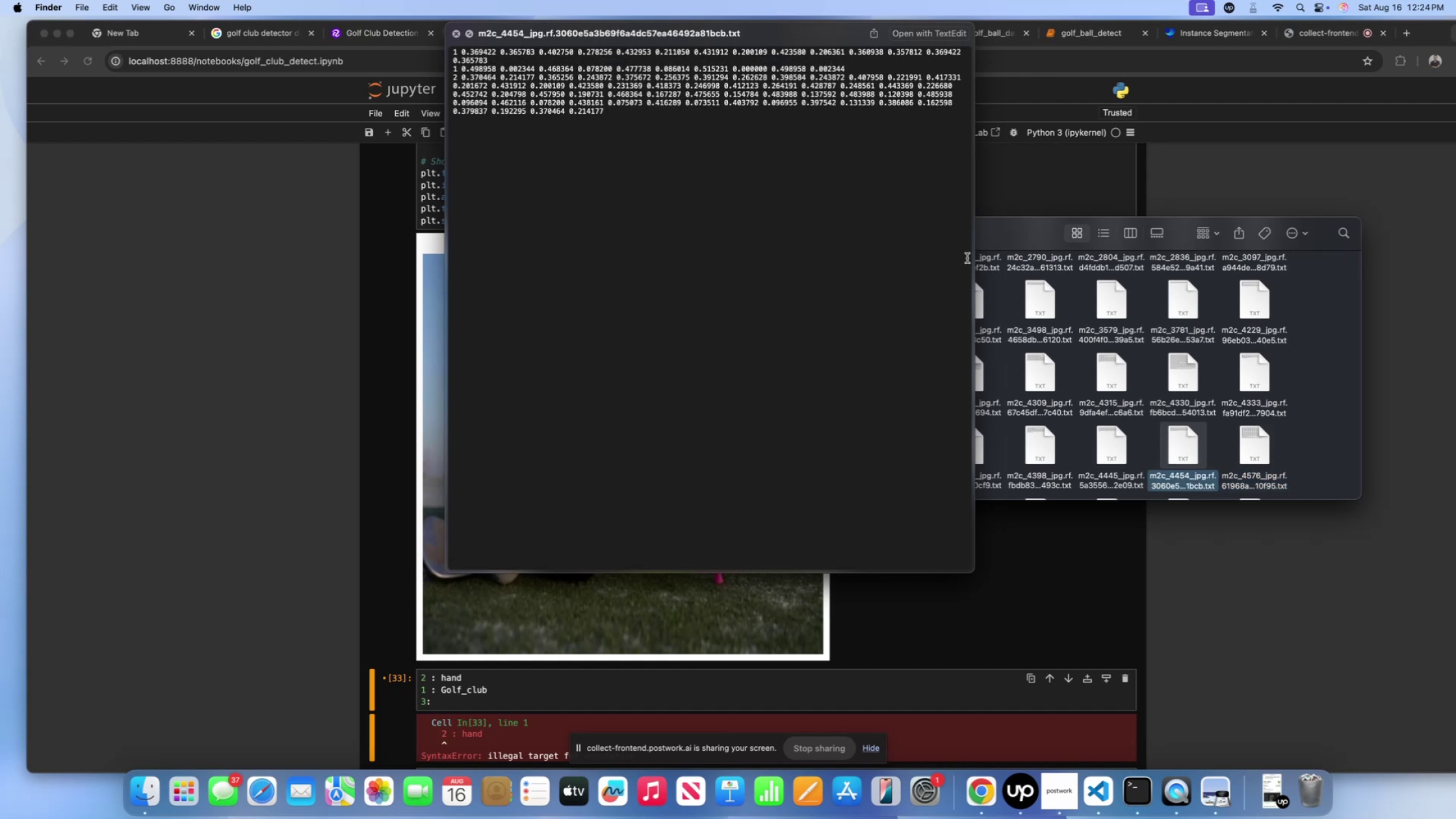 
key(ArrowLeft)
 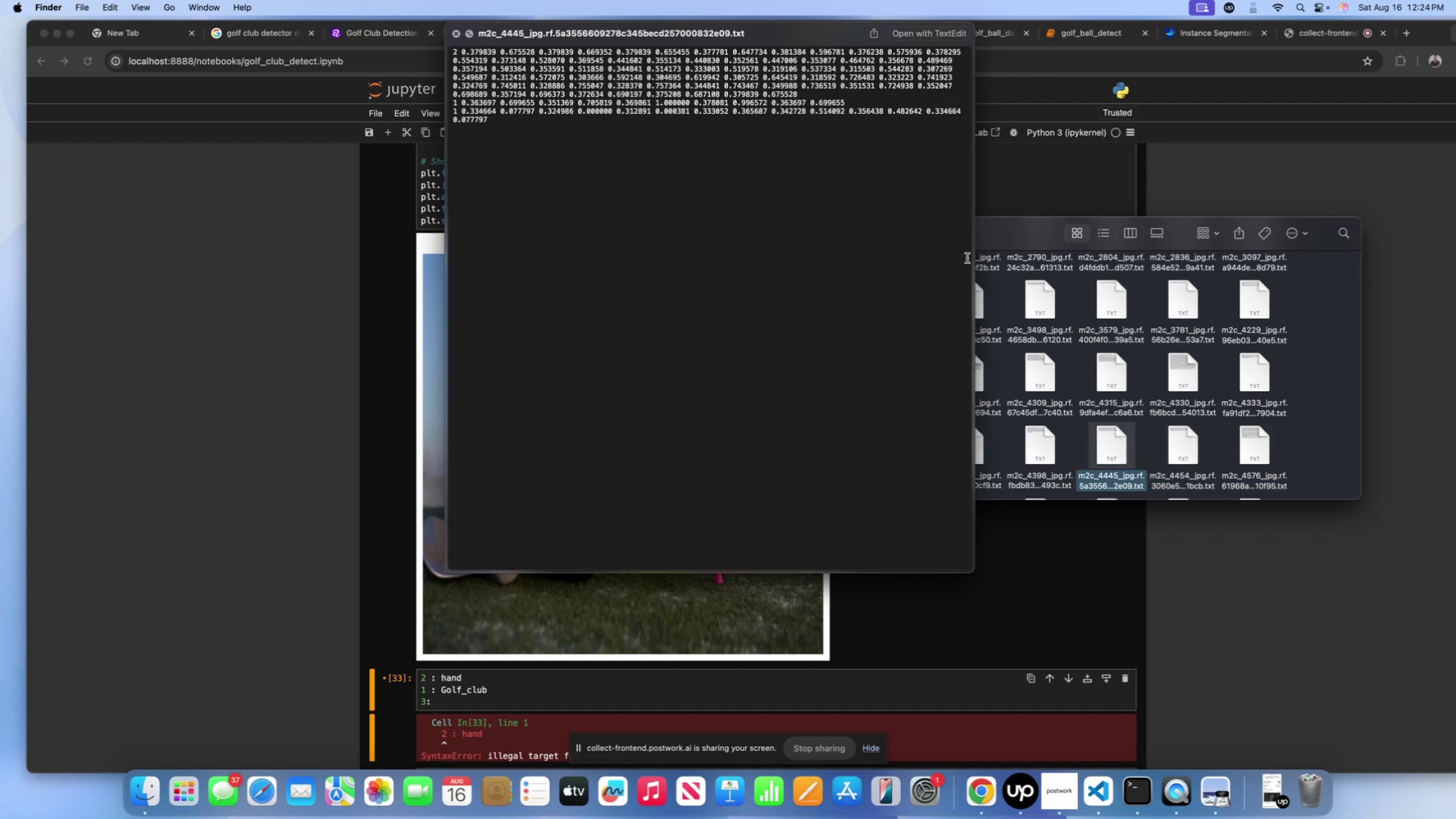 
key(ArrowLeft)
 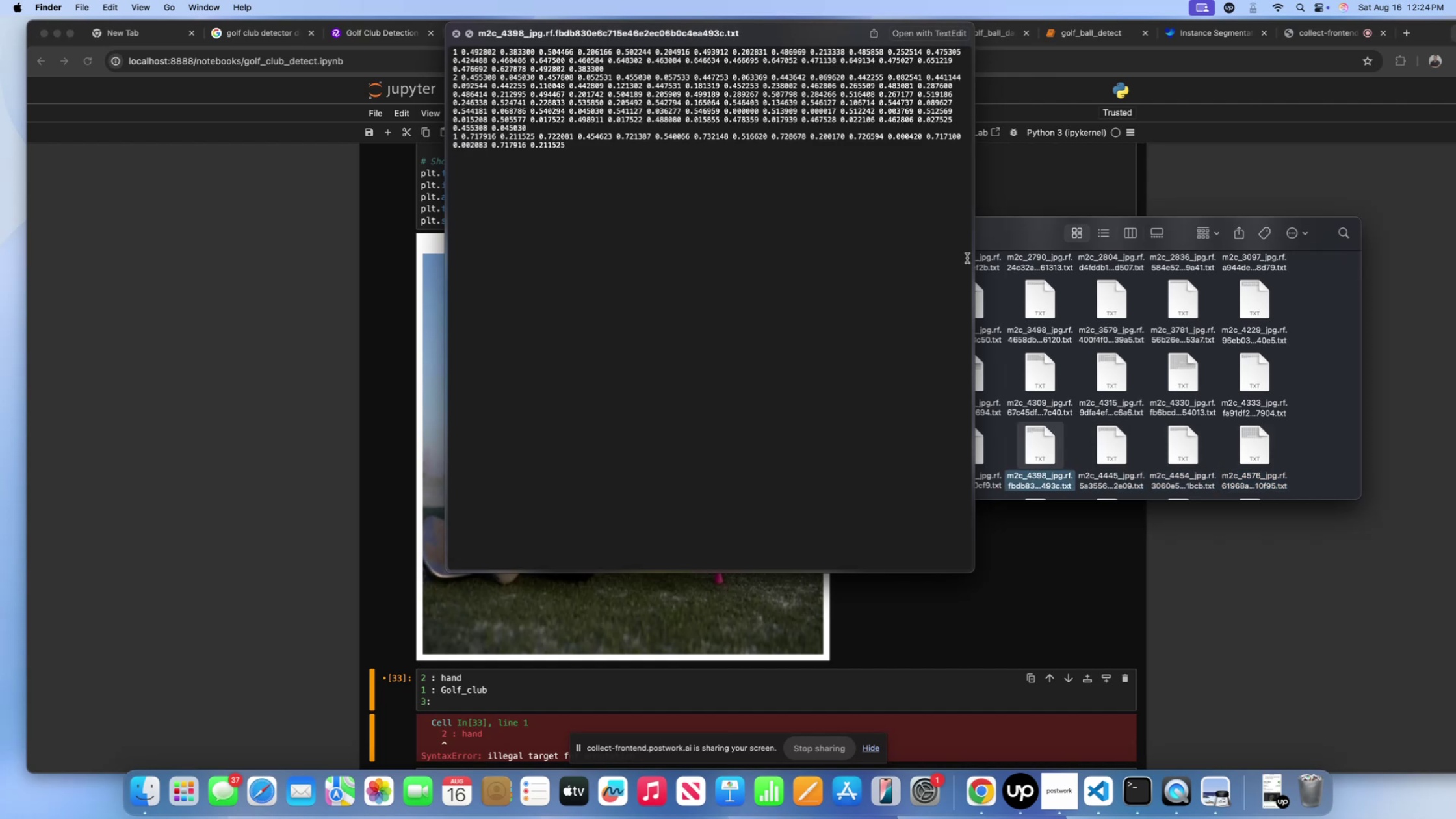 
key(ArrowRight)
 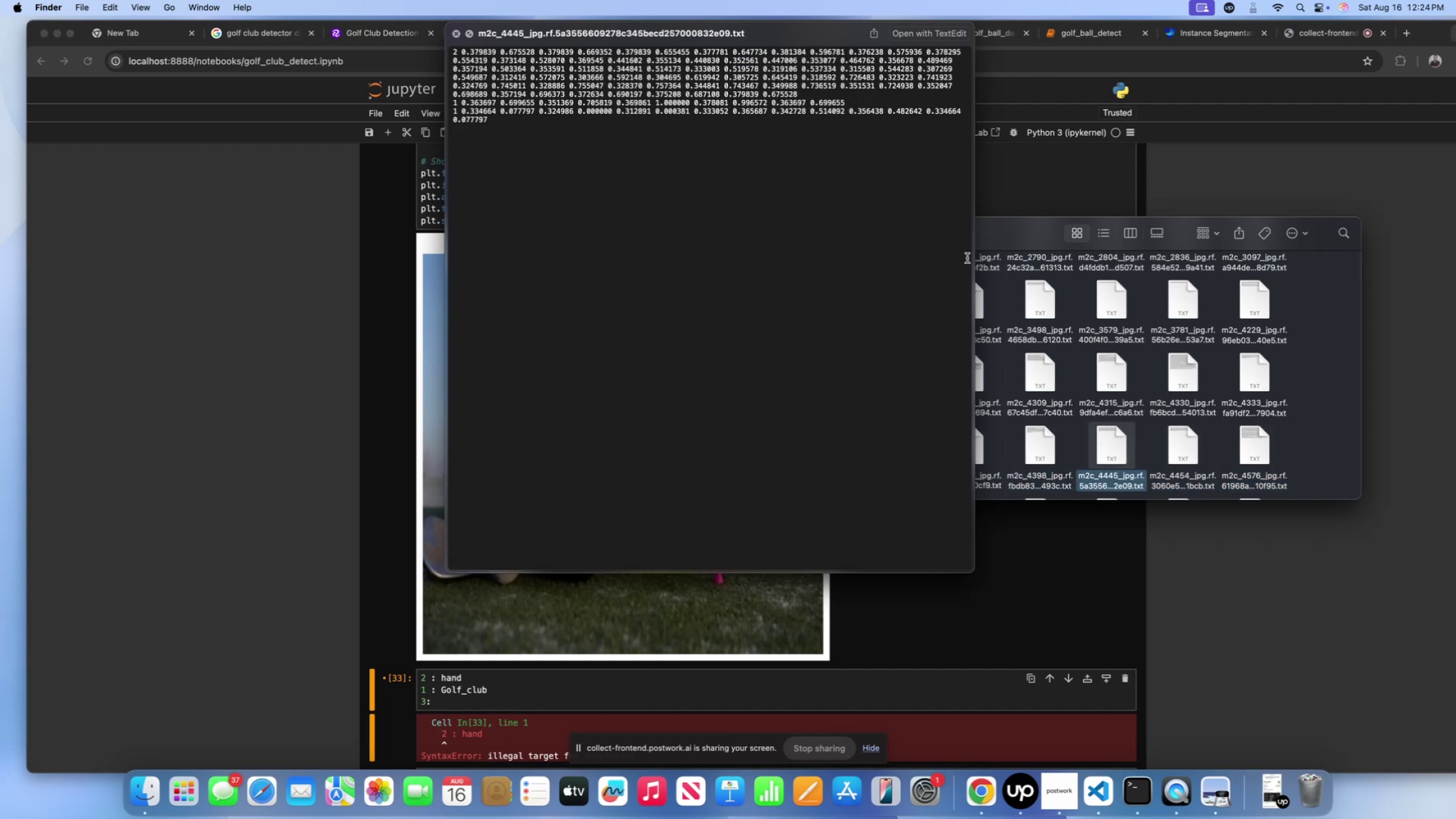 
key(ArrowRight)
 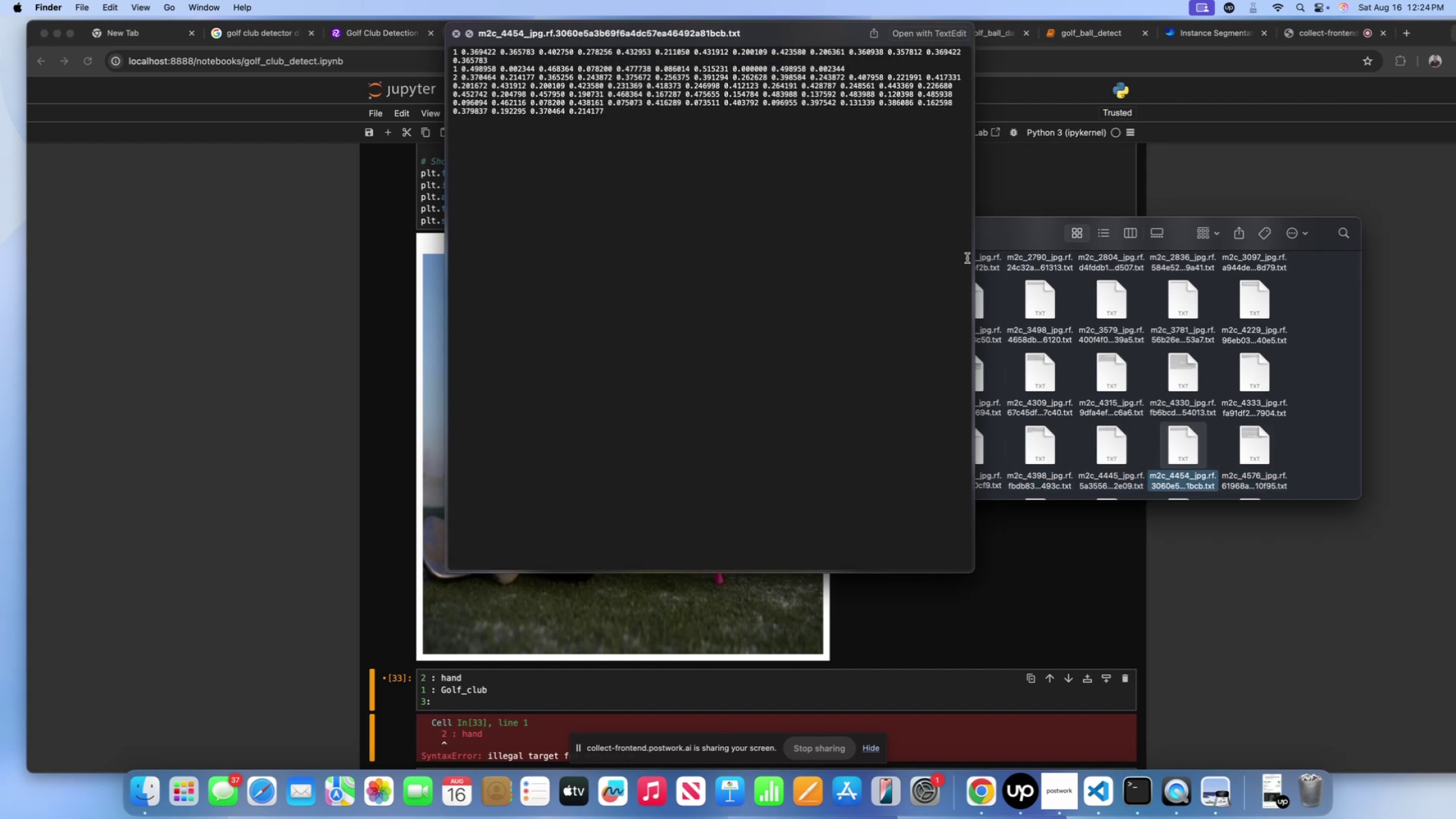 
key(ArrowLeft)
 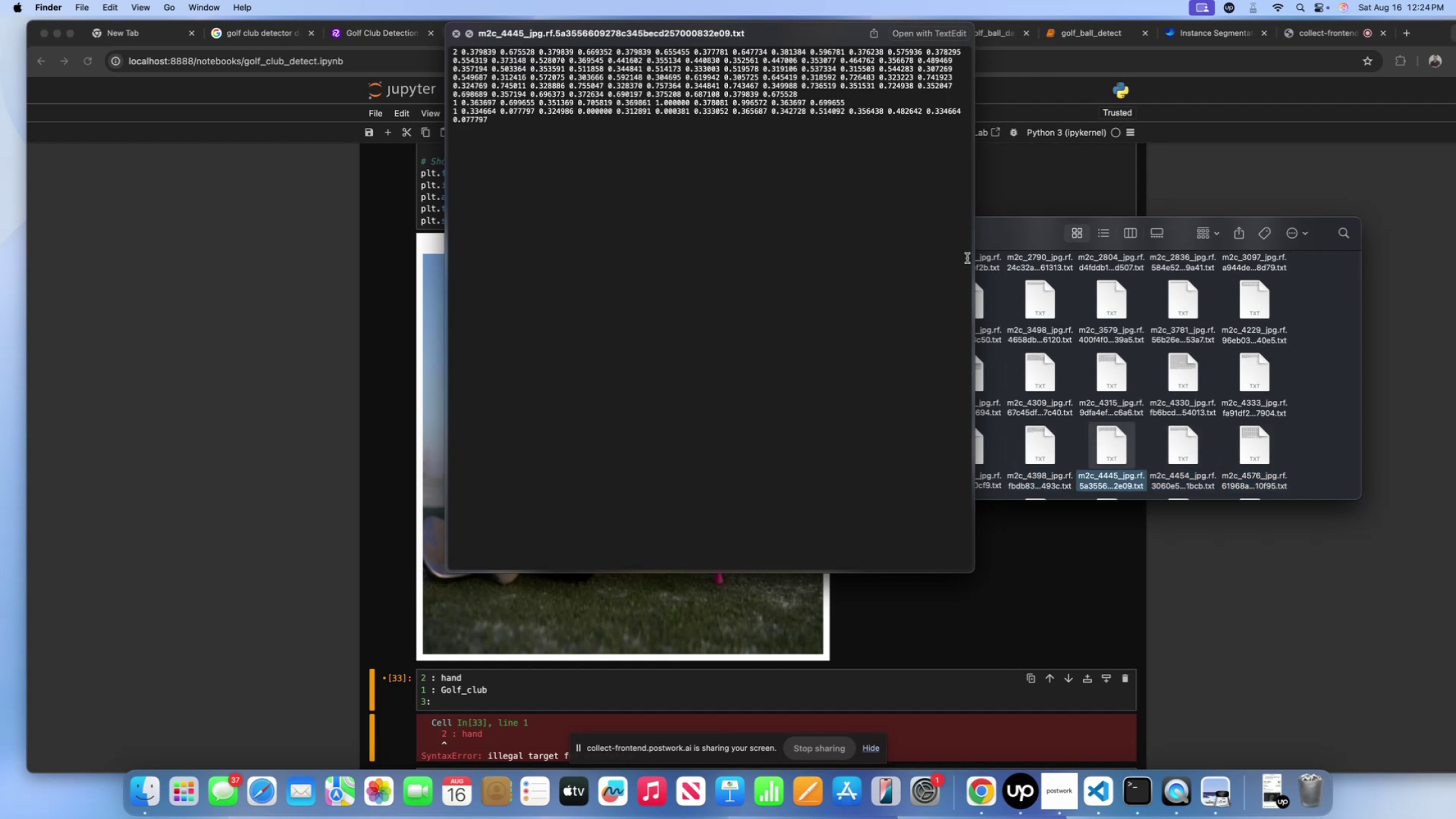 
key(ArrowRight)
 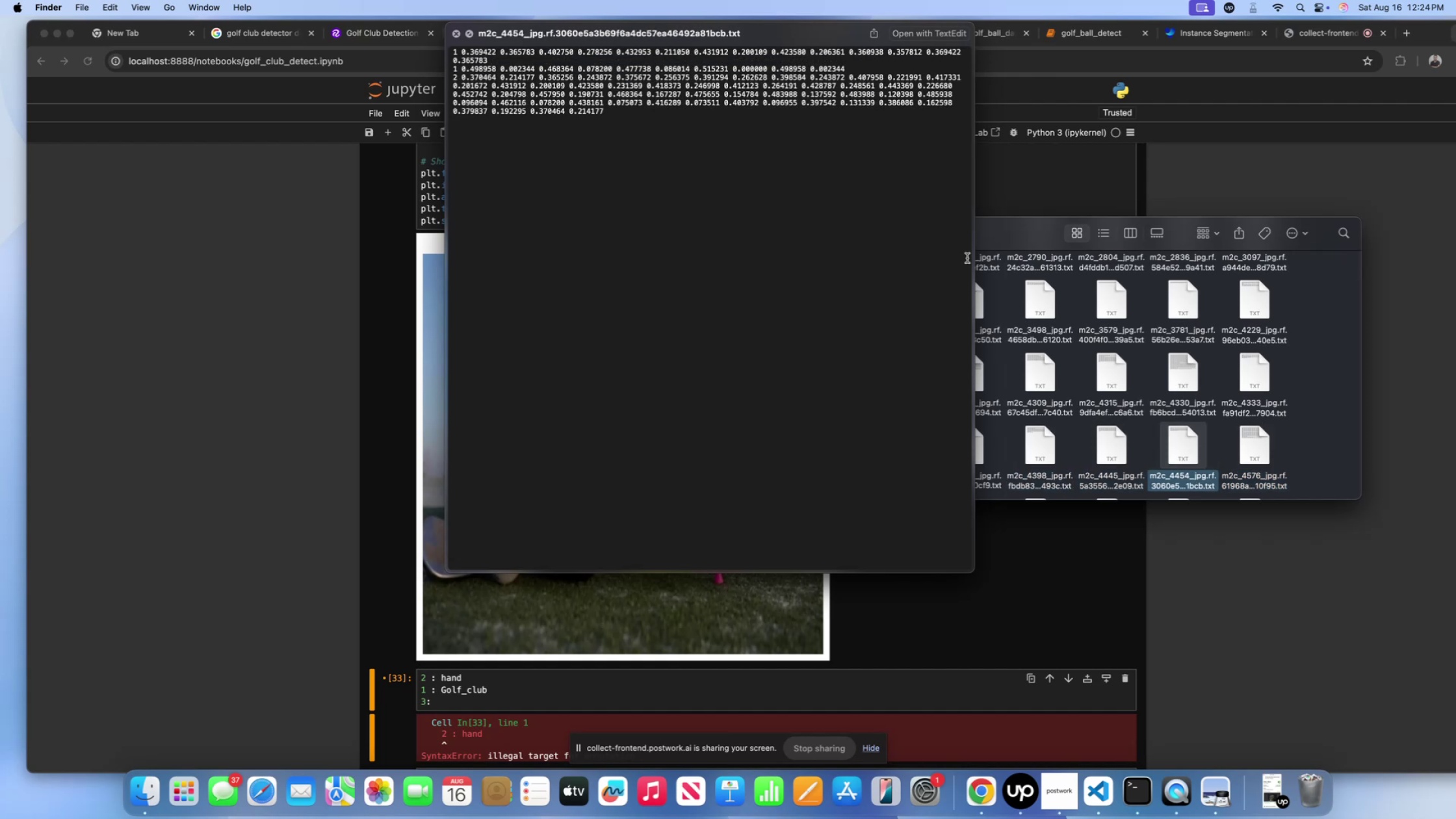 
key(ArrowRight)
 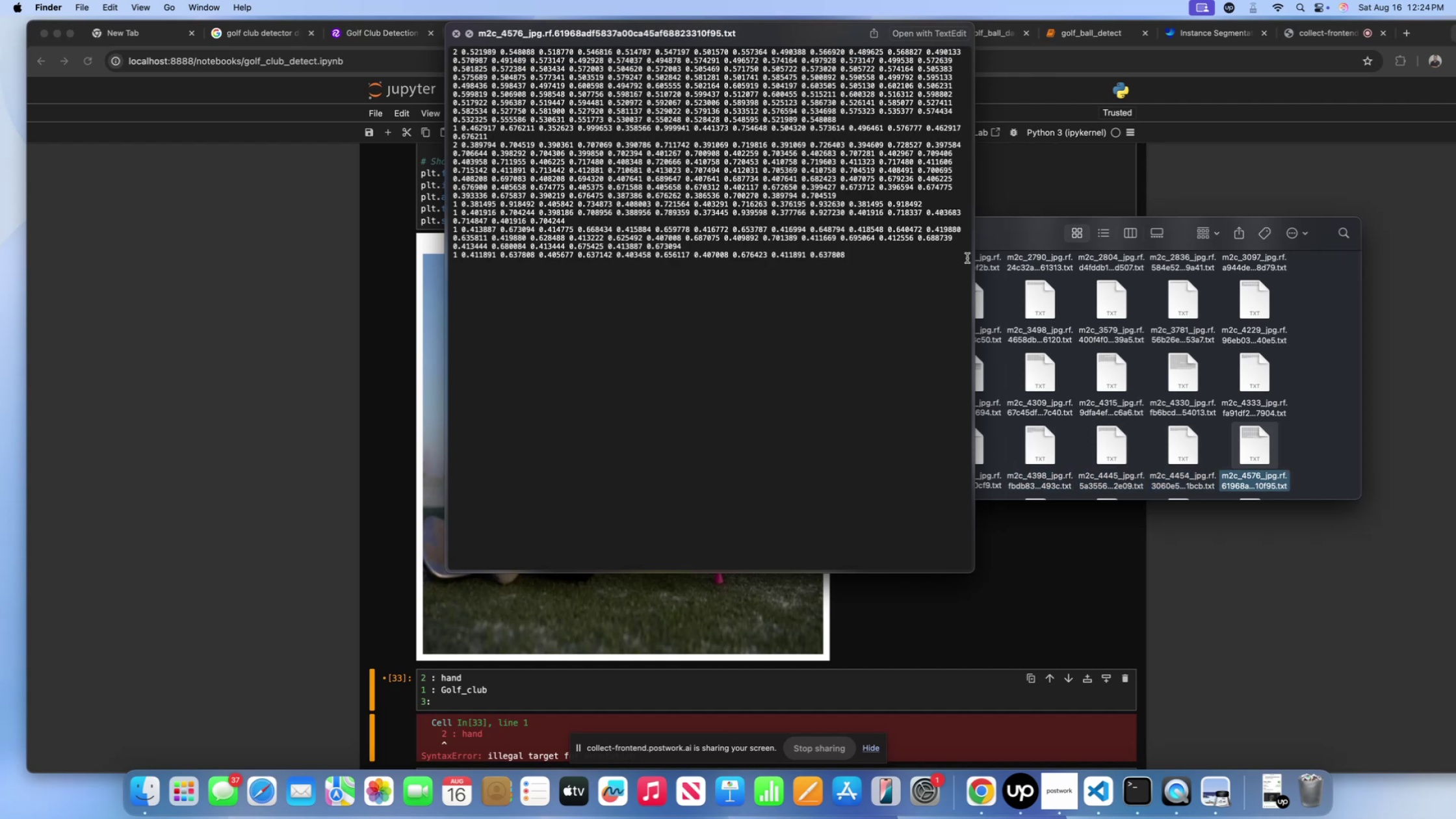 
key(ArrowLeft)
 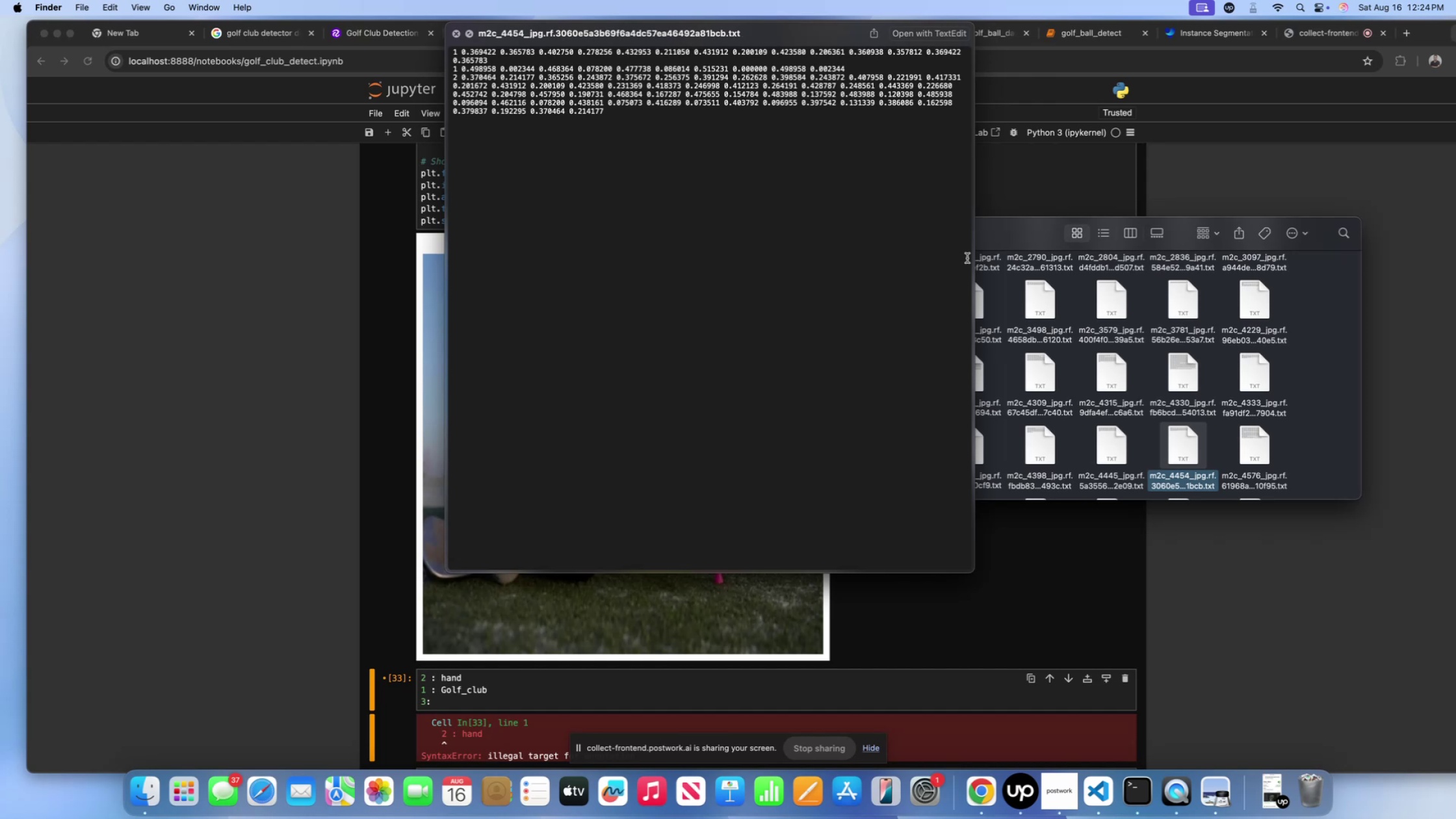 
key(ArrowLeft)
 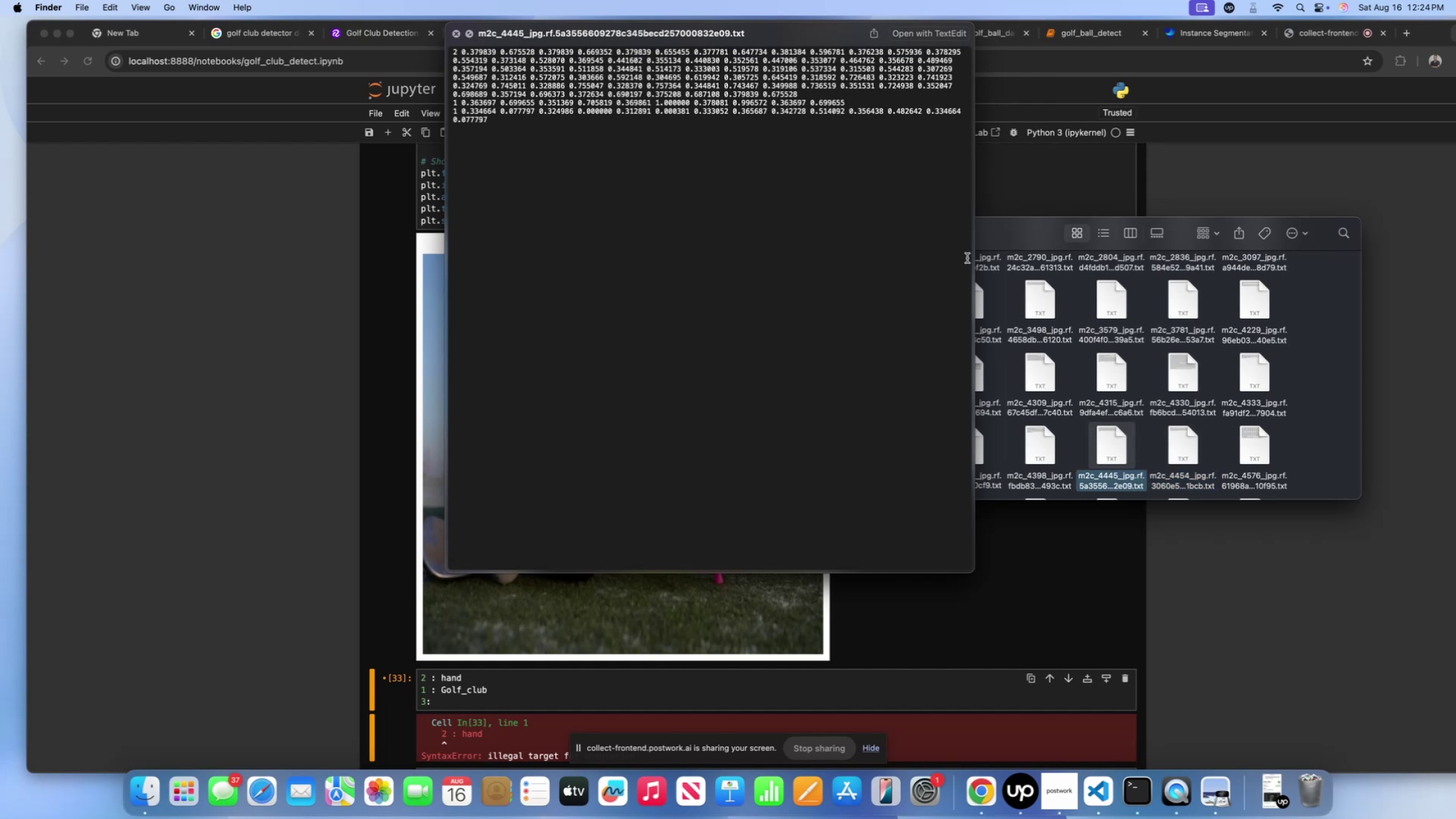 
key(ArrowLeft)
 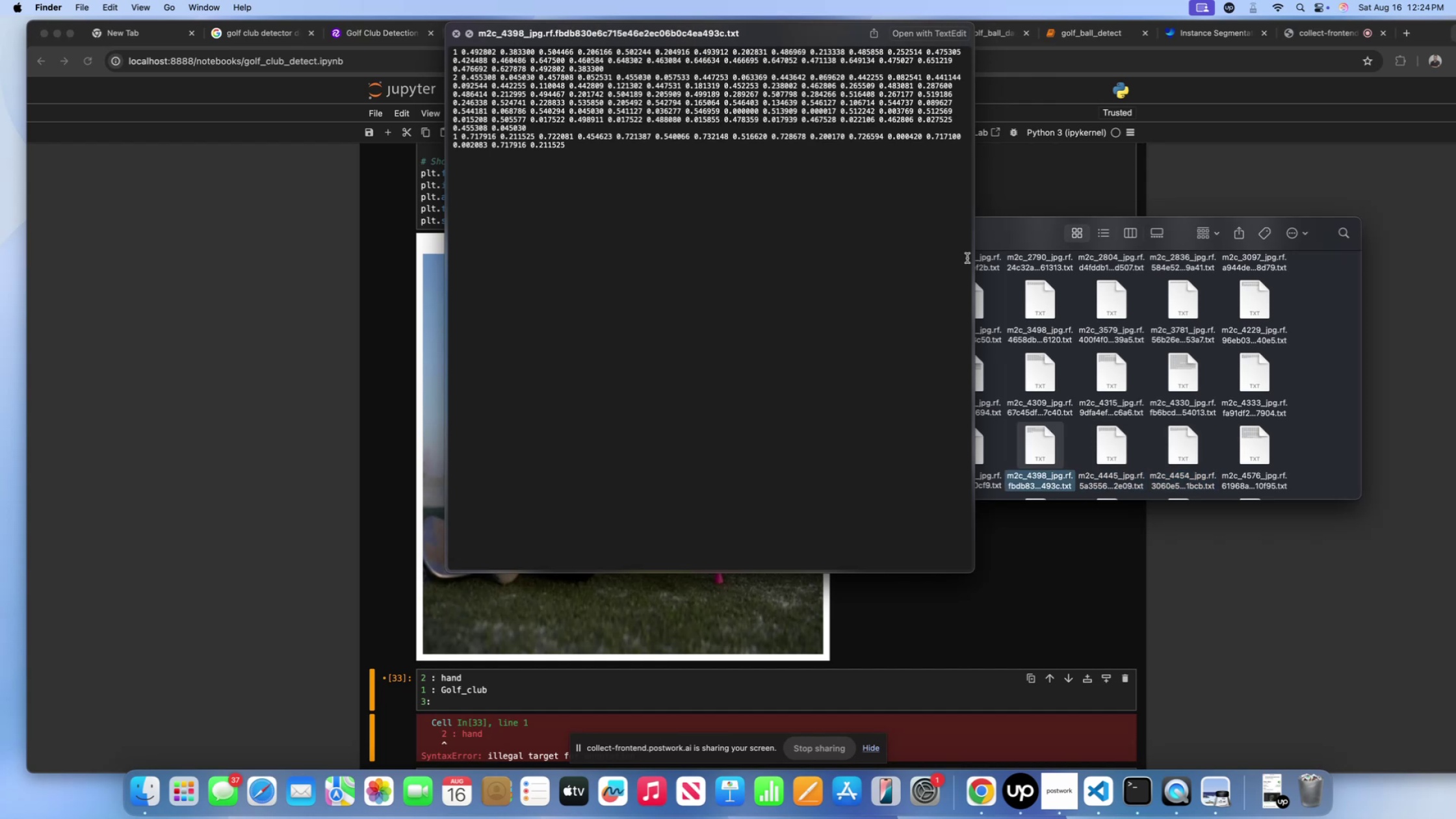 
key(ArrowLeft)
 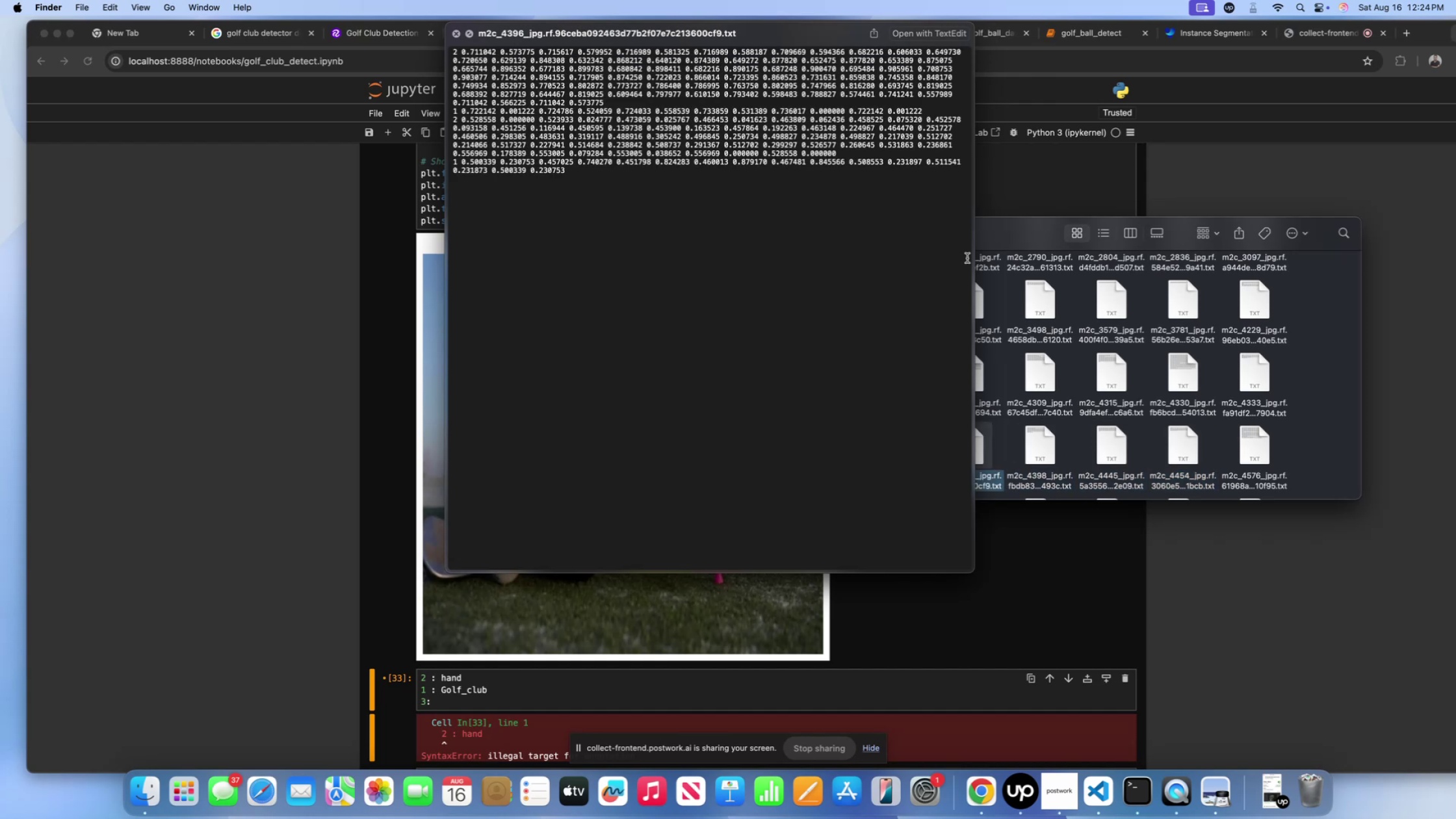 
key(ArrowLeft)
 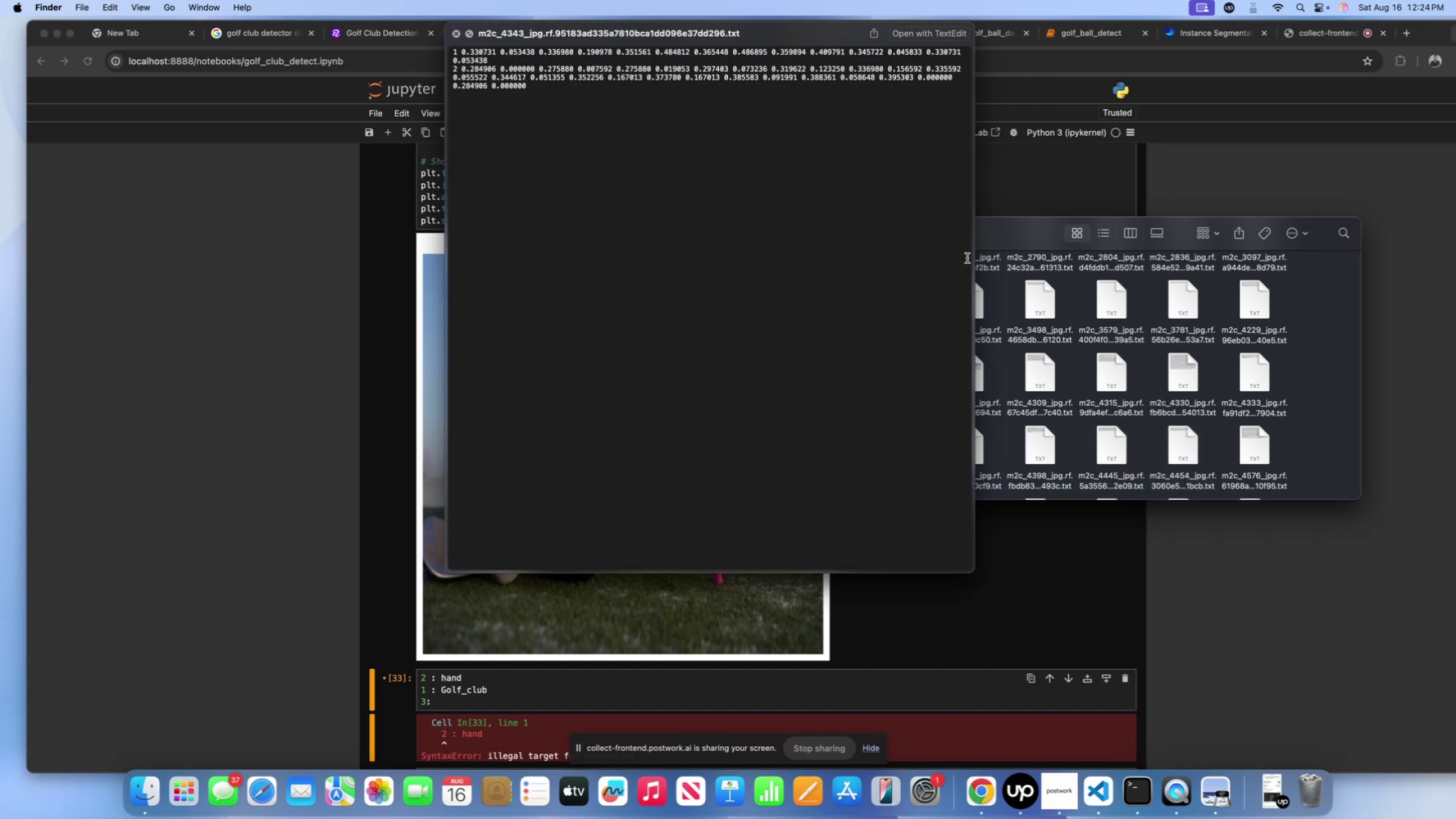 
key(ArrowLeft)
 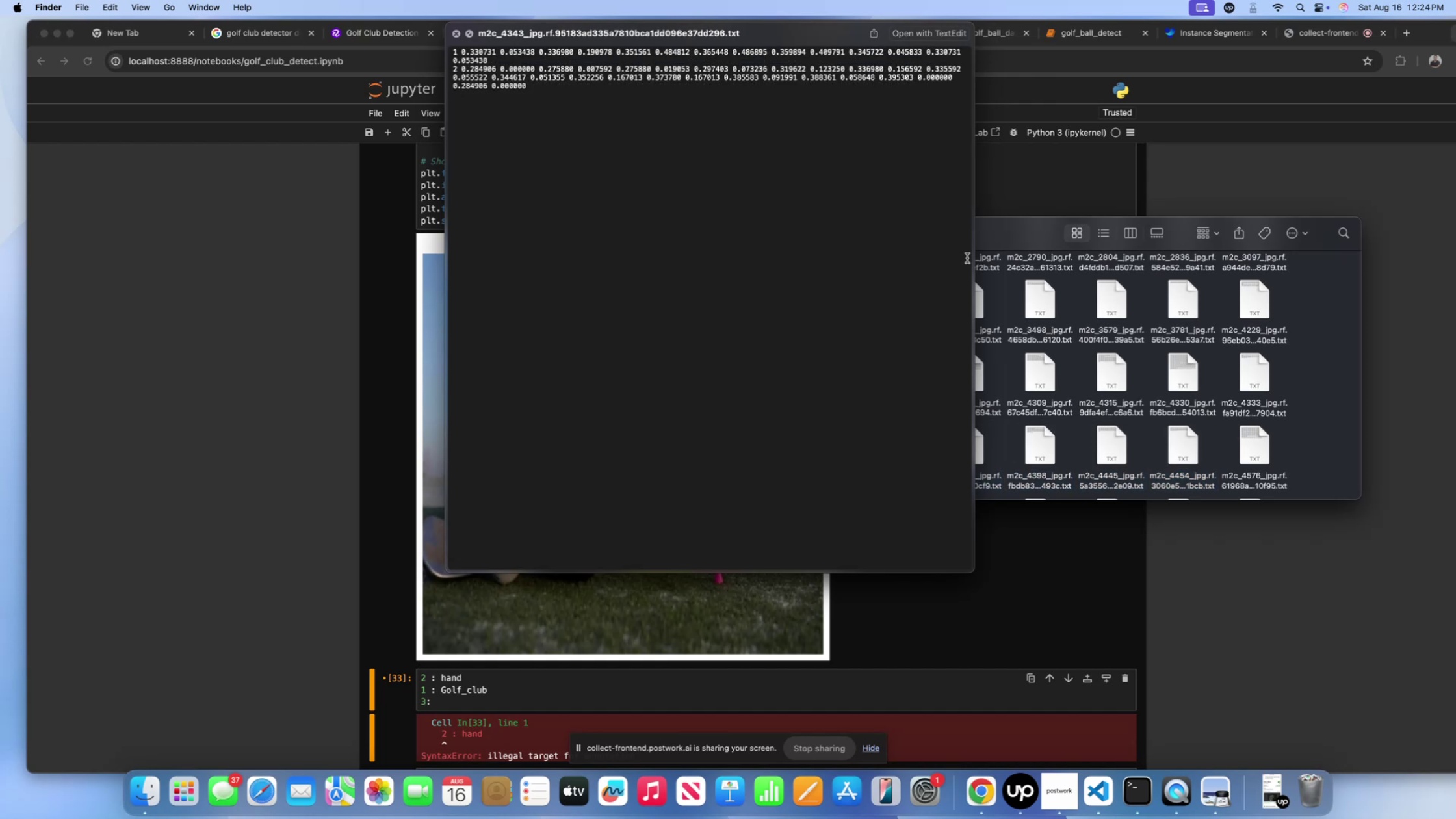 
key(ArrowLeft)
 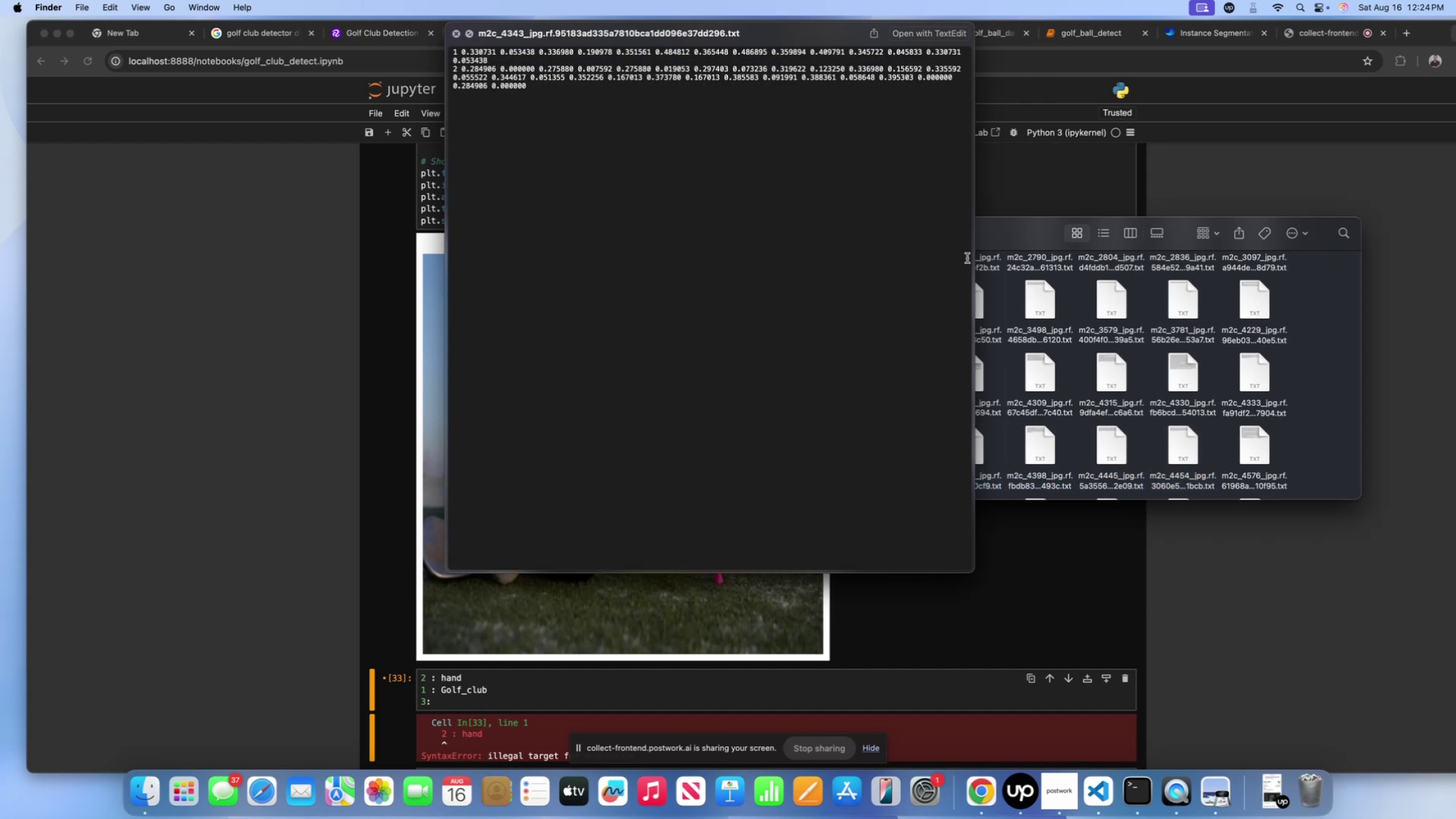 
key(ArrowRight)
 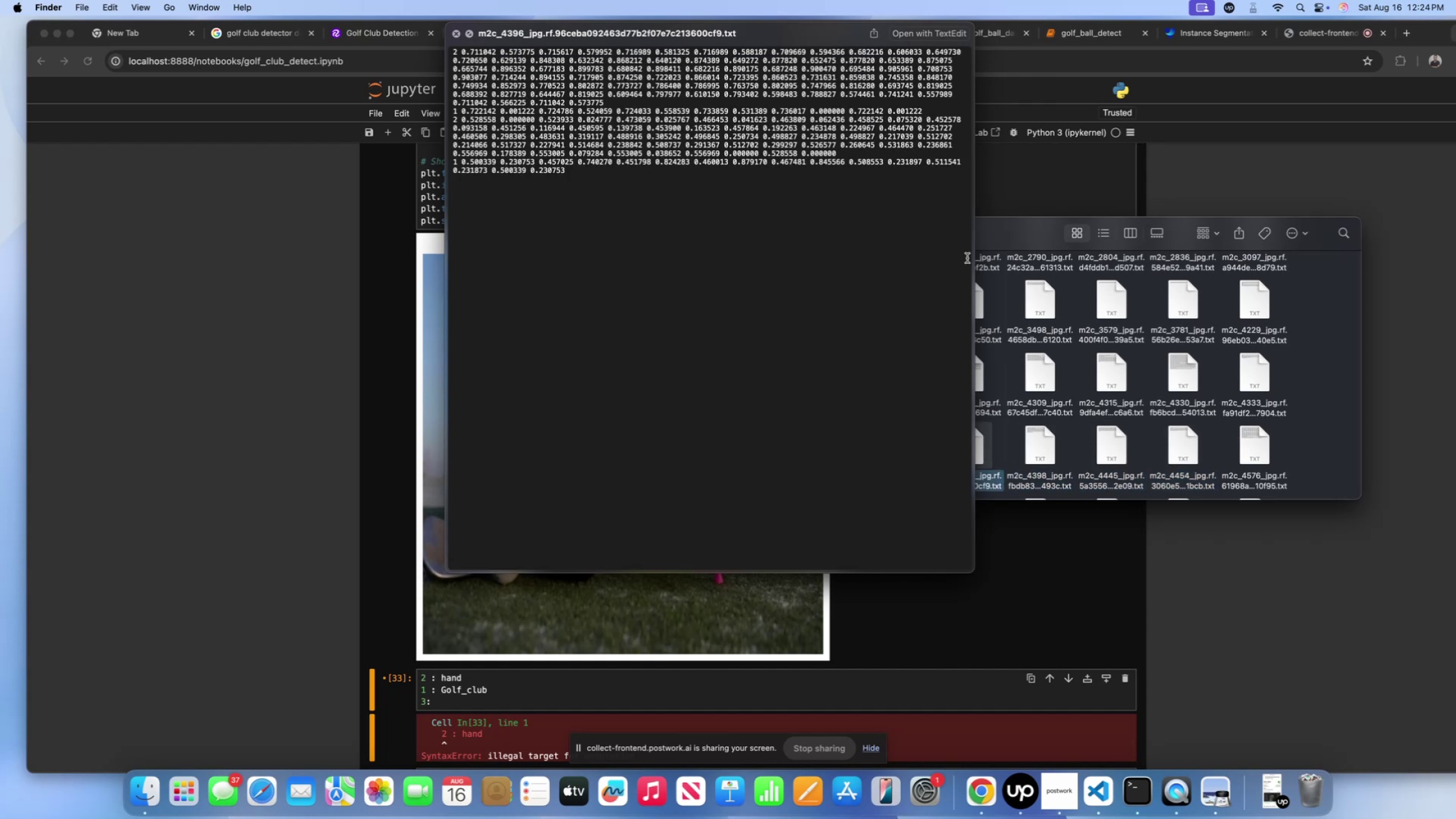 
key(ArrowRight)
 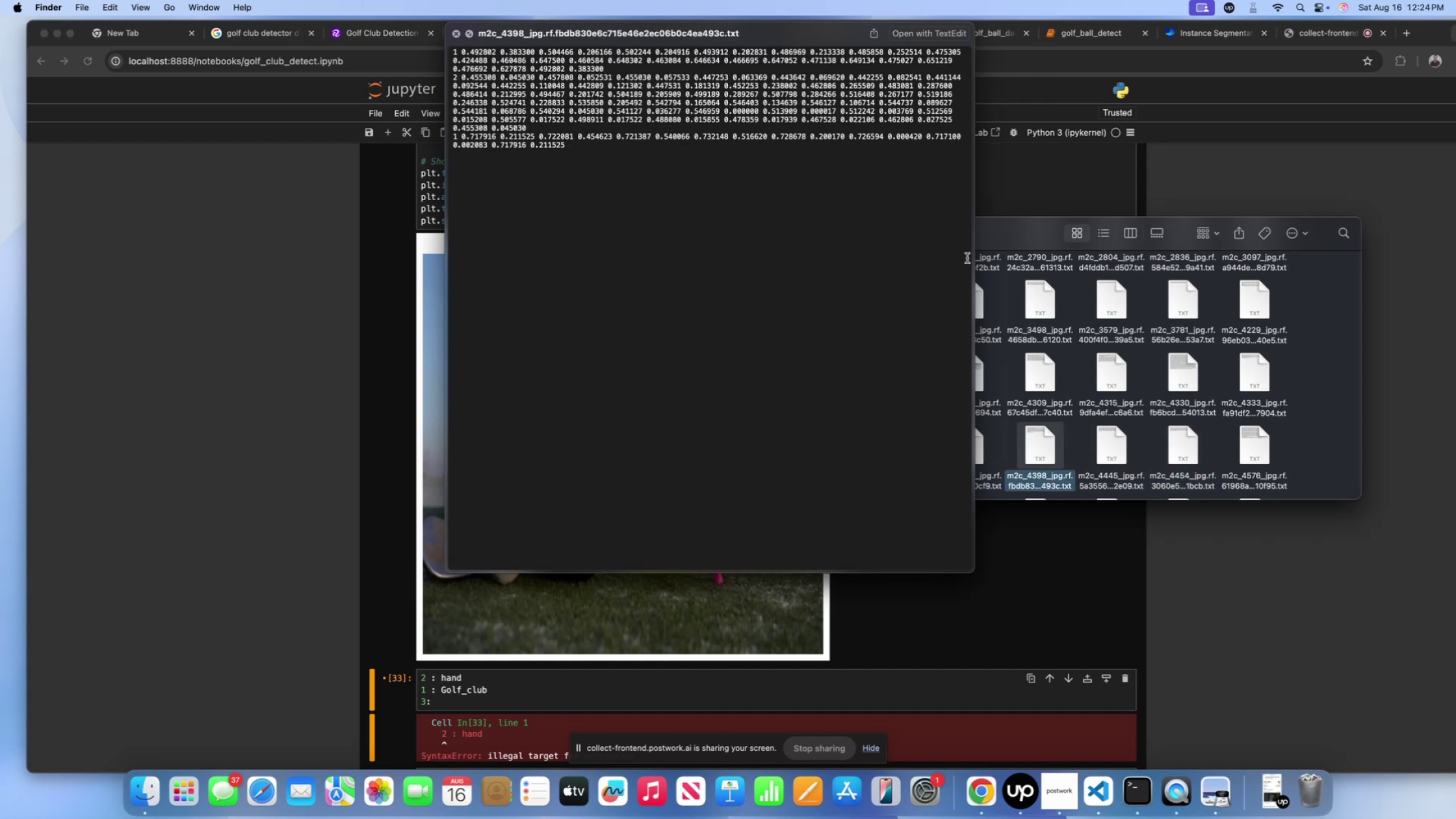 
key(ArrowRight)
 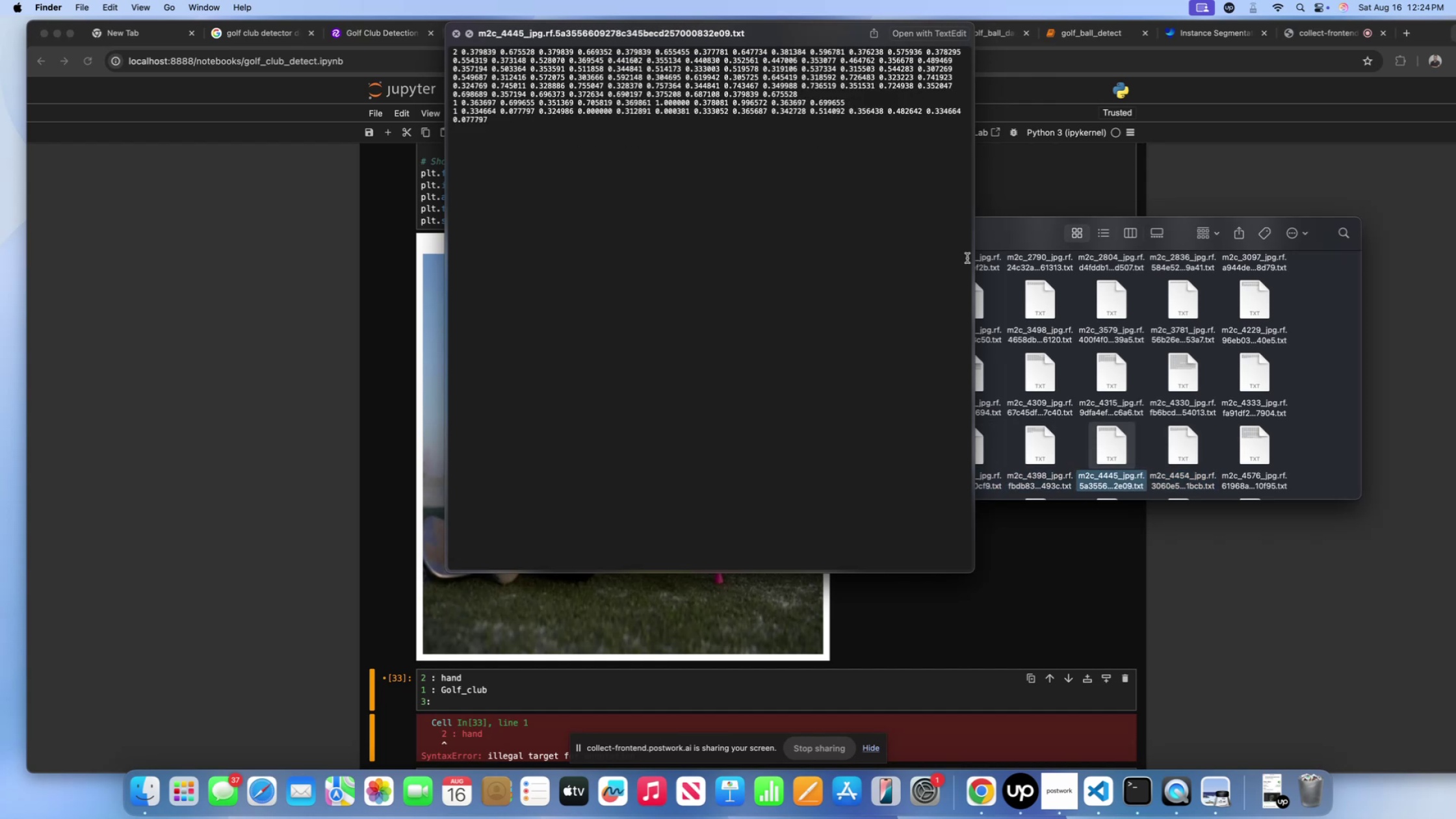 
key(ArrowRight)
 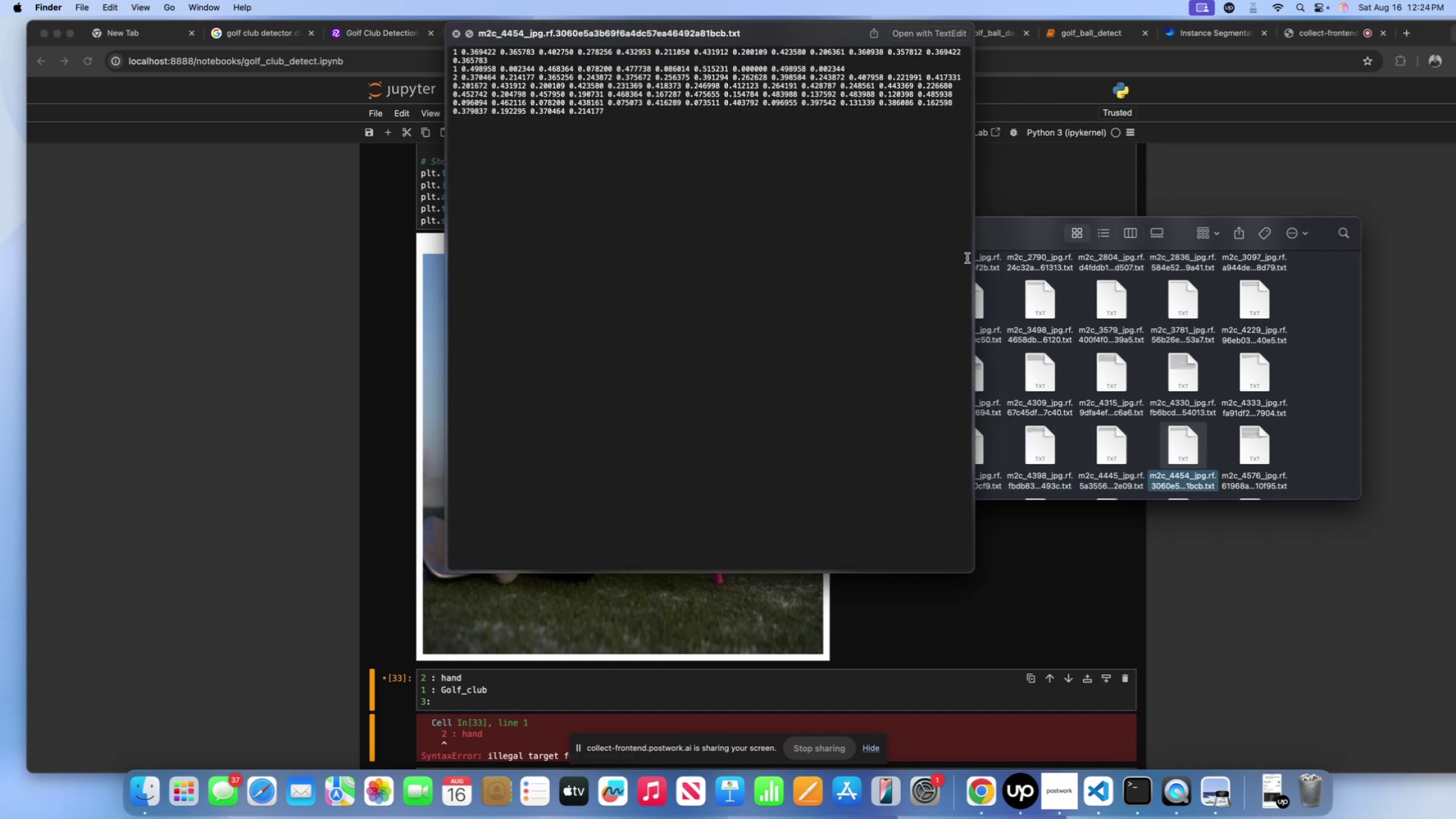 
key(ArrowRight)
 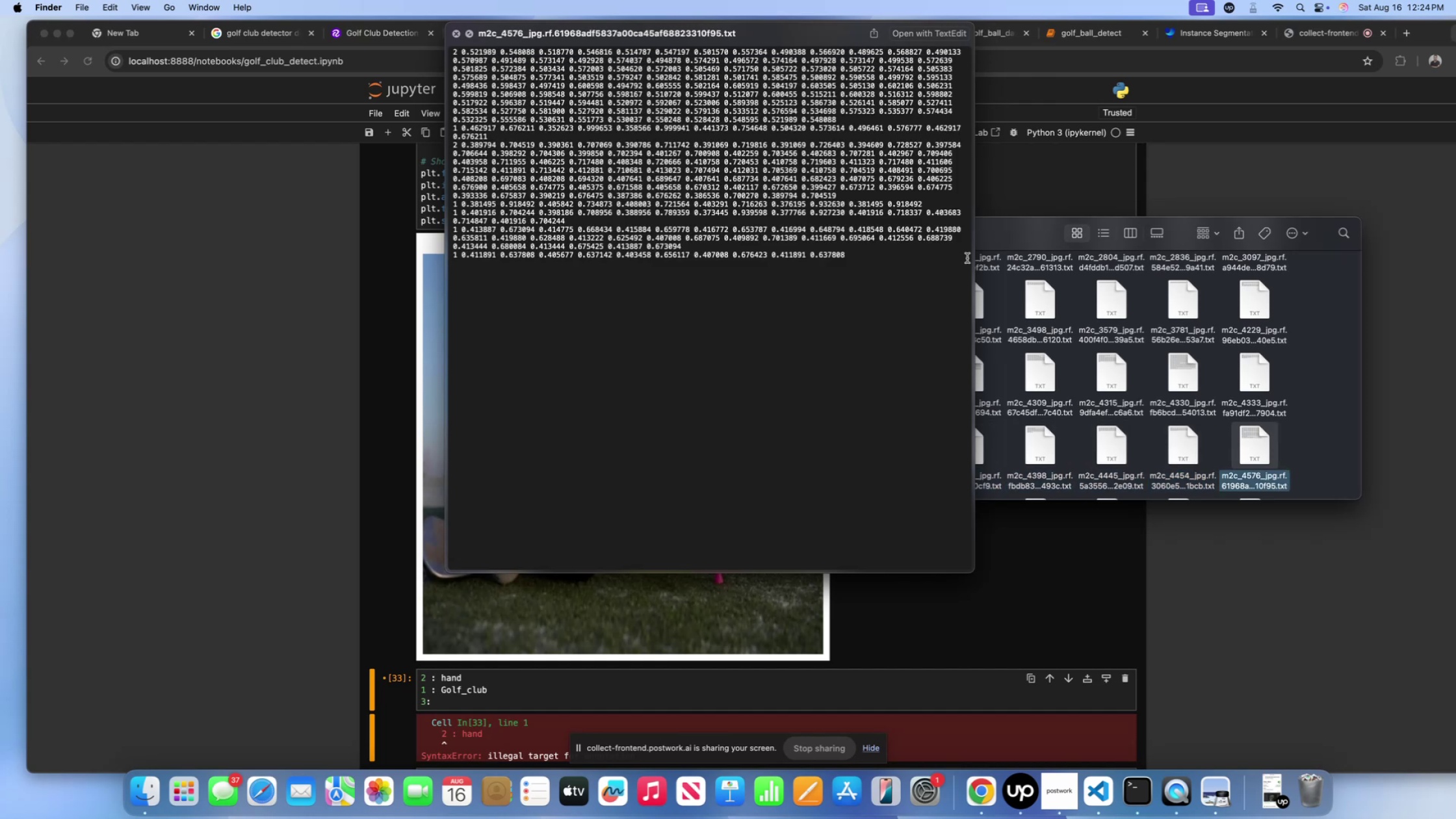 
key(ArrowRight)
 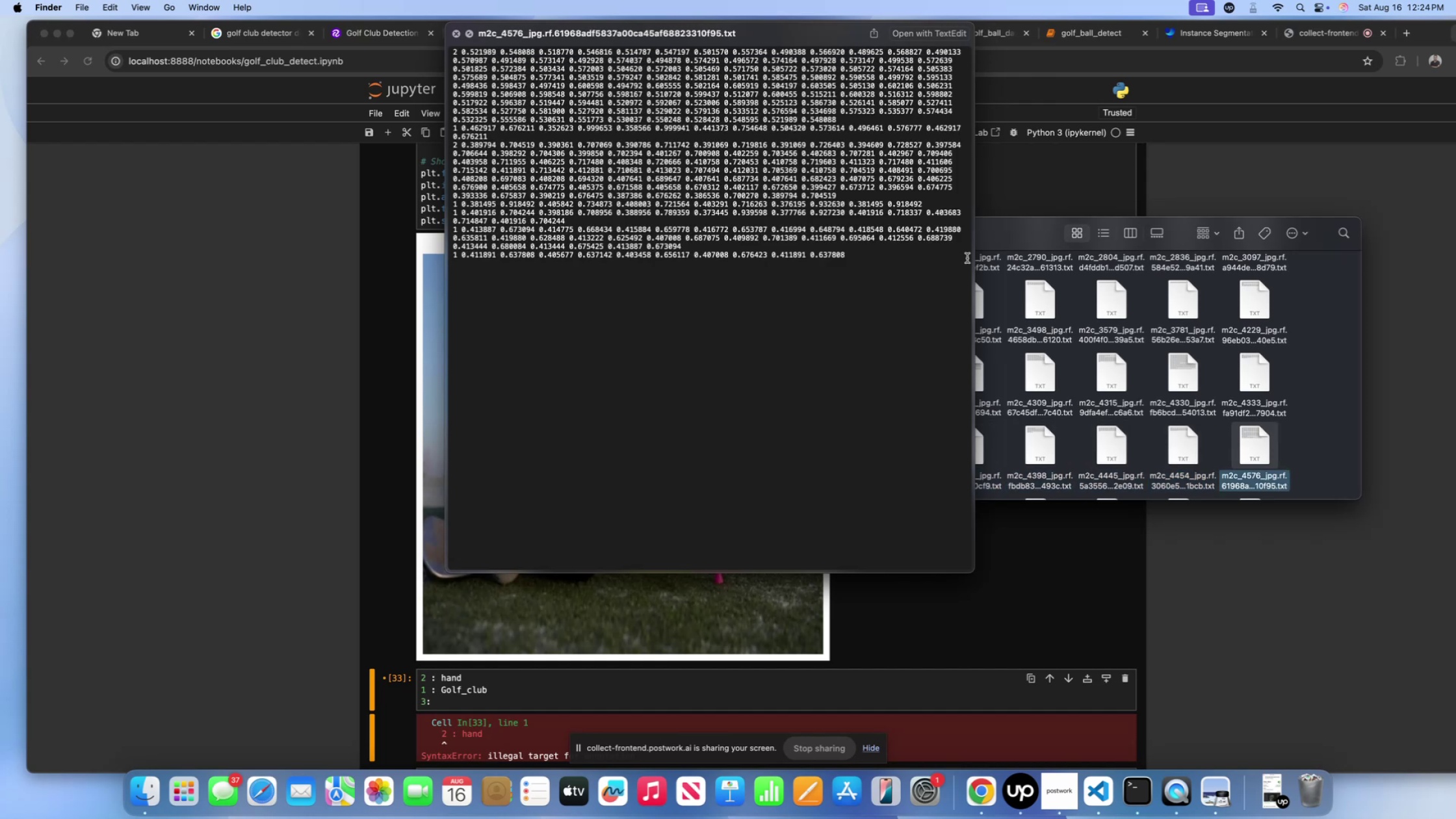 
key(ArrowRight)
 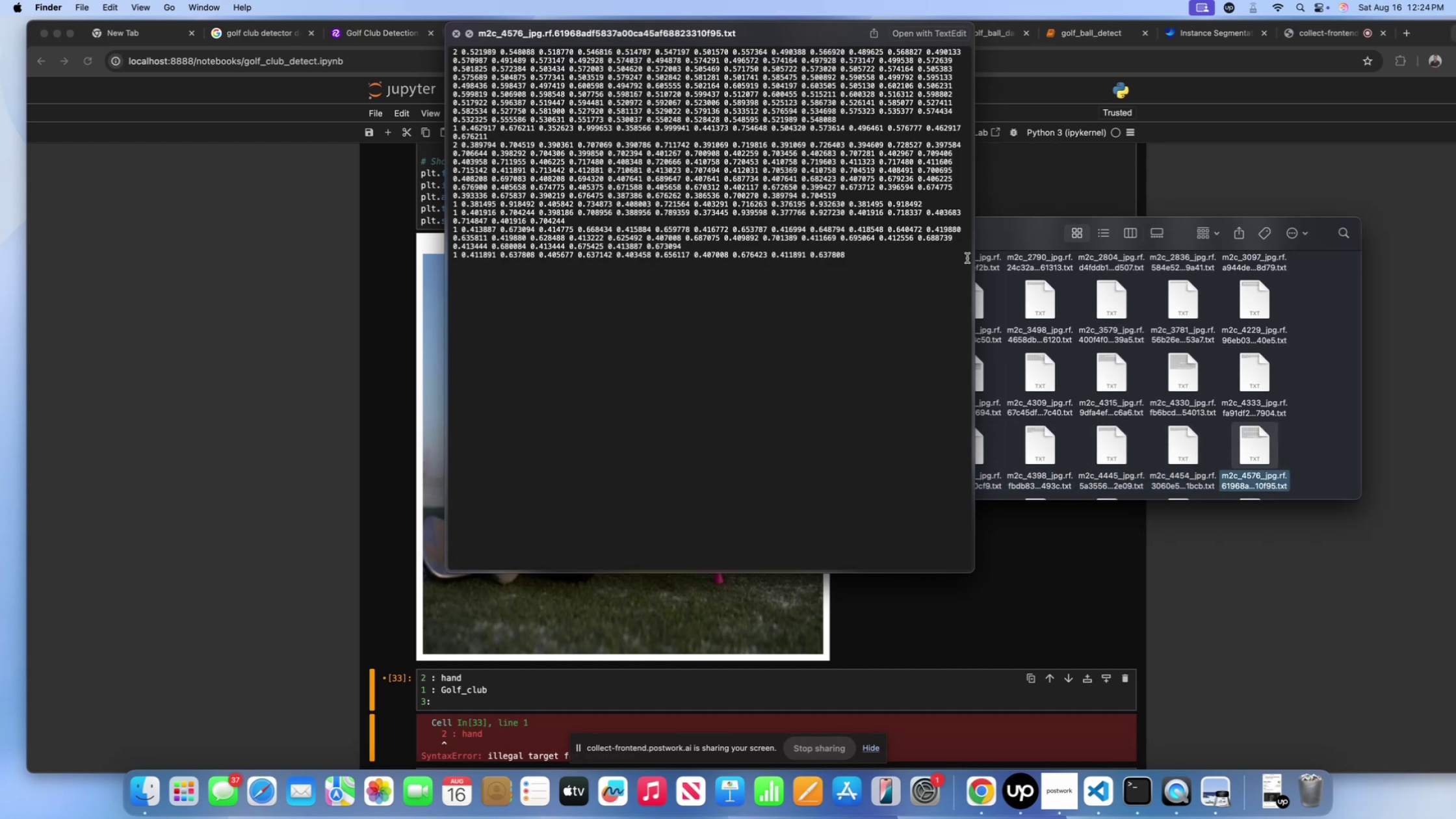 
key(ArrowRight)
 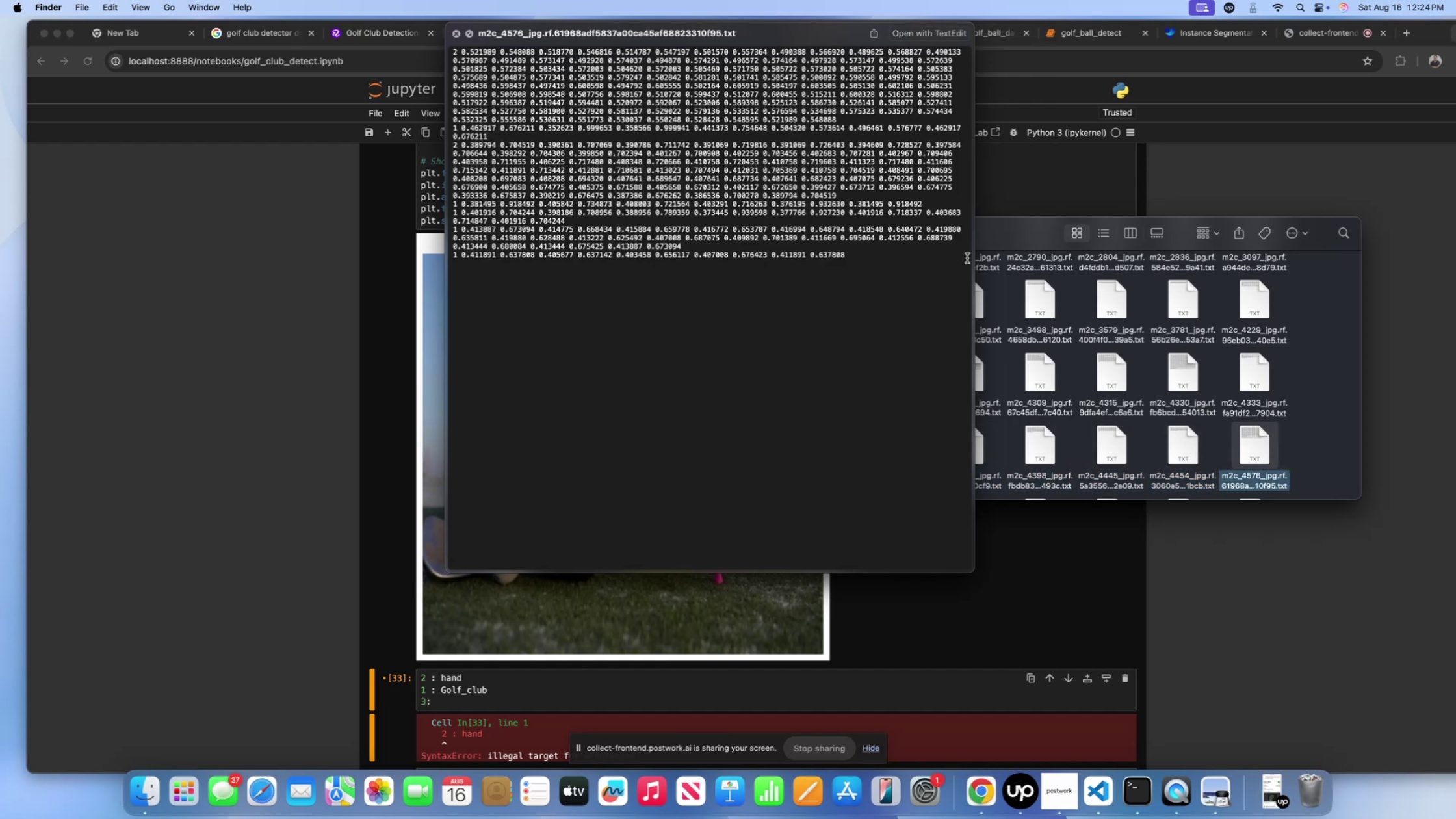 
key(ArrowRight)
 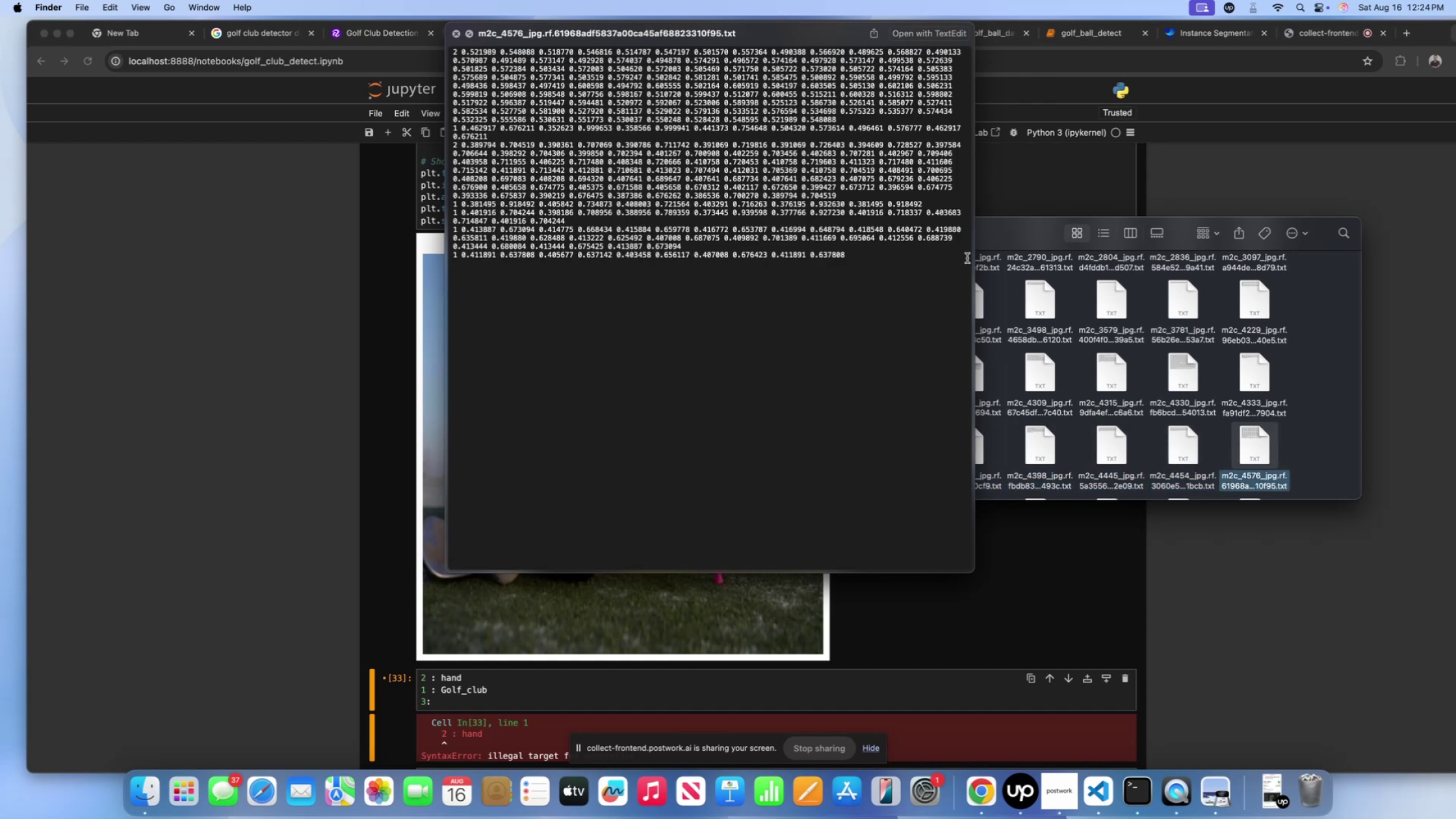 
key(ArrowDown)
 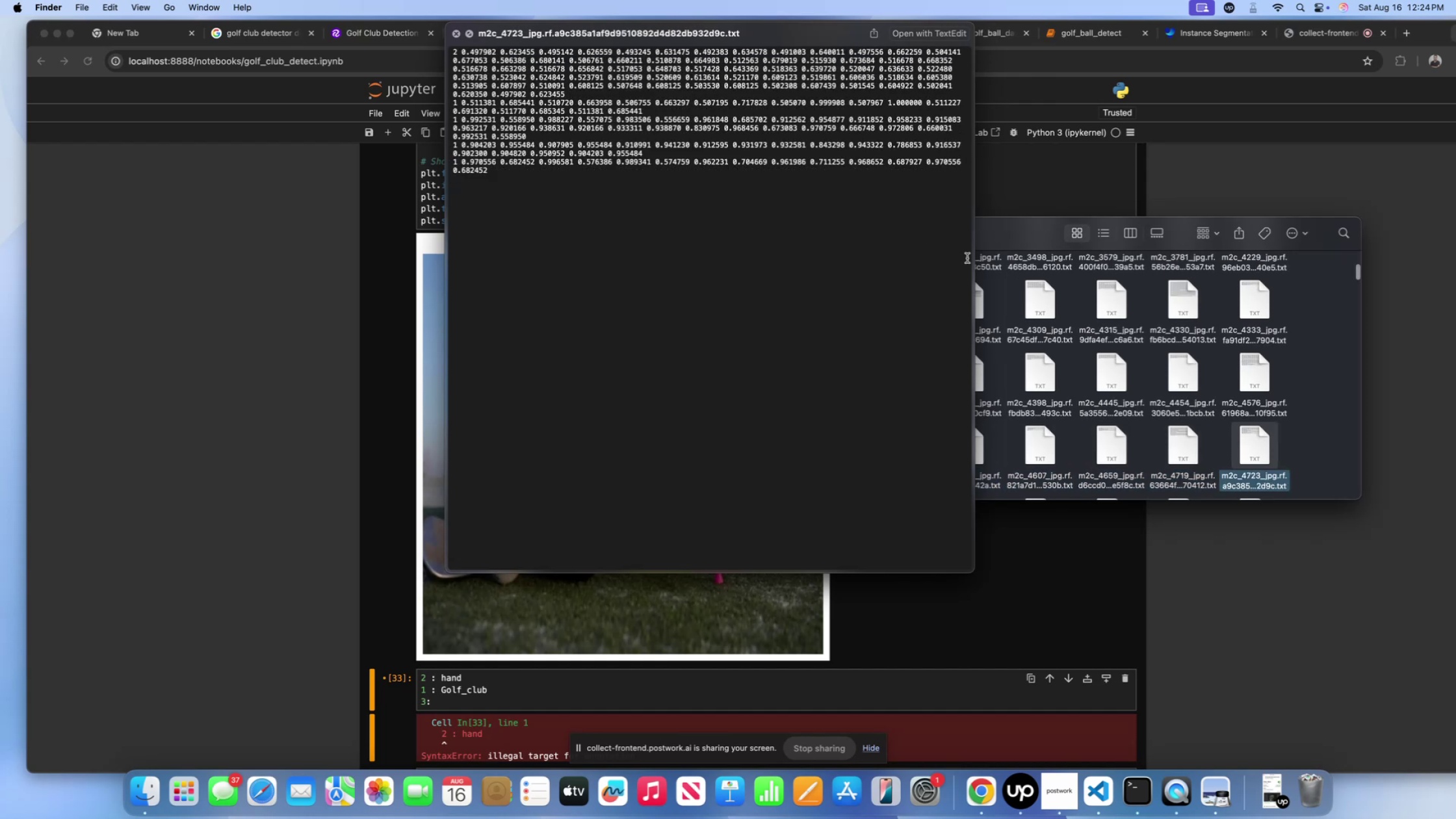 
key(ArrowDown)
 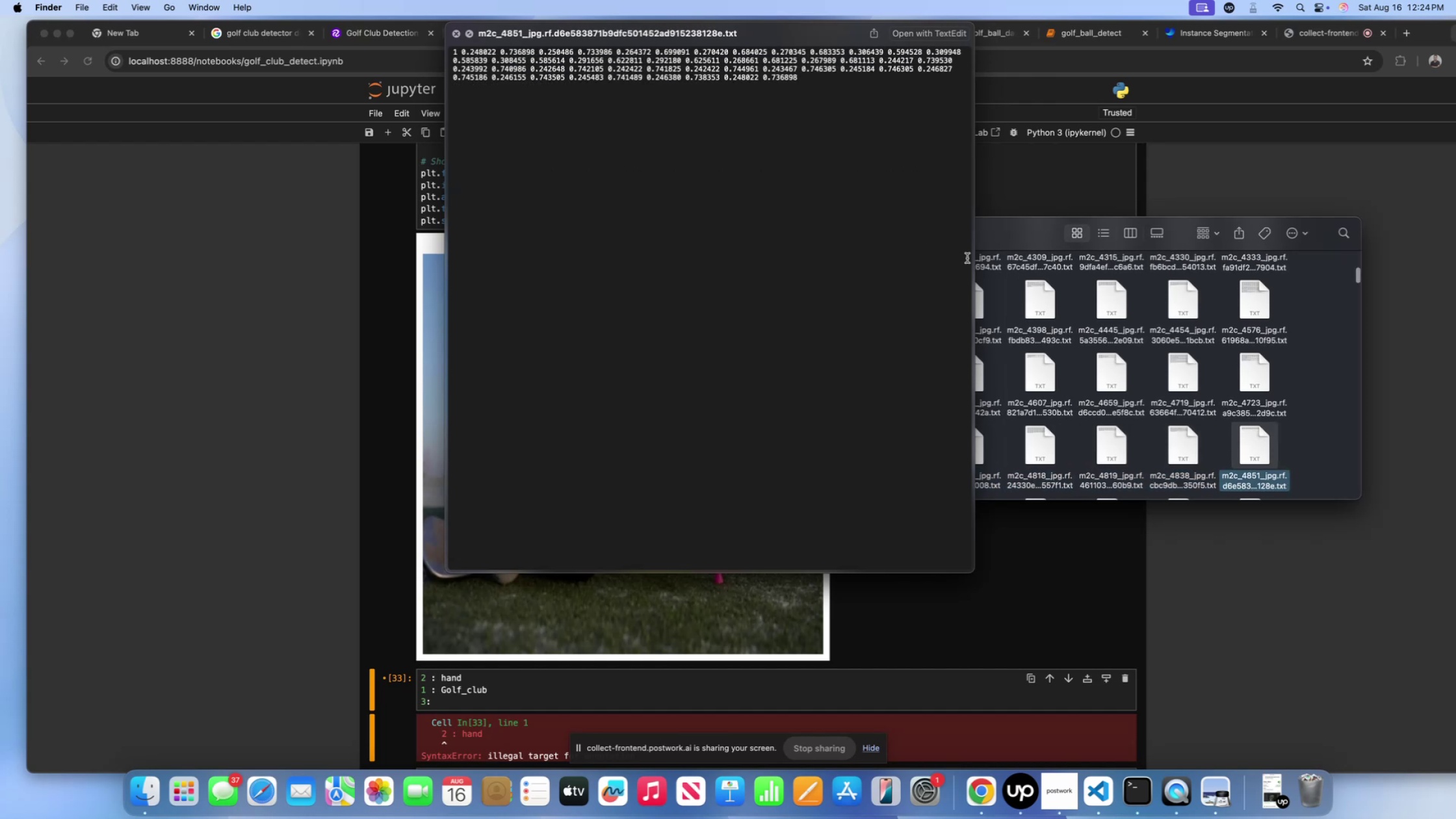 
key(ArrowDown)
 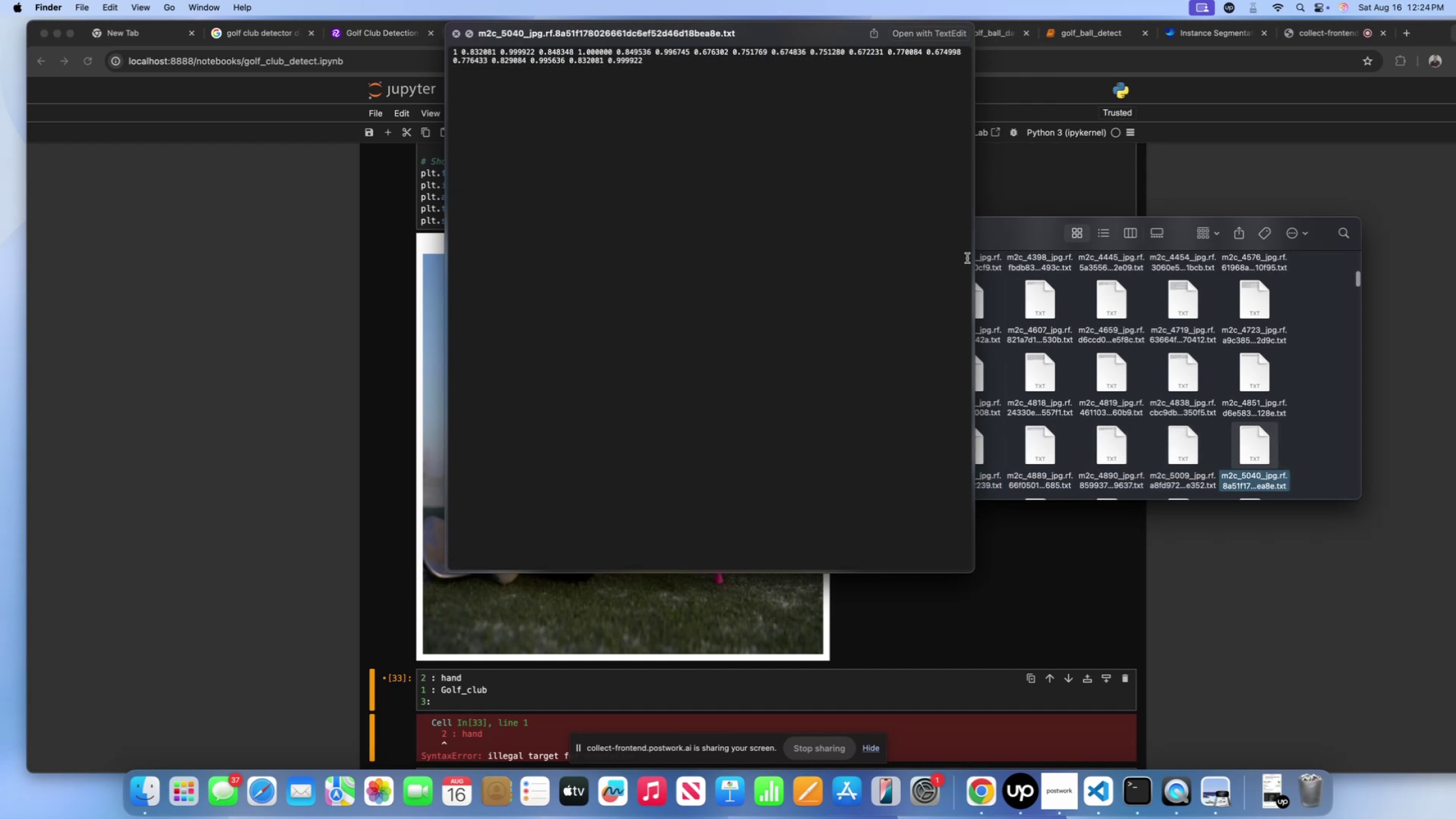 
key(ArrowLeft)
 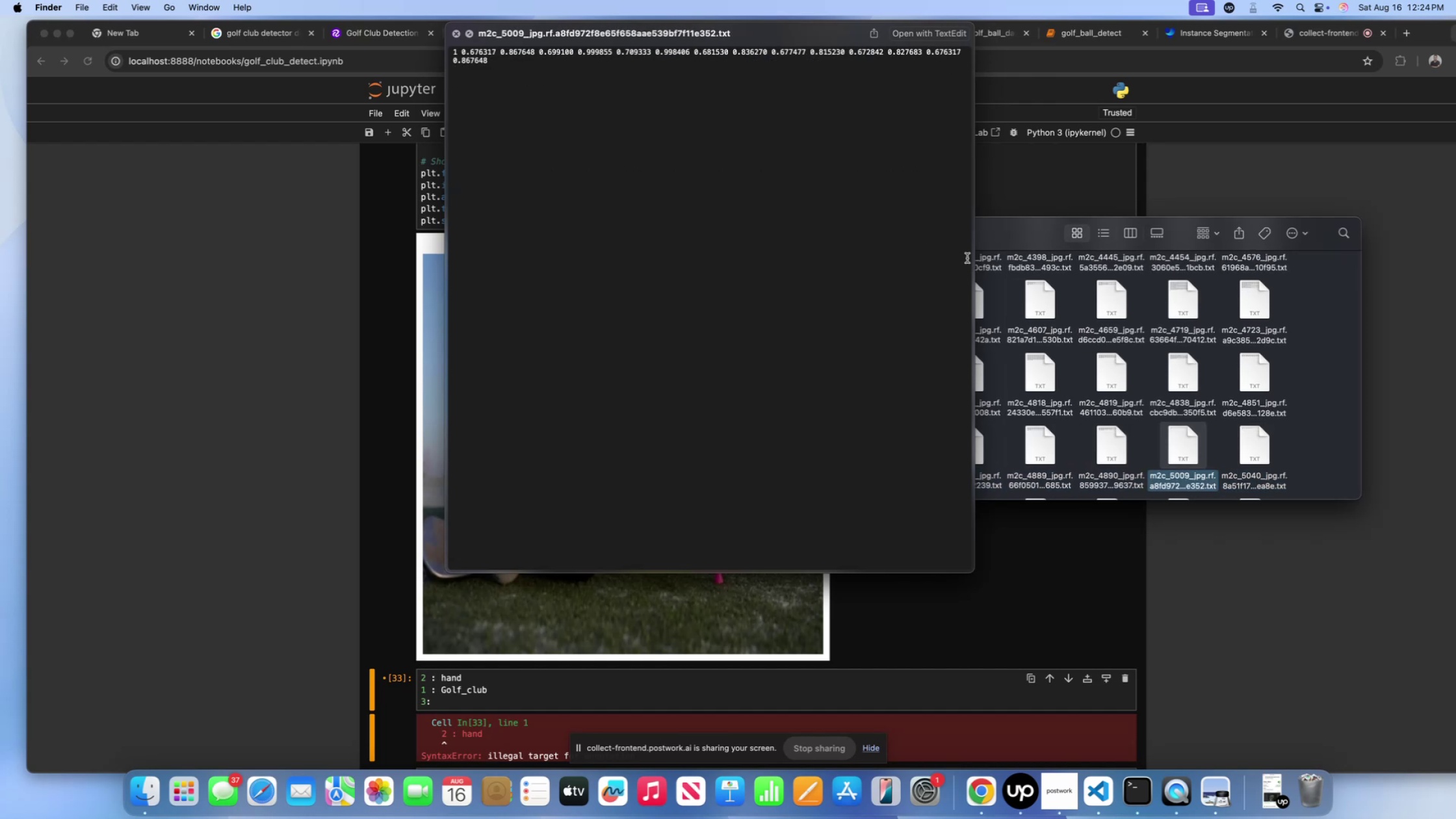 
key(ArrowLeft)
 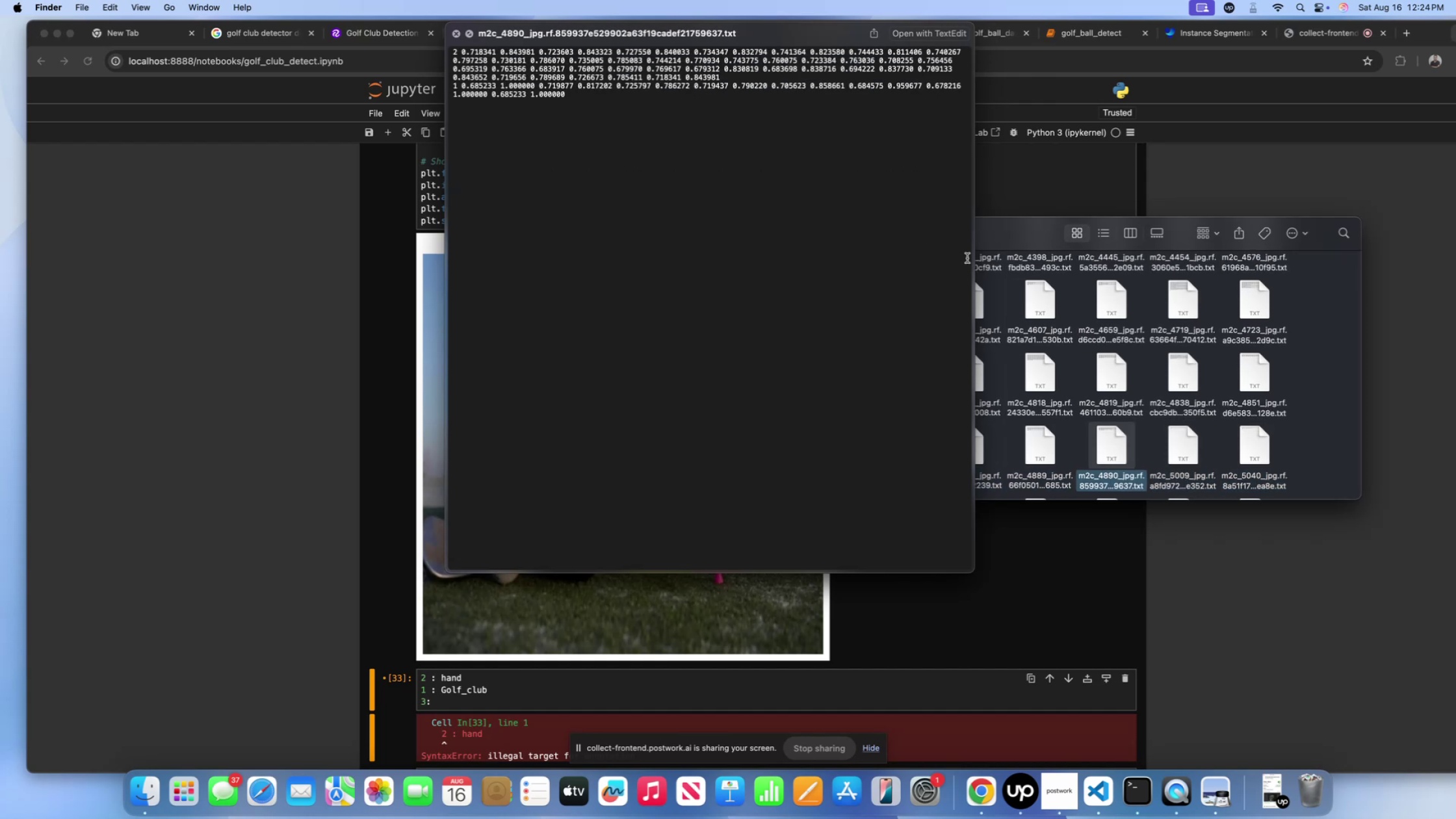 
key(ArrowLeft)
 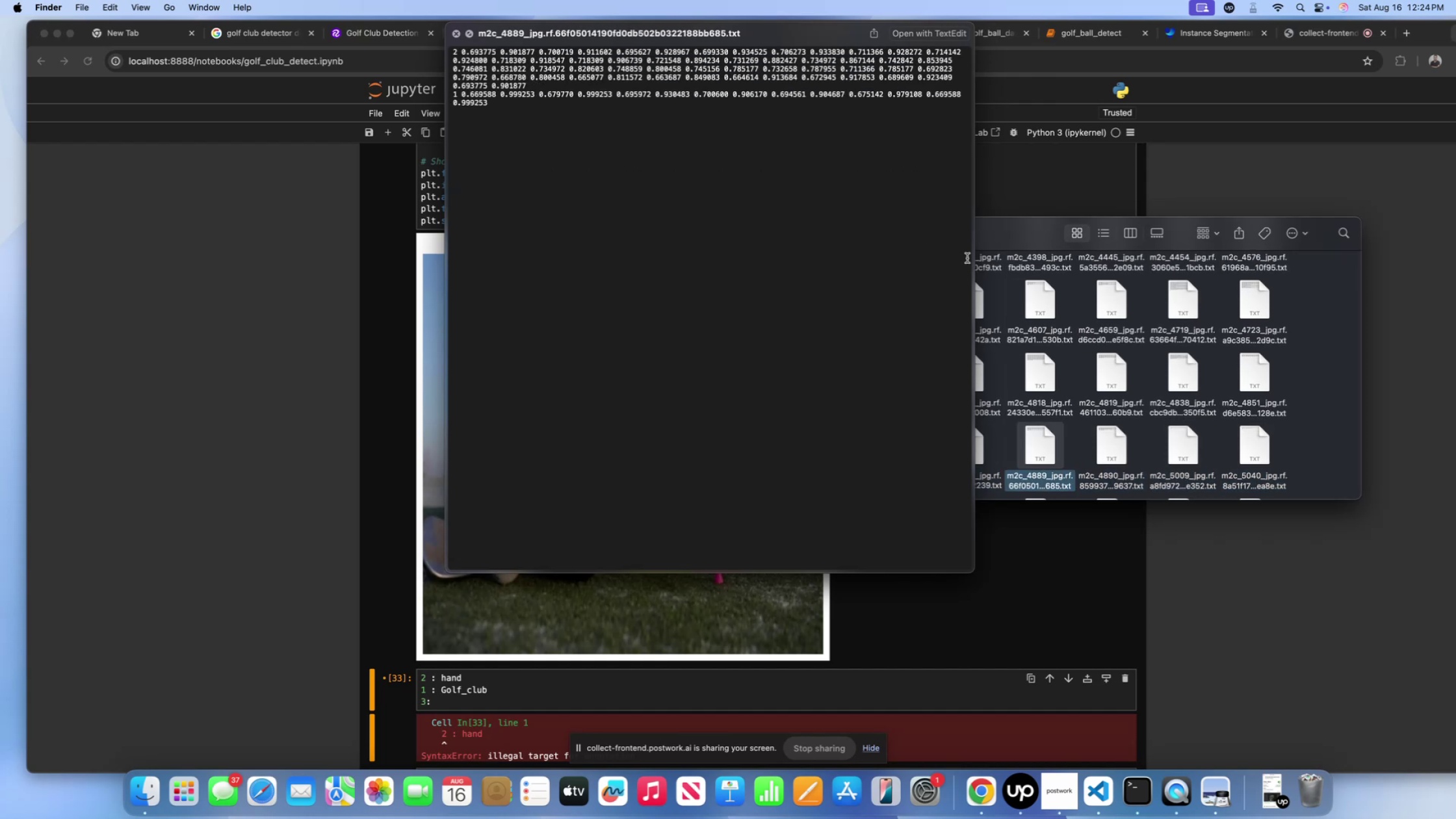 
key(ArrowLeft)
 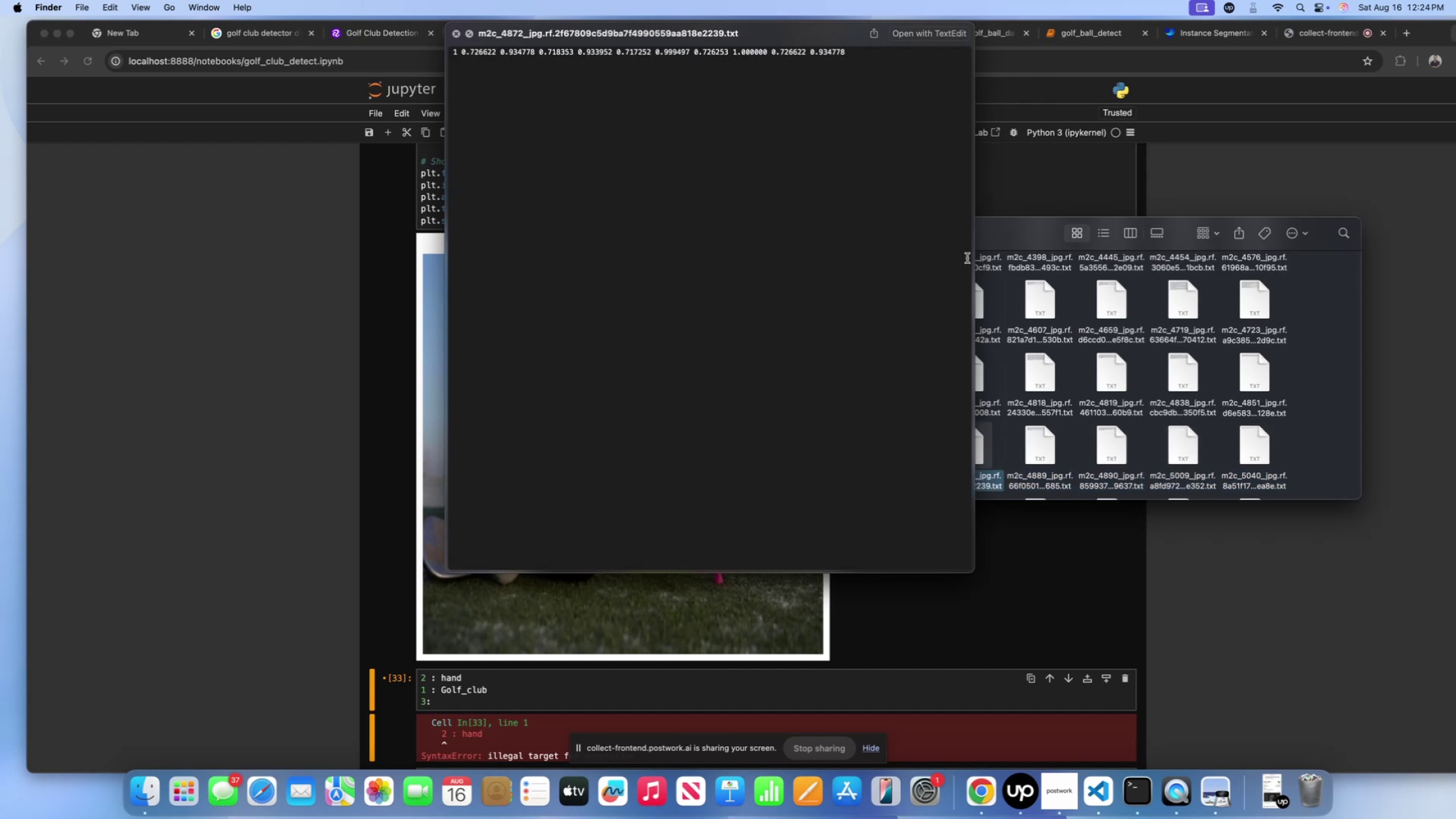 
key(ArrowLeft)
 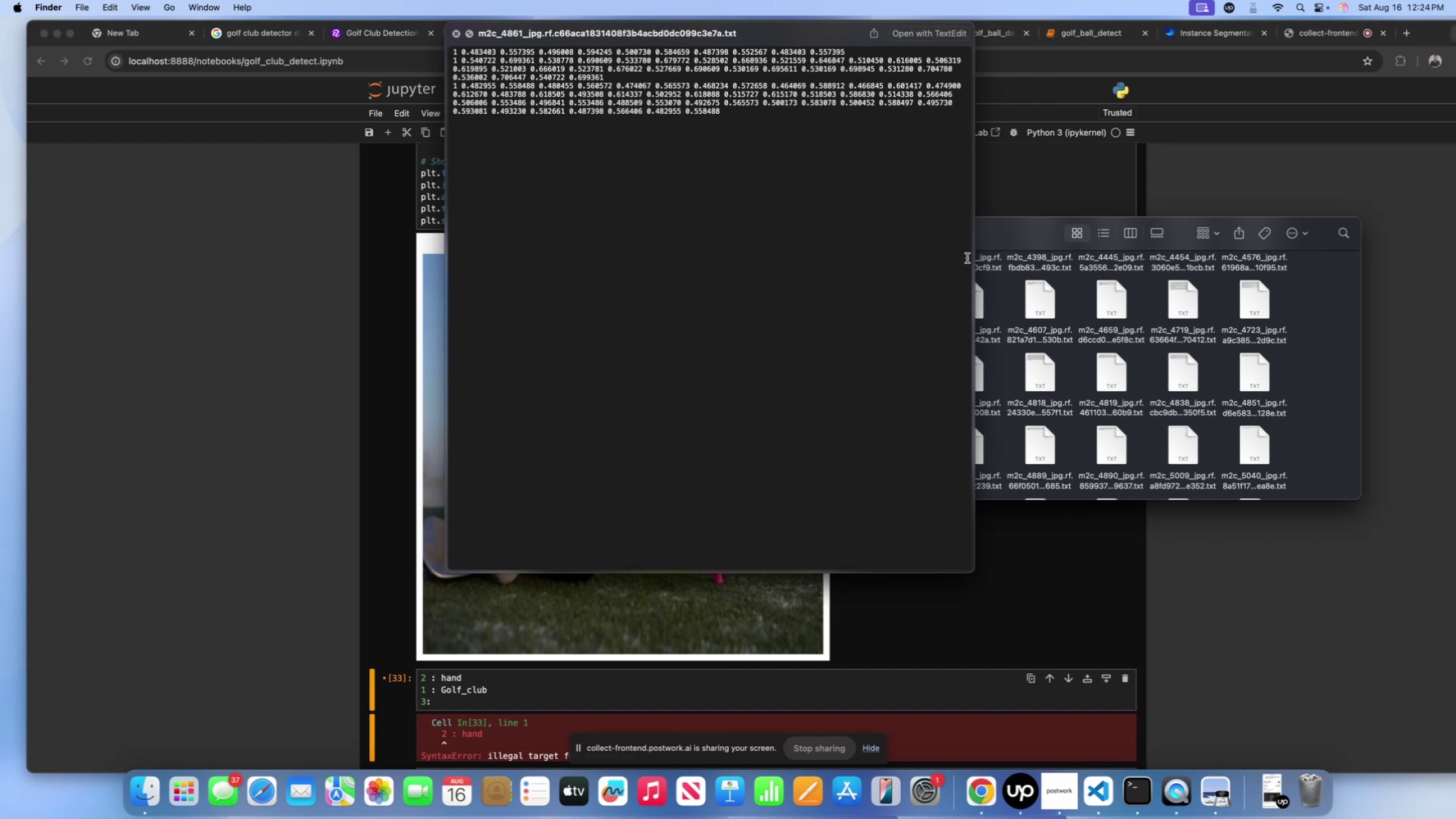 
key(ArrowDown)
 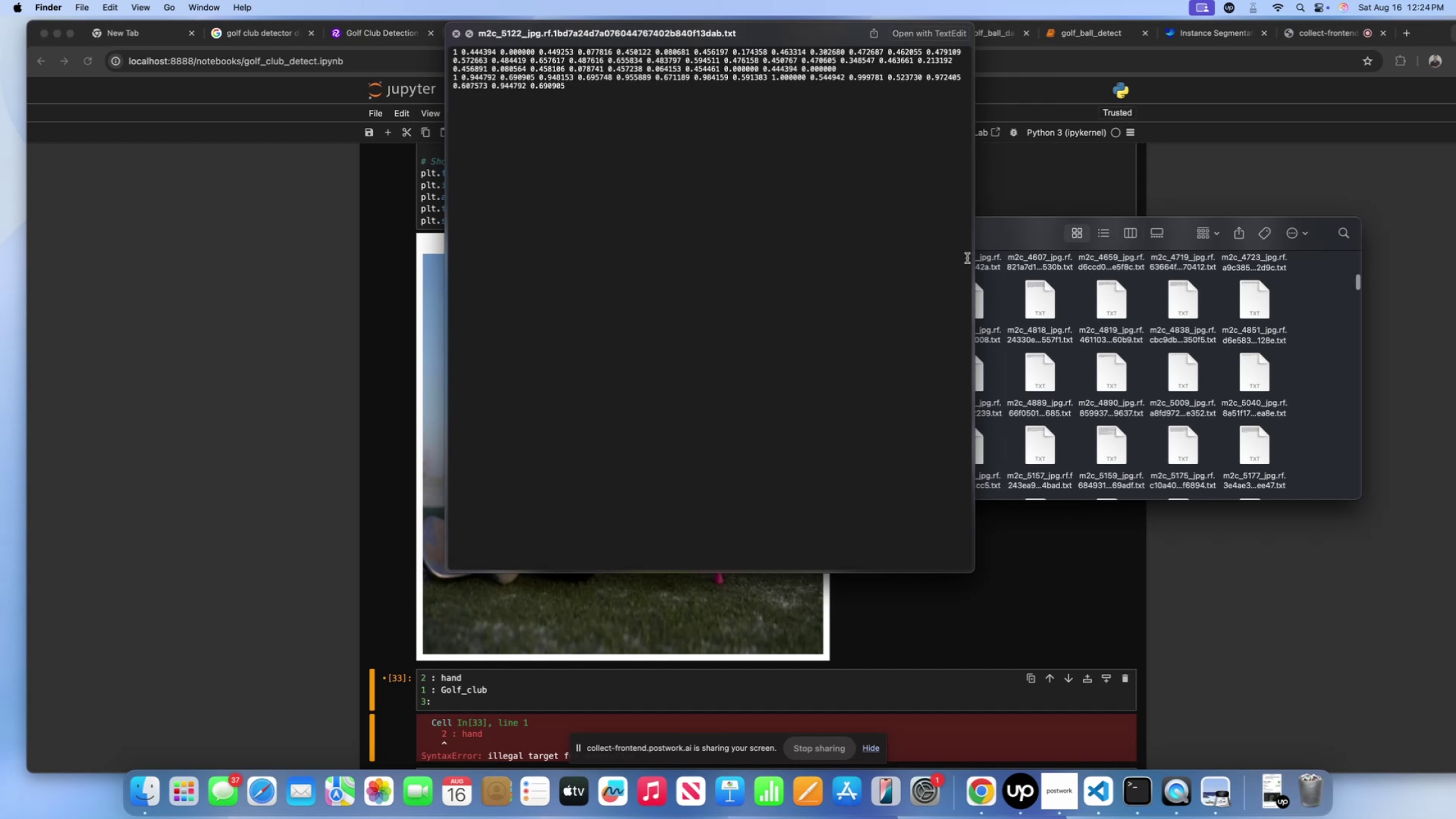 
key(ArrowLeft)
 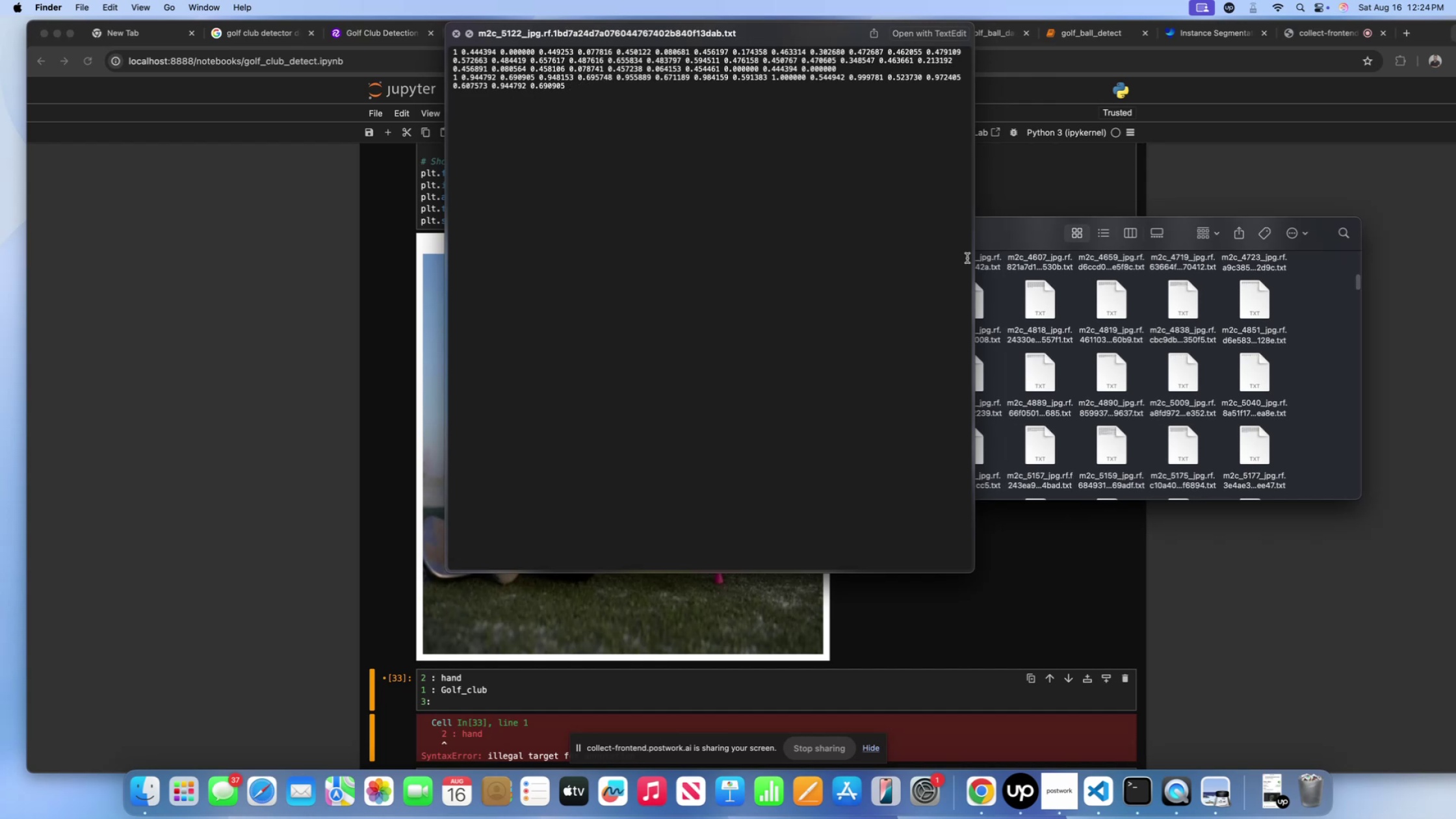 
key(ArrowLeft)
 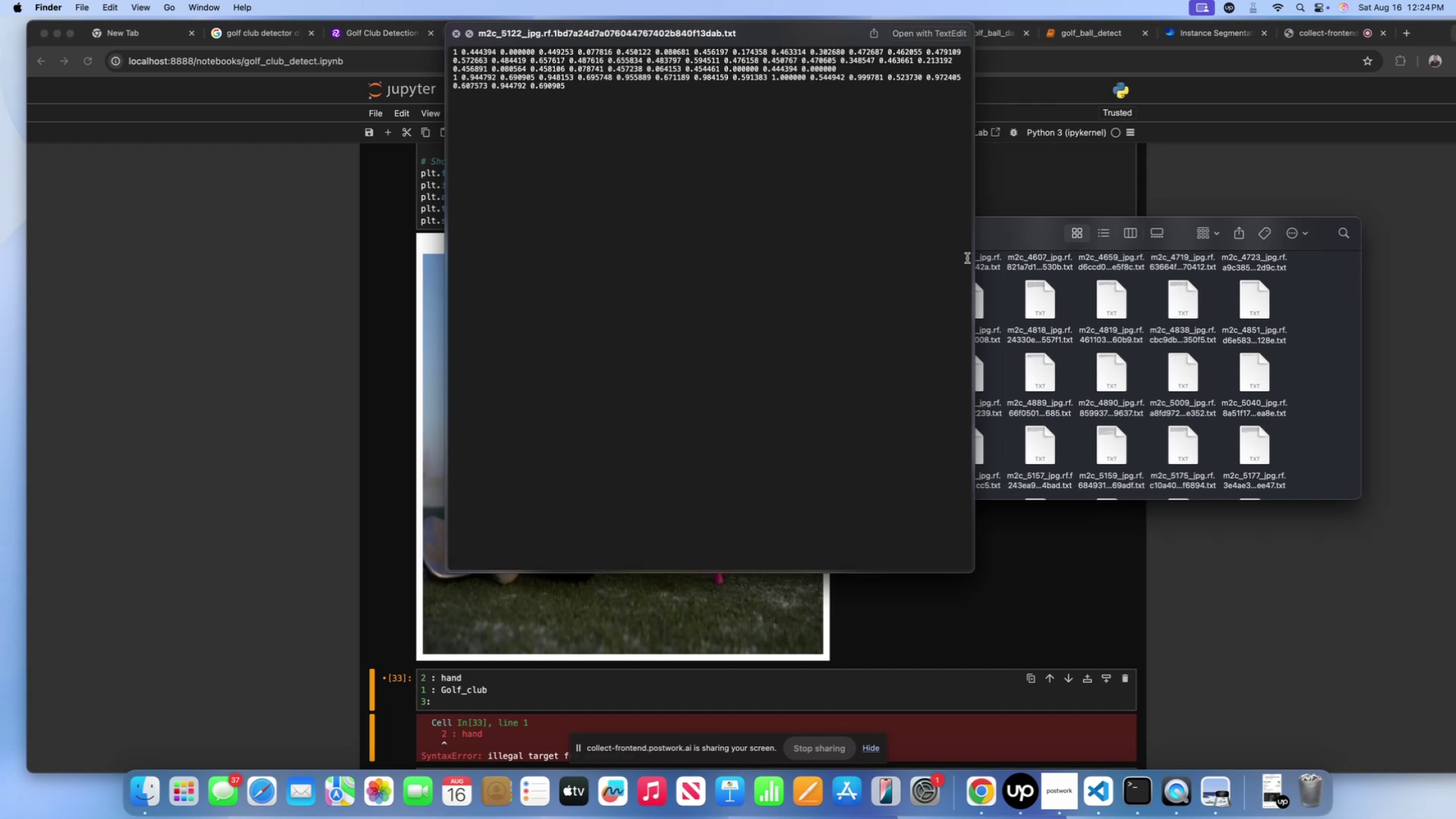 
key(ArrowLeft)
 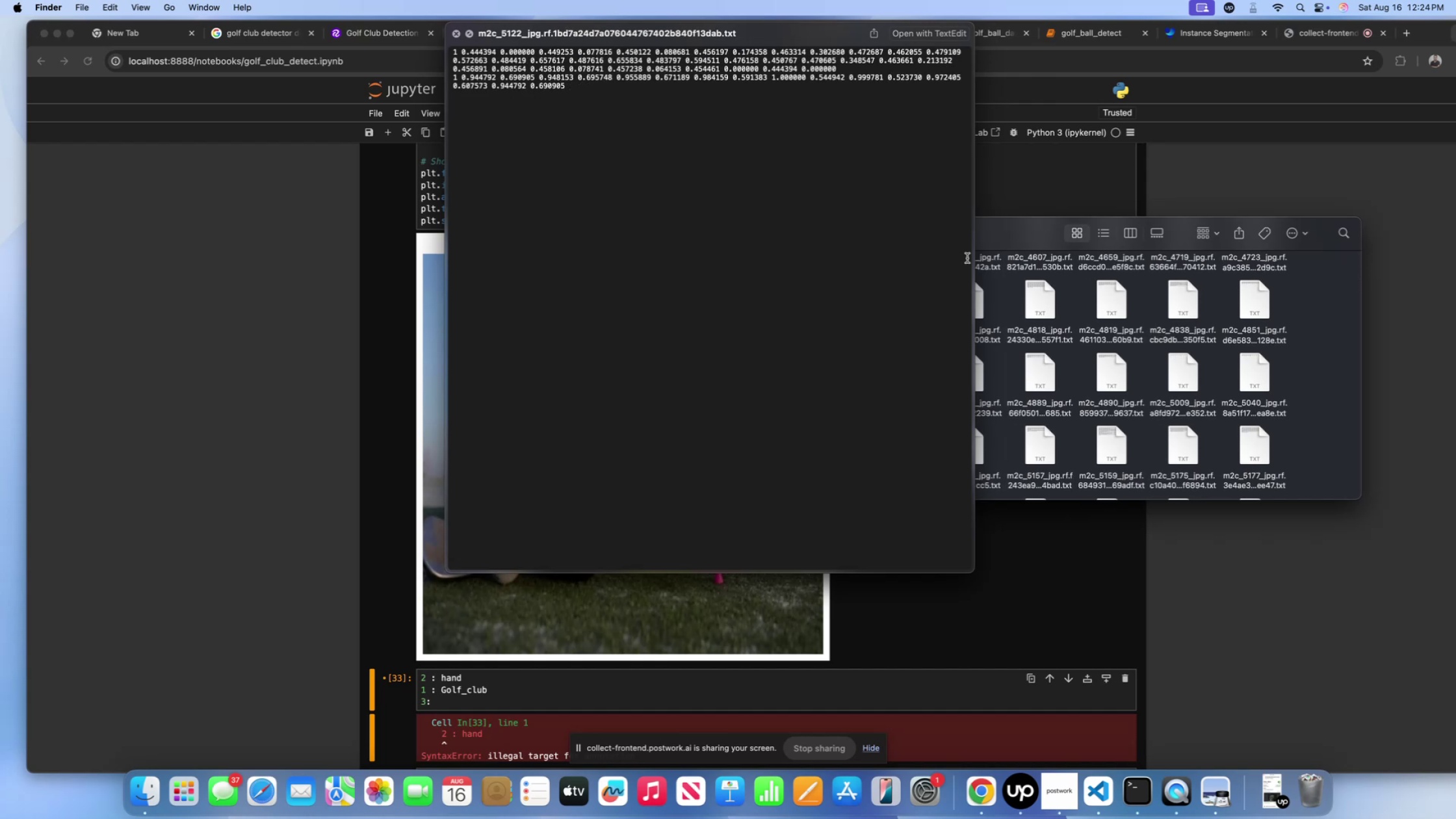 
key(ArrowDown)
 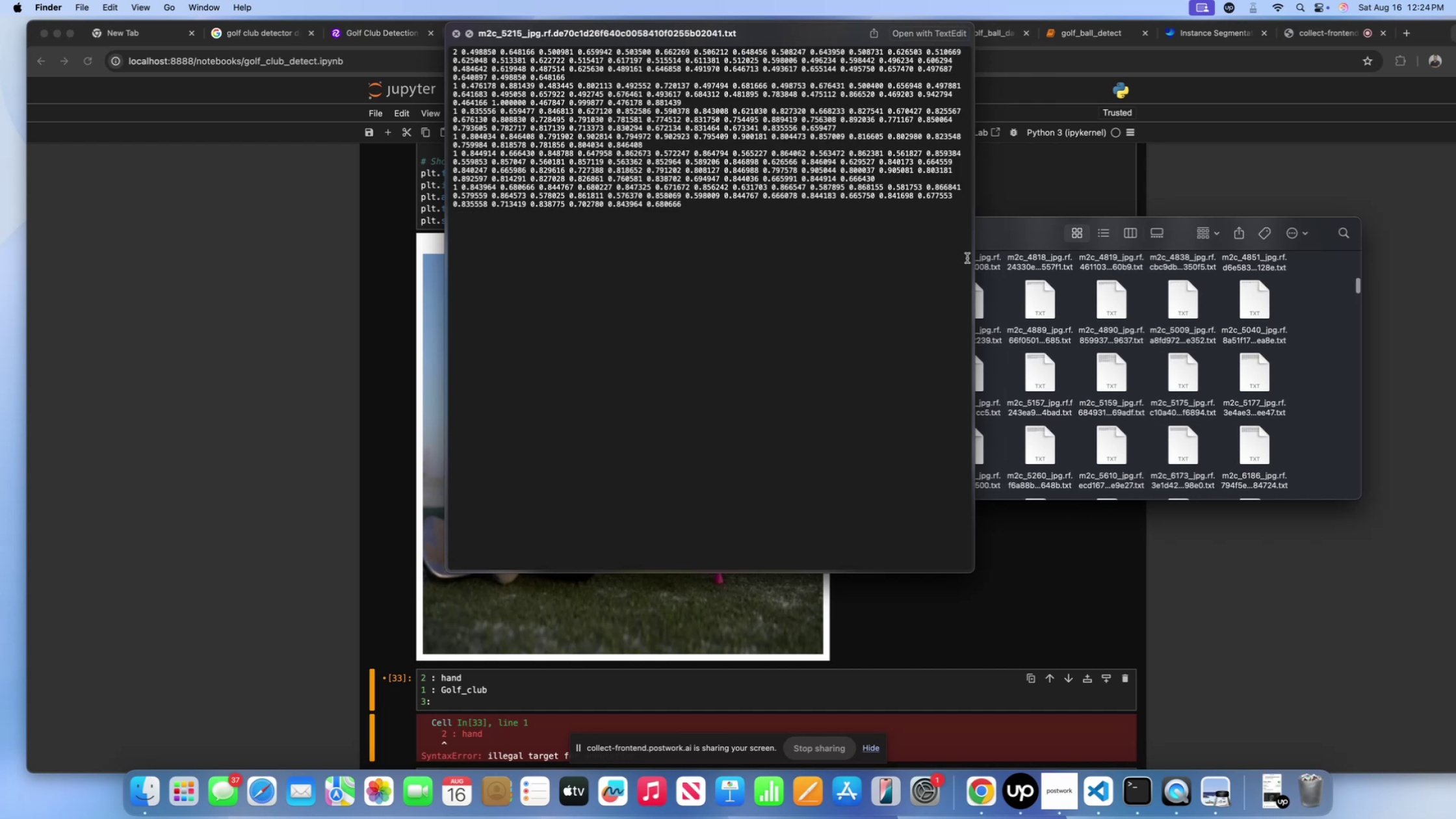 
key(ArrowDown)
 